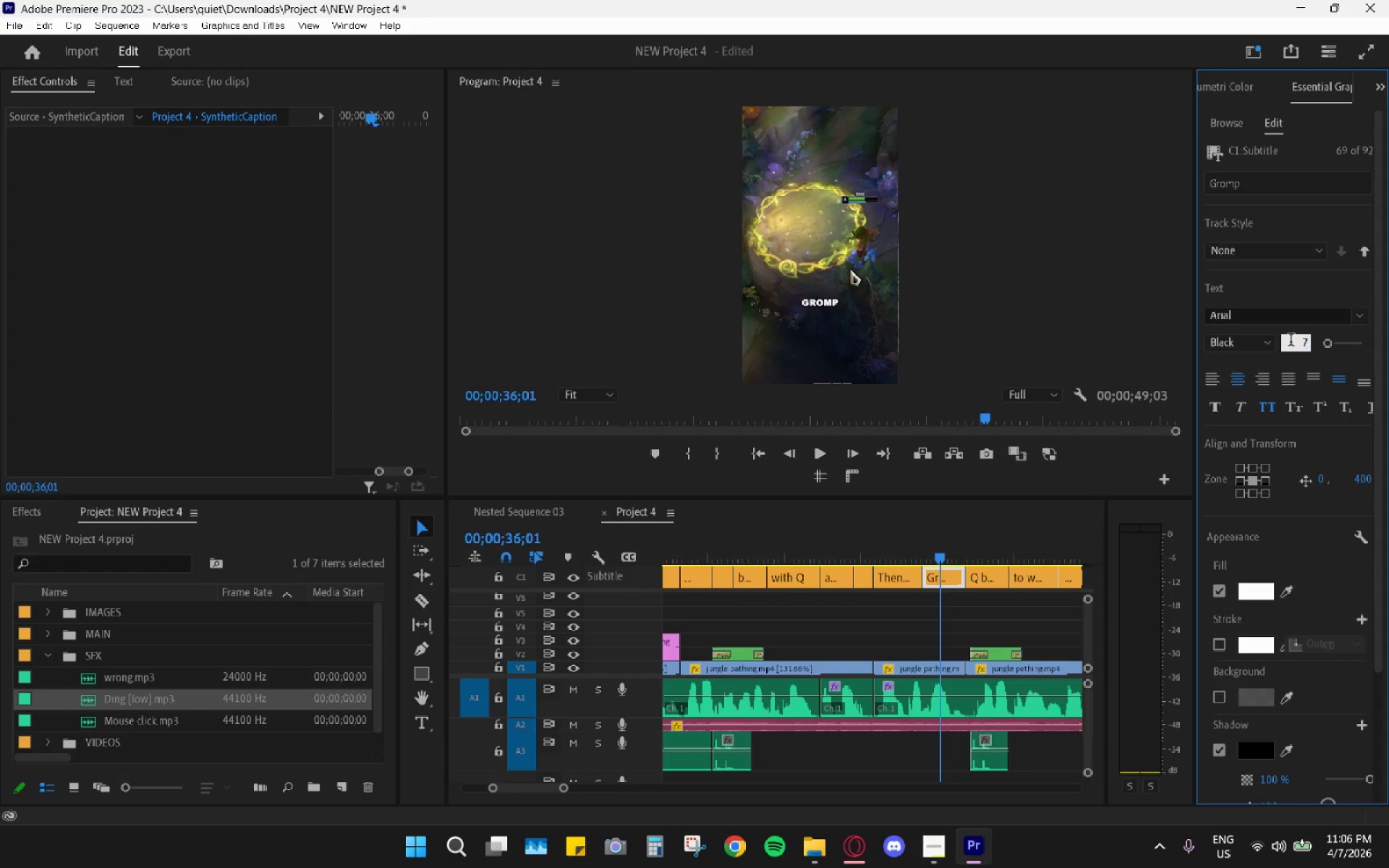 
key(Numpad0)
 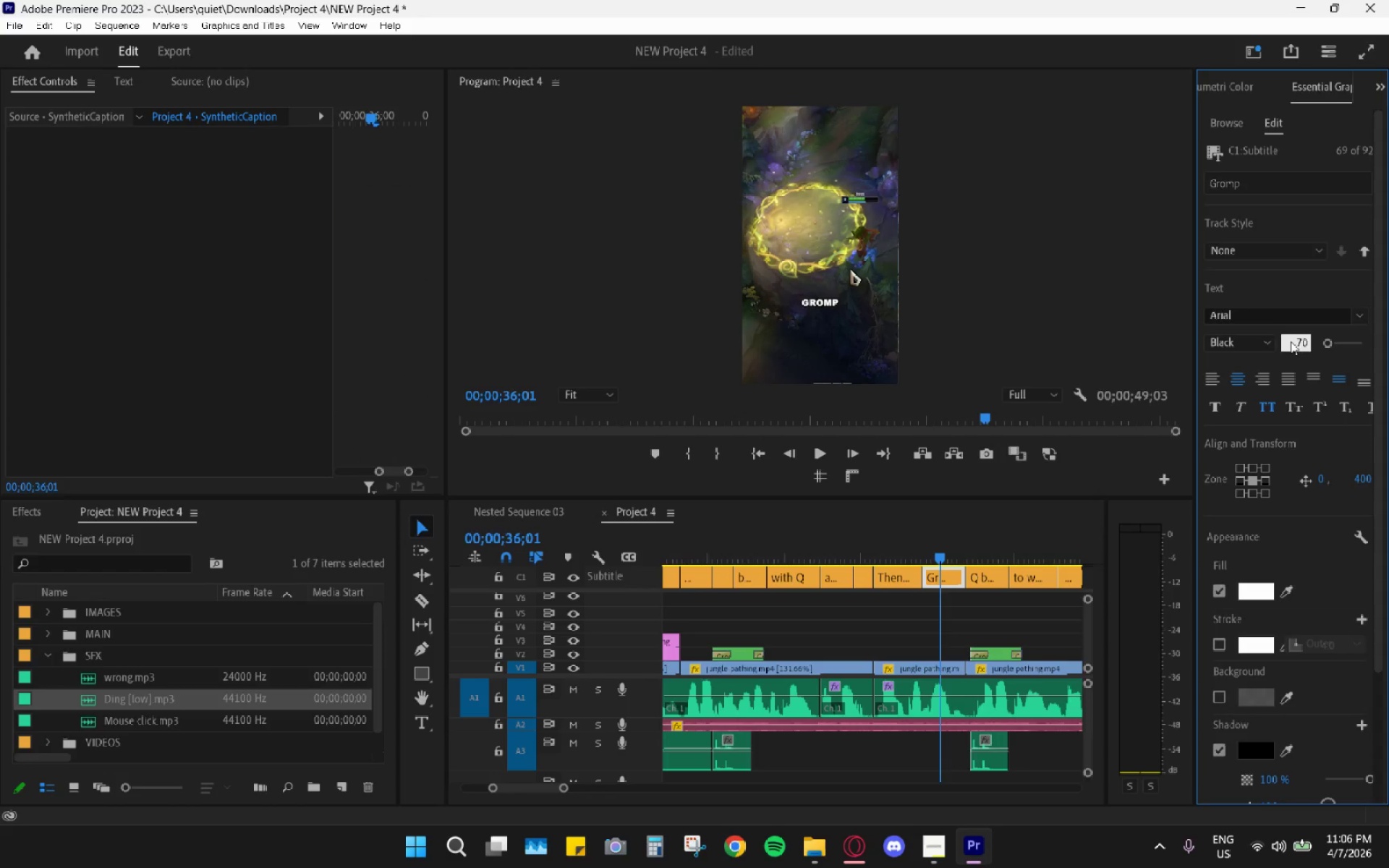 
key(Enter)
 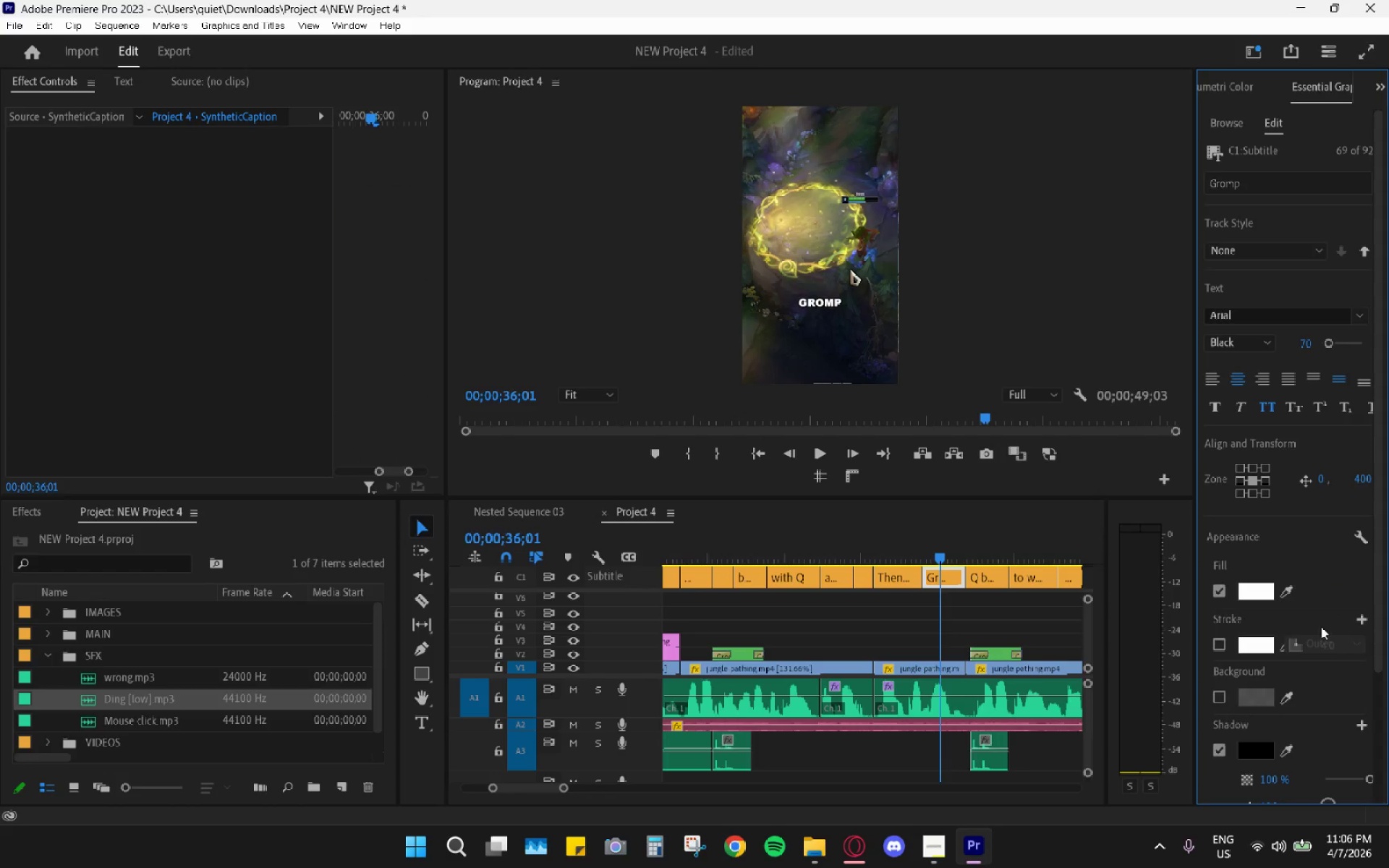 
left_click([1259, 595])
 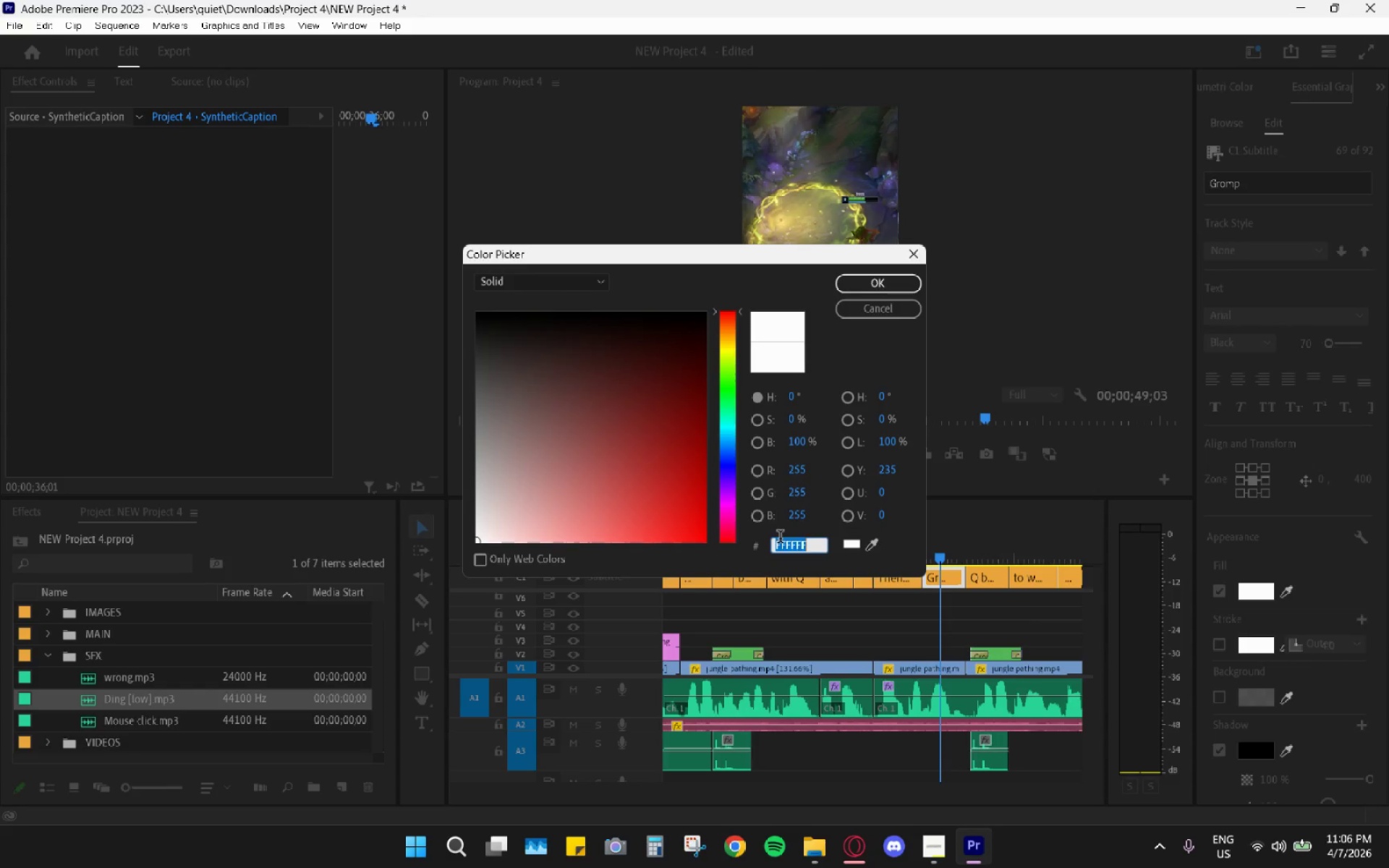 
key(Control+V)
 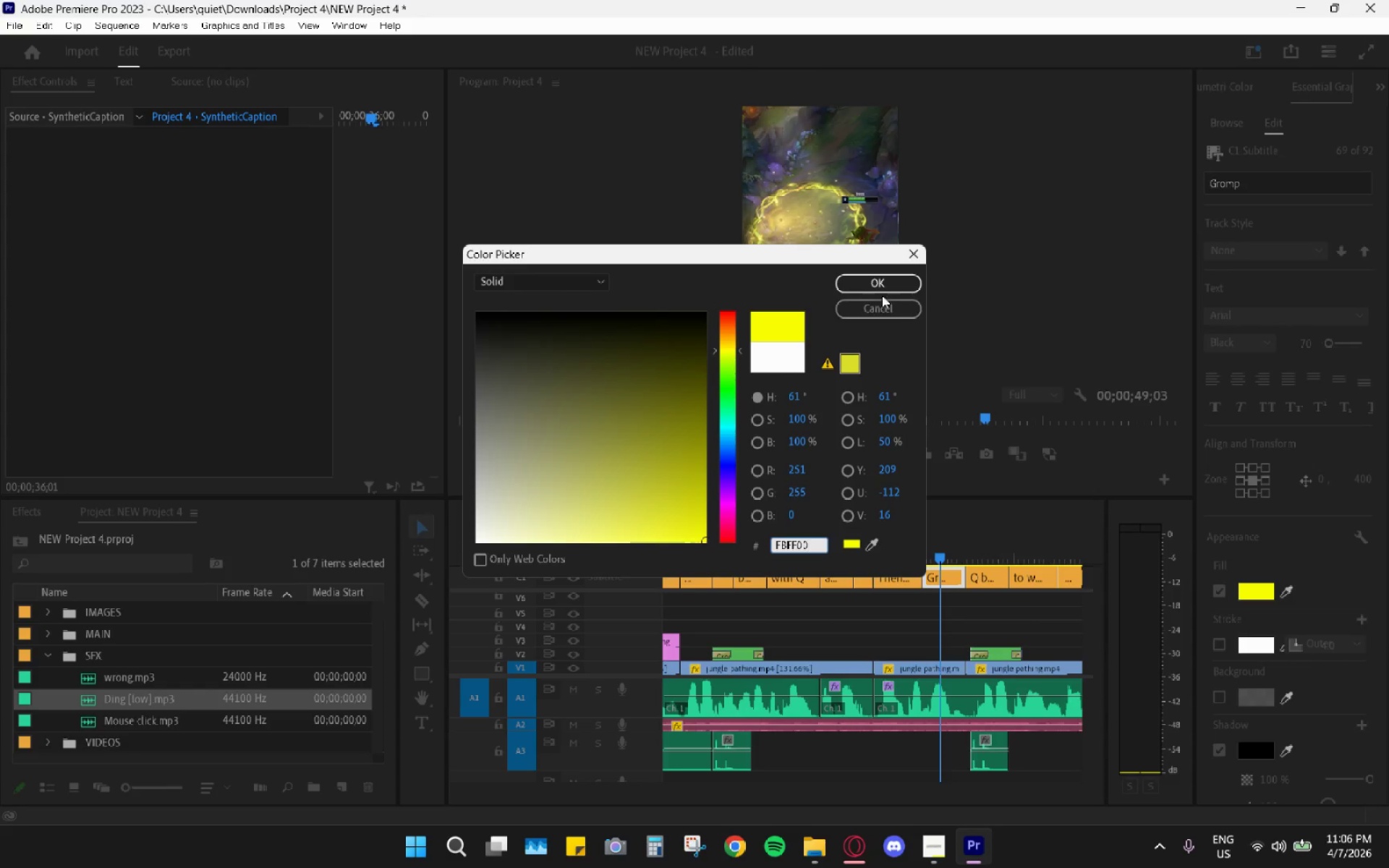 
left_click([882, 286])
 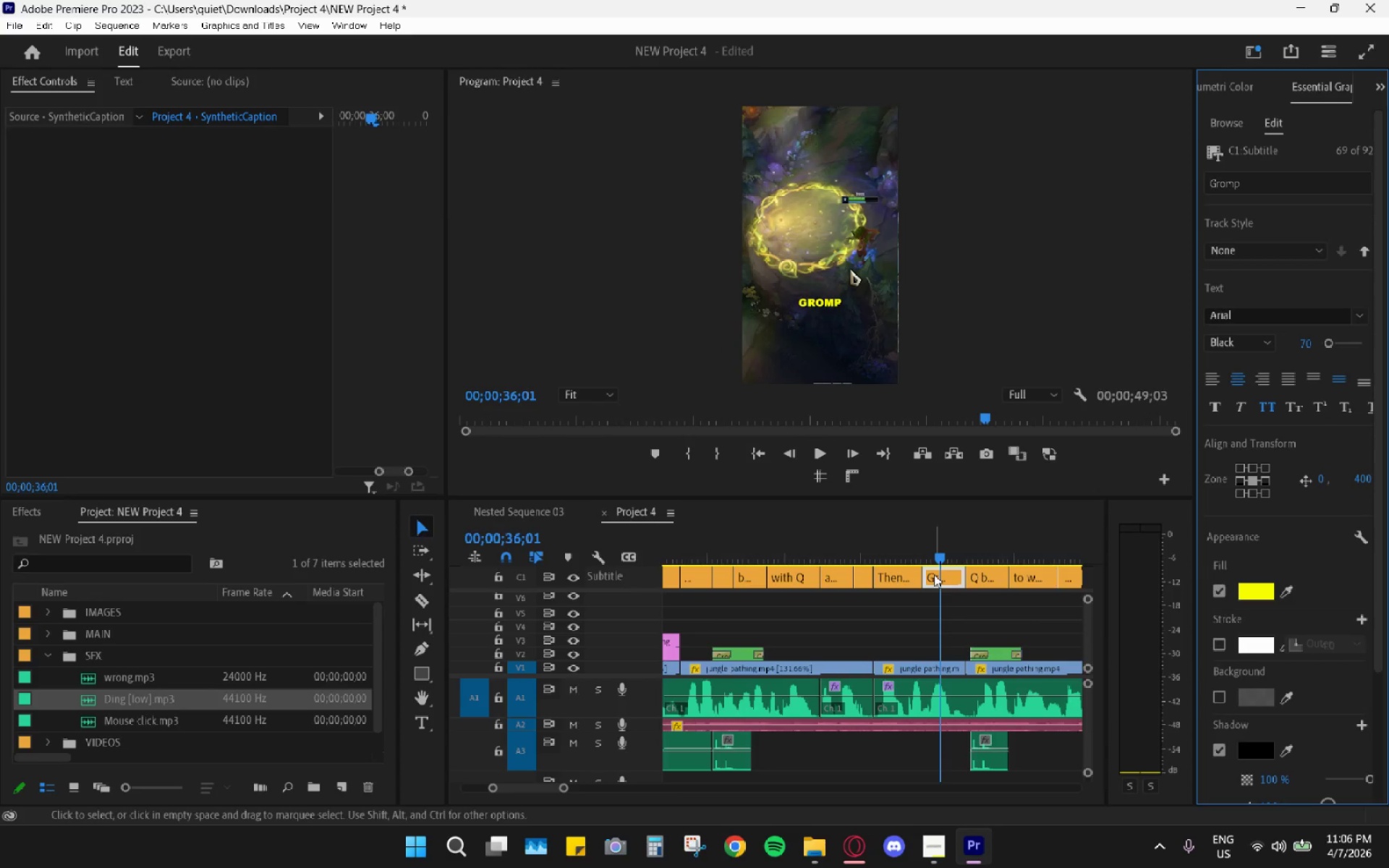 
left_click([977, 546])
 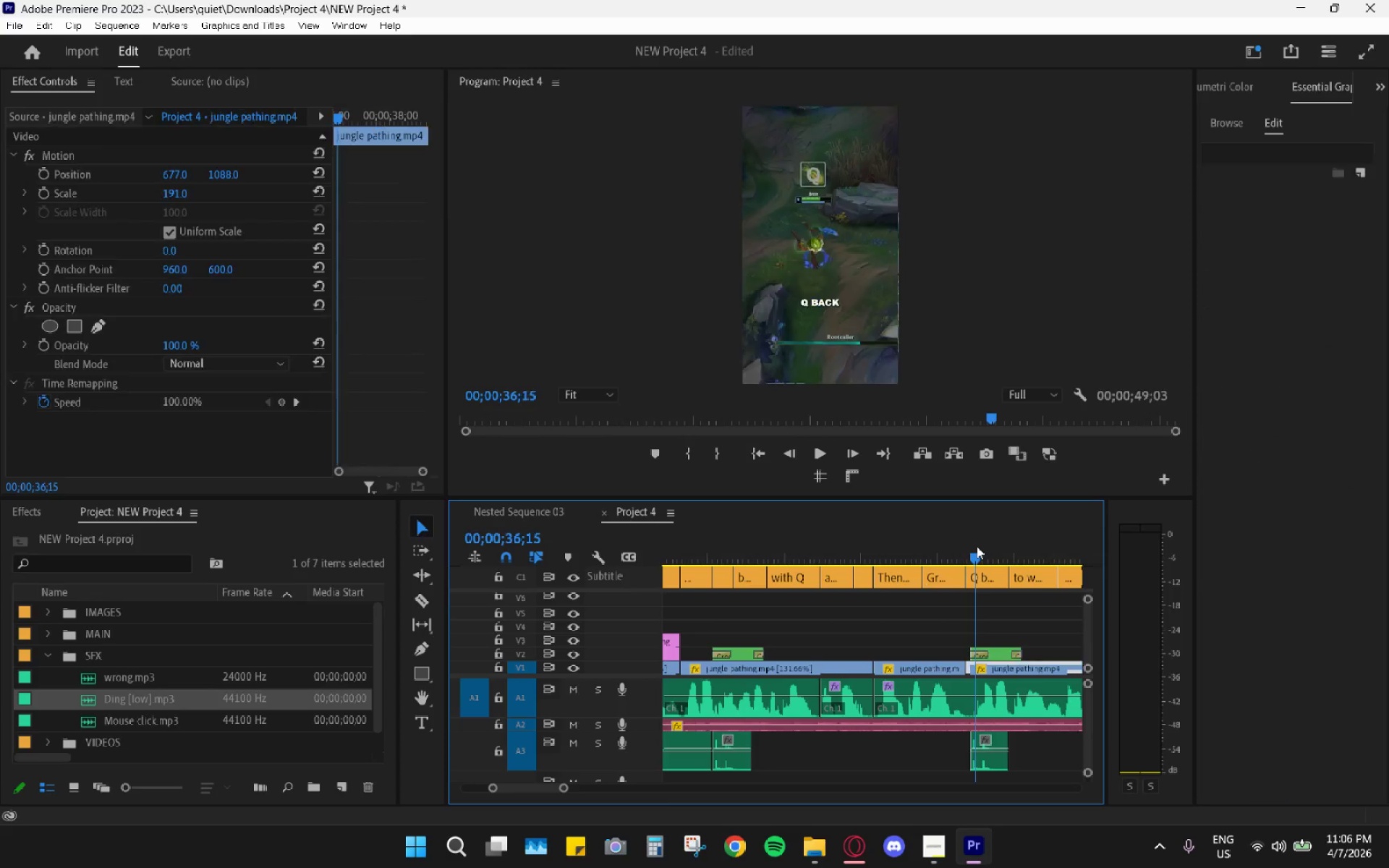 
key(Space)
 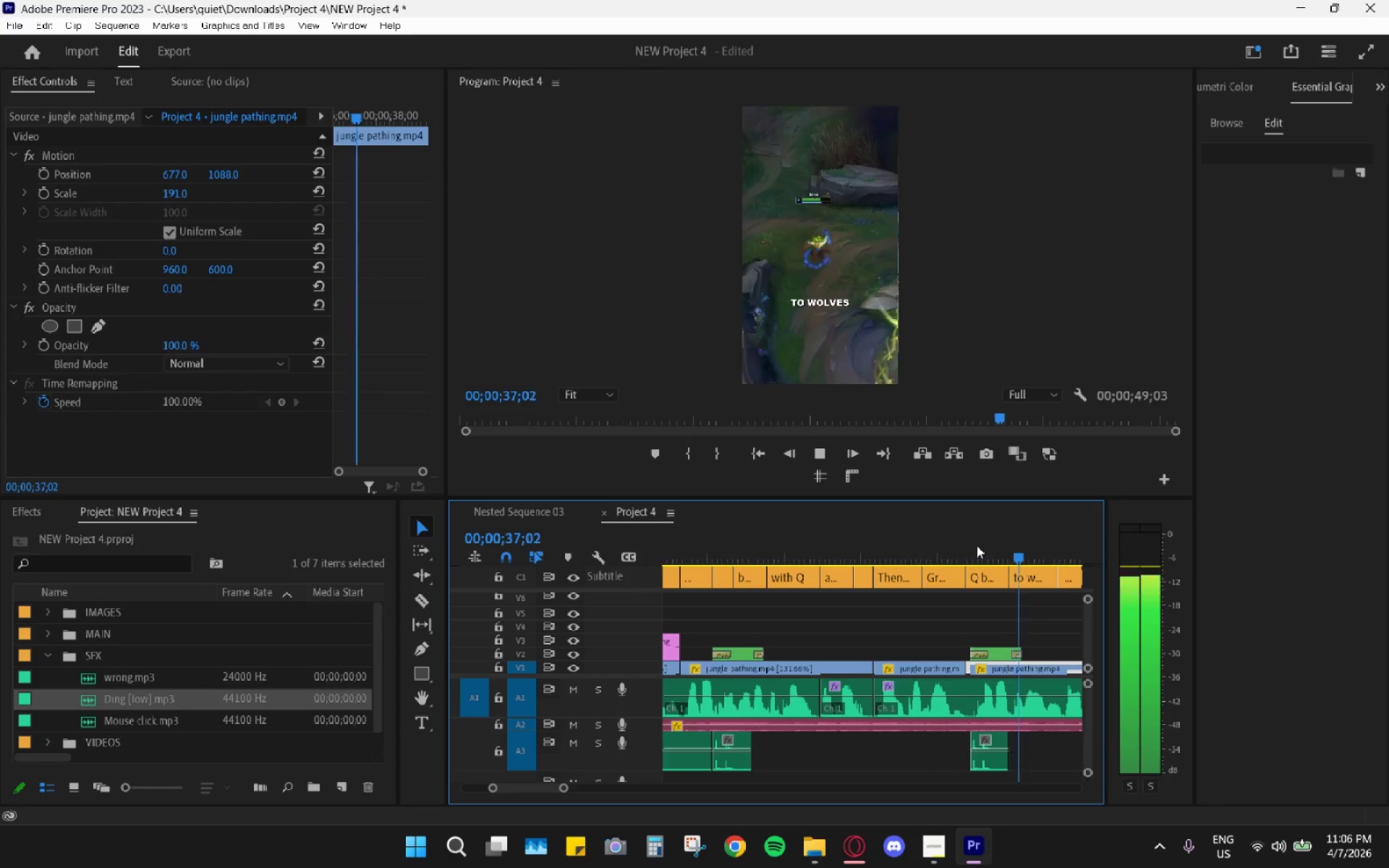 
key(Space)
 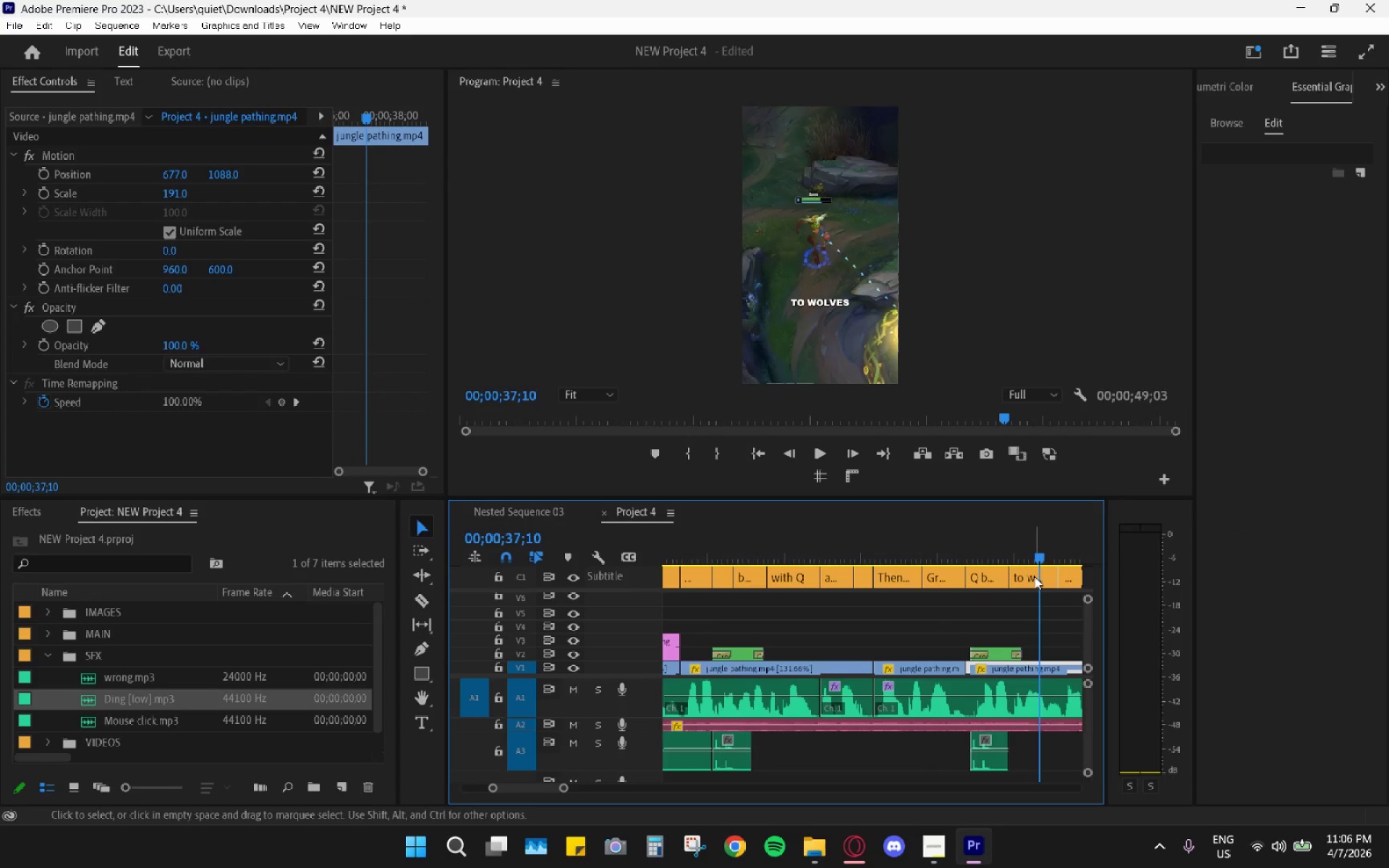 
left_click([1037, 576])
 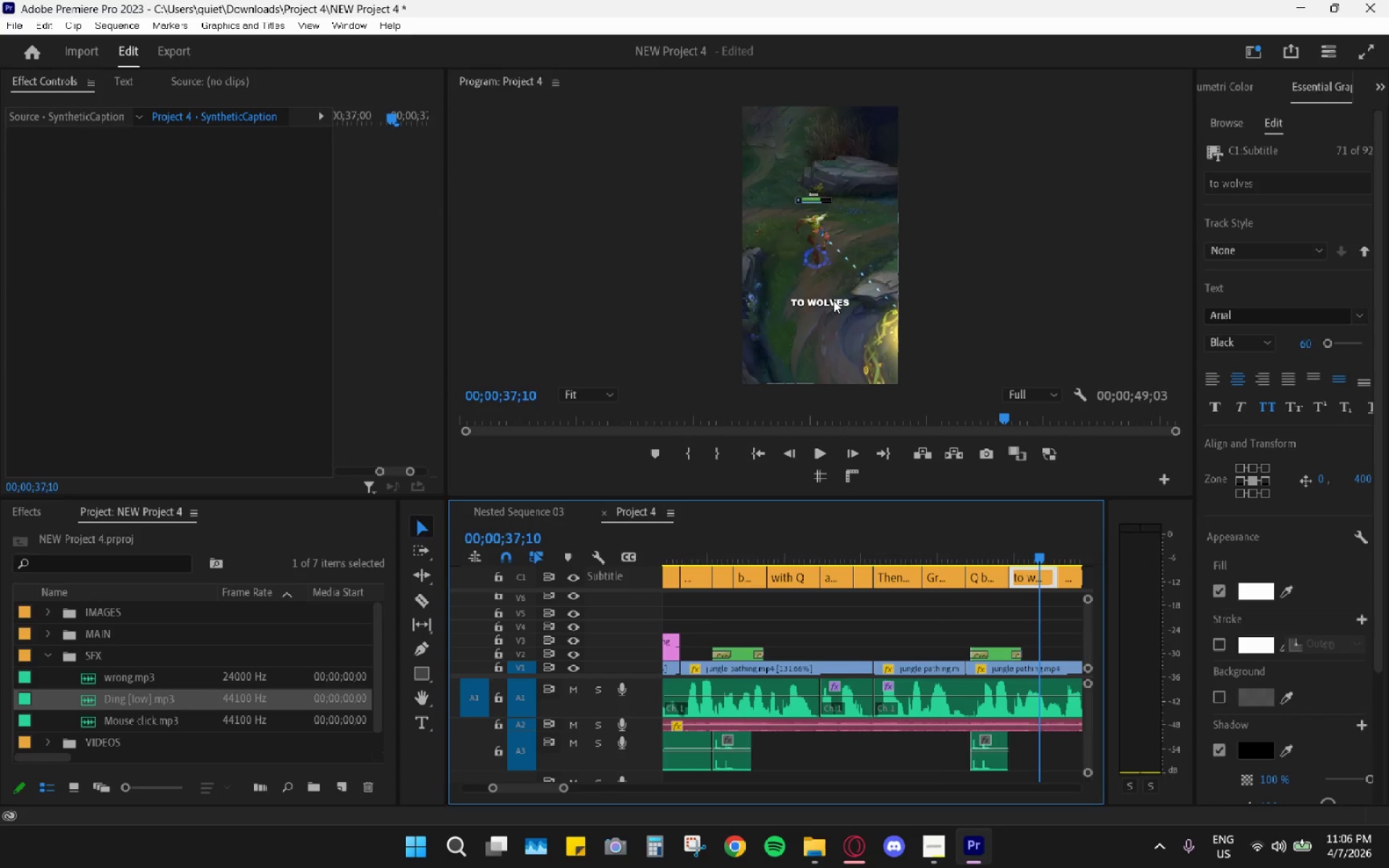 
double_click([833, 300])
 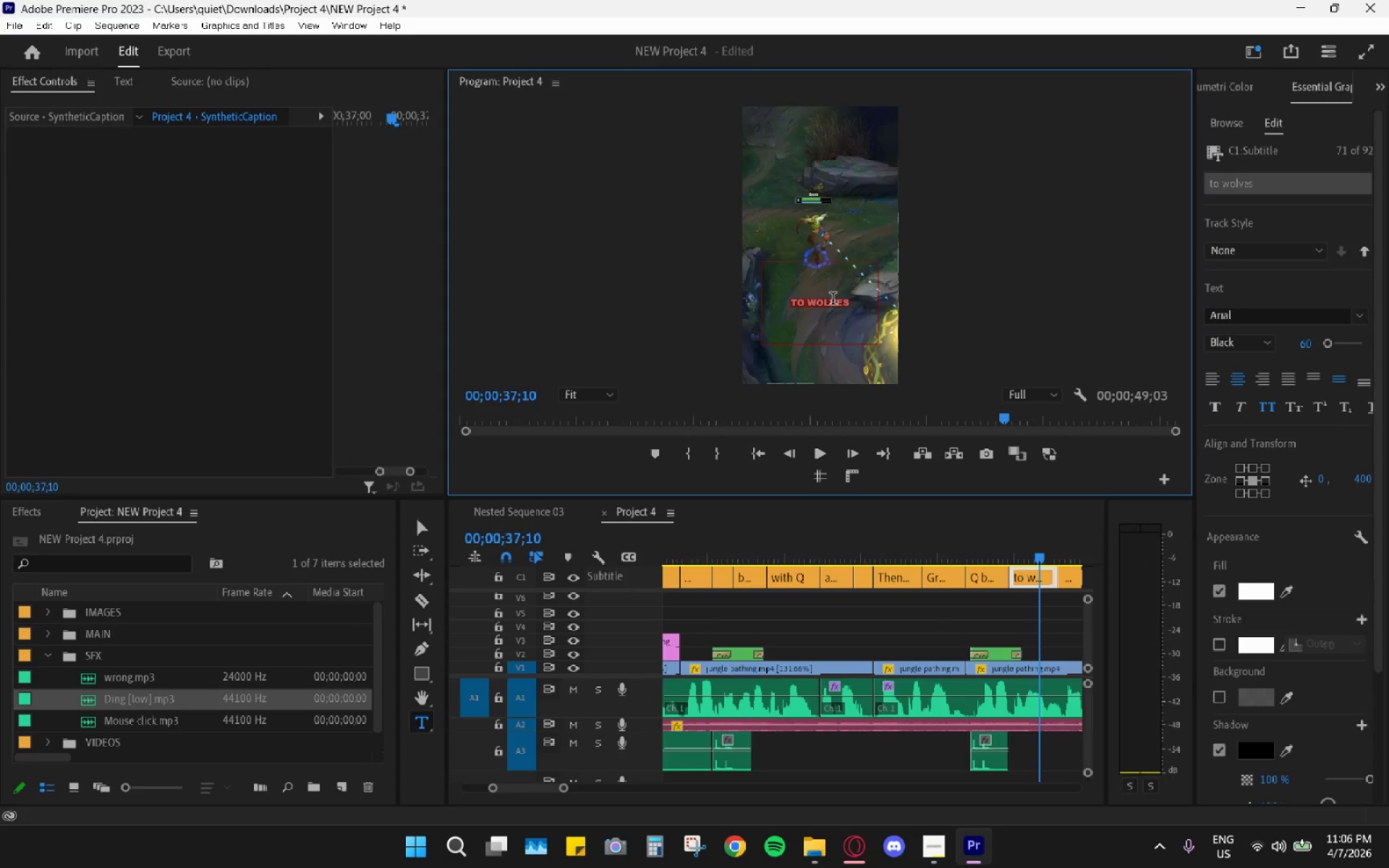 
double_click([833, 300])
 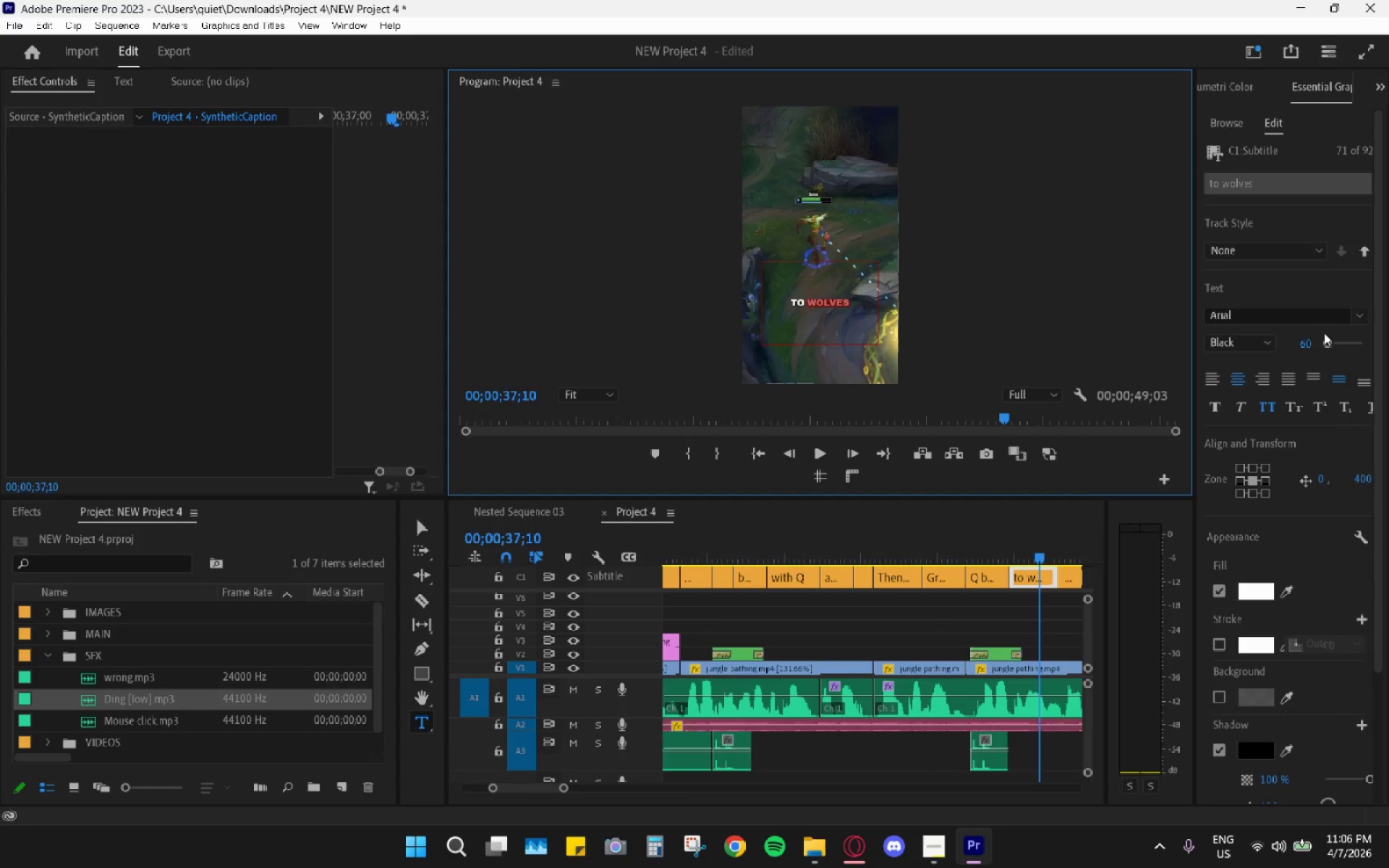 
left_click([1304, 345])
 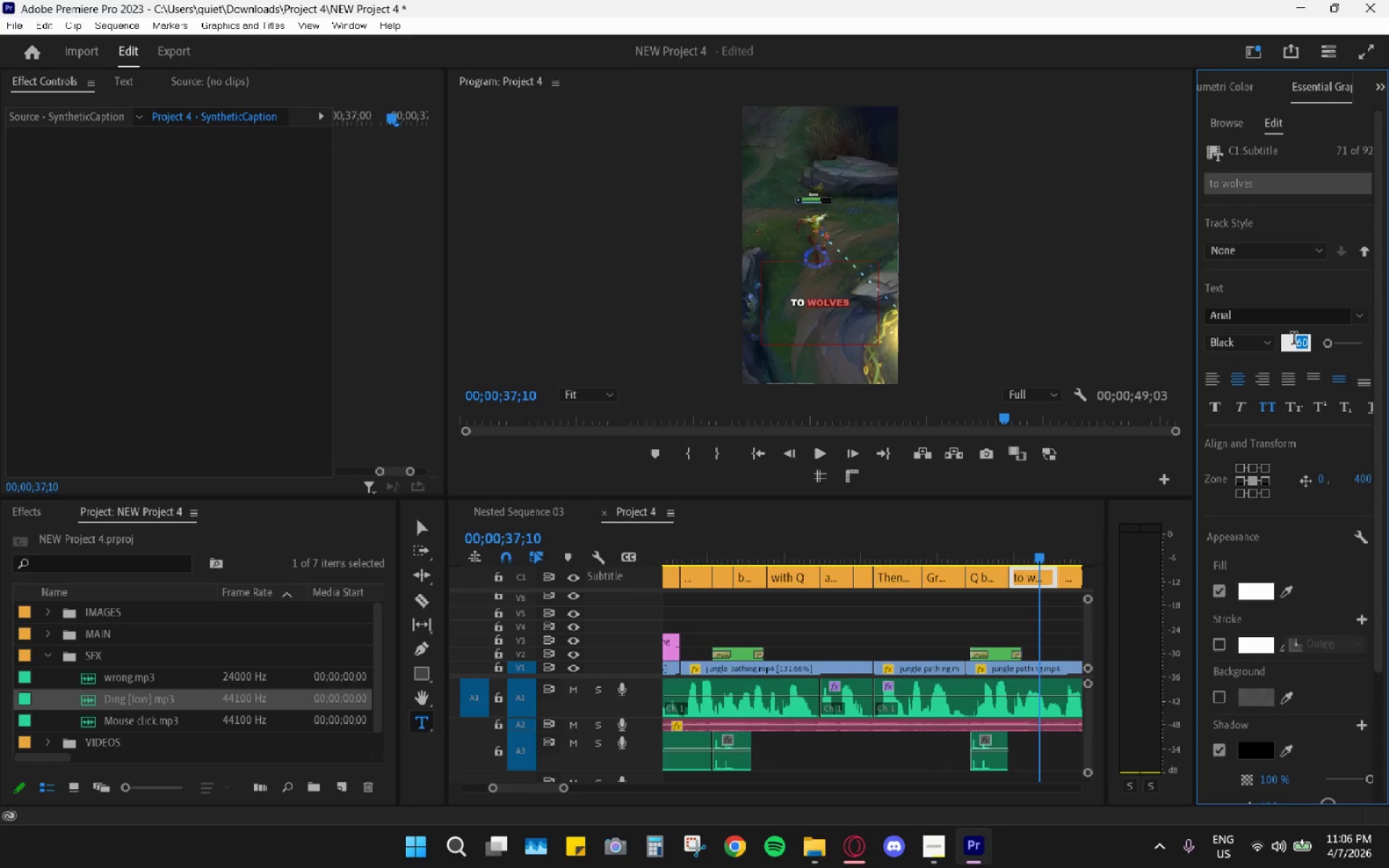 
key(Numpad7)
 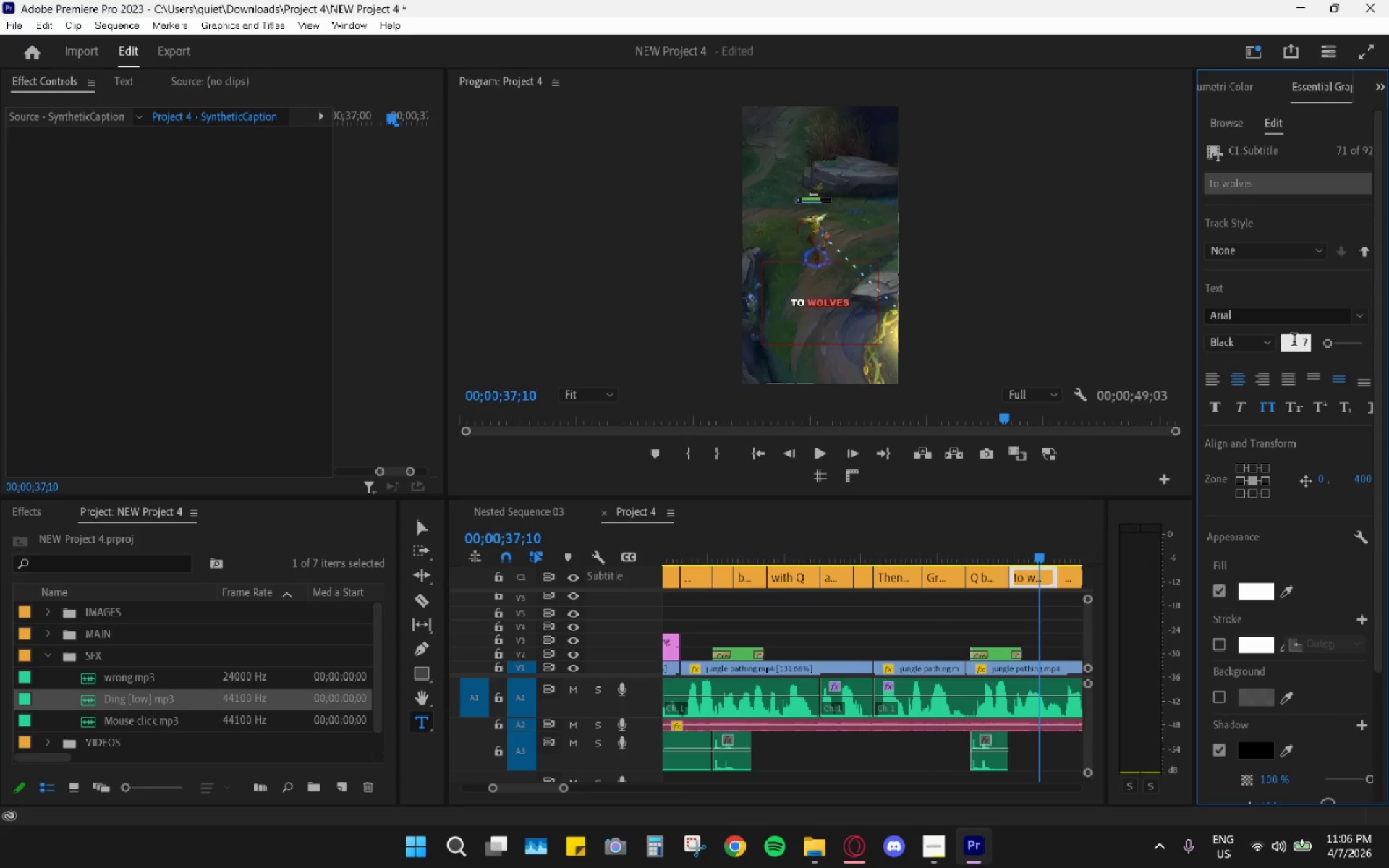 
key(Numpad0)
 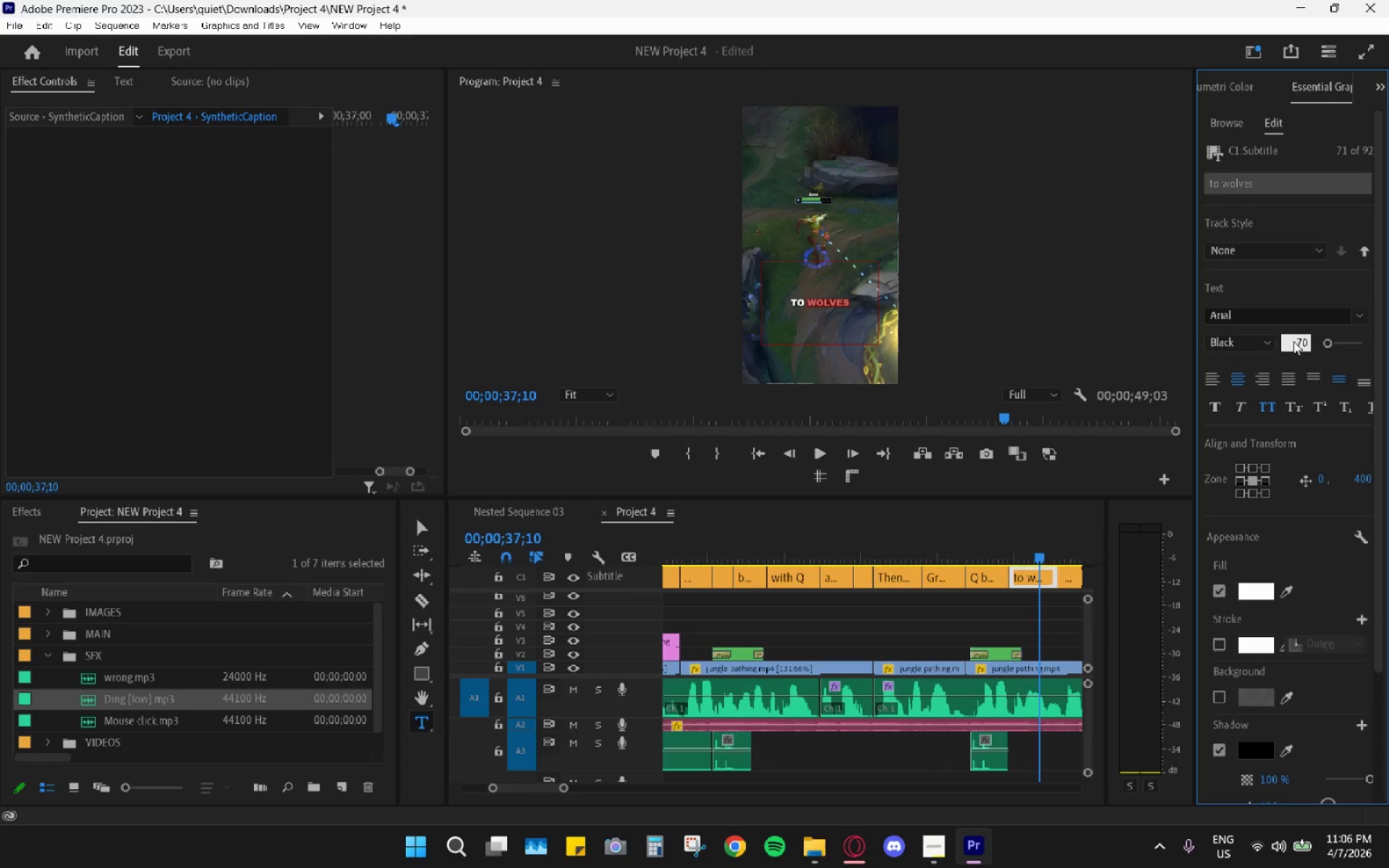 
key(Enter)
 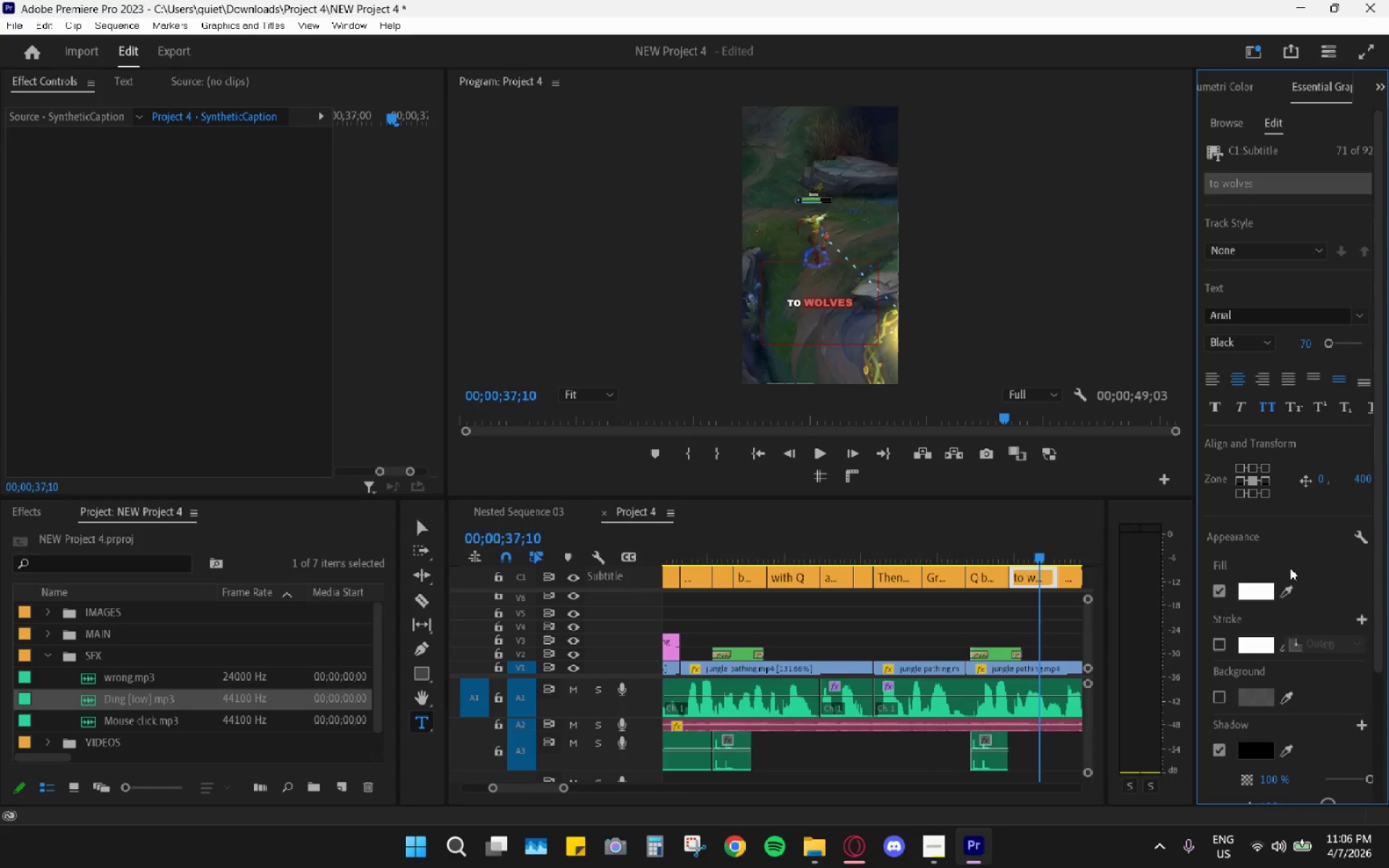 
left_click([1254, 595])
 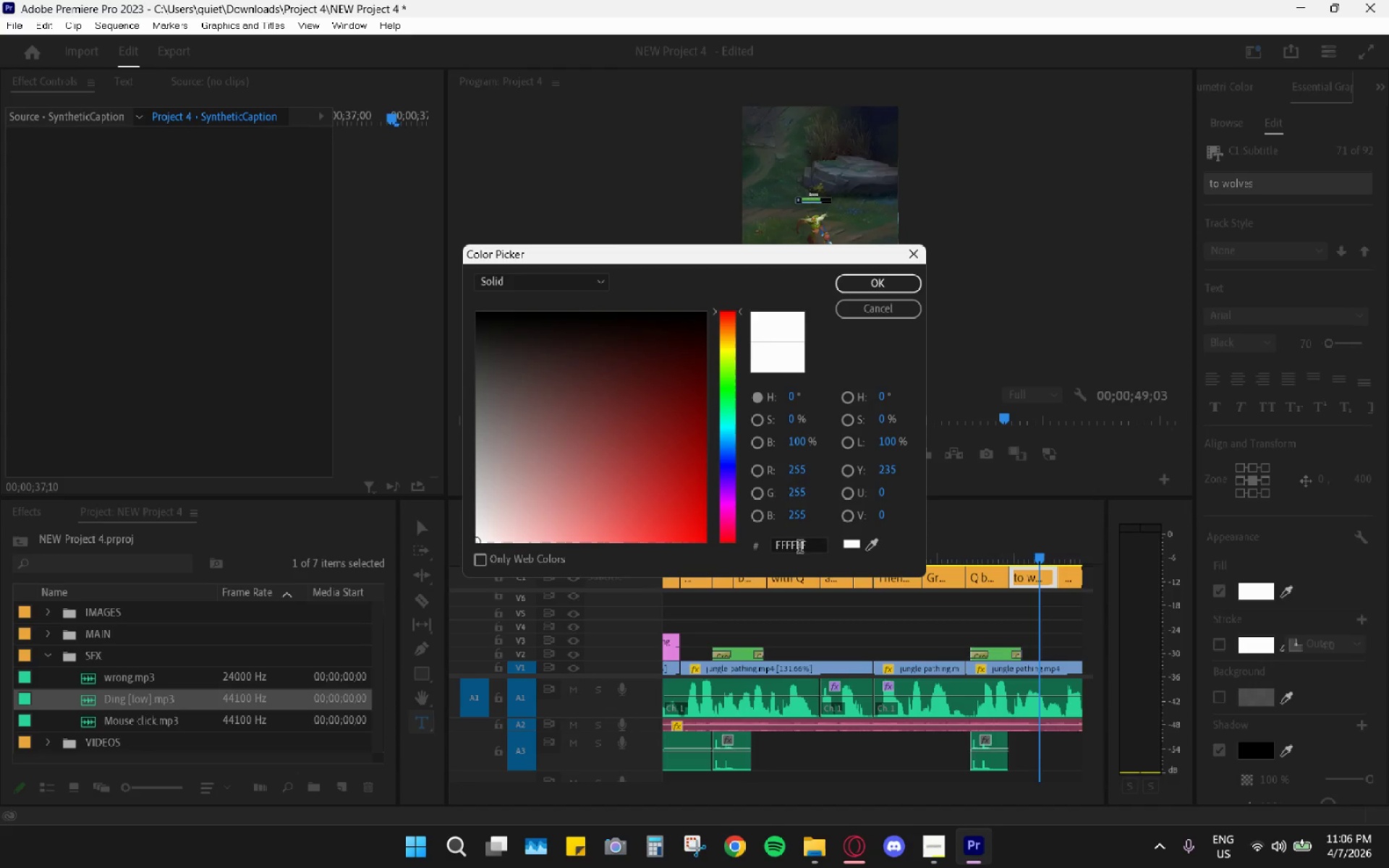 
double_click([799, 548])
 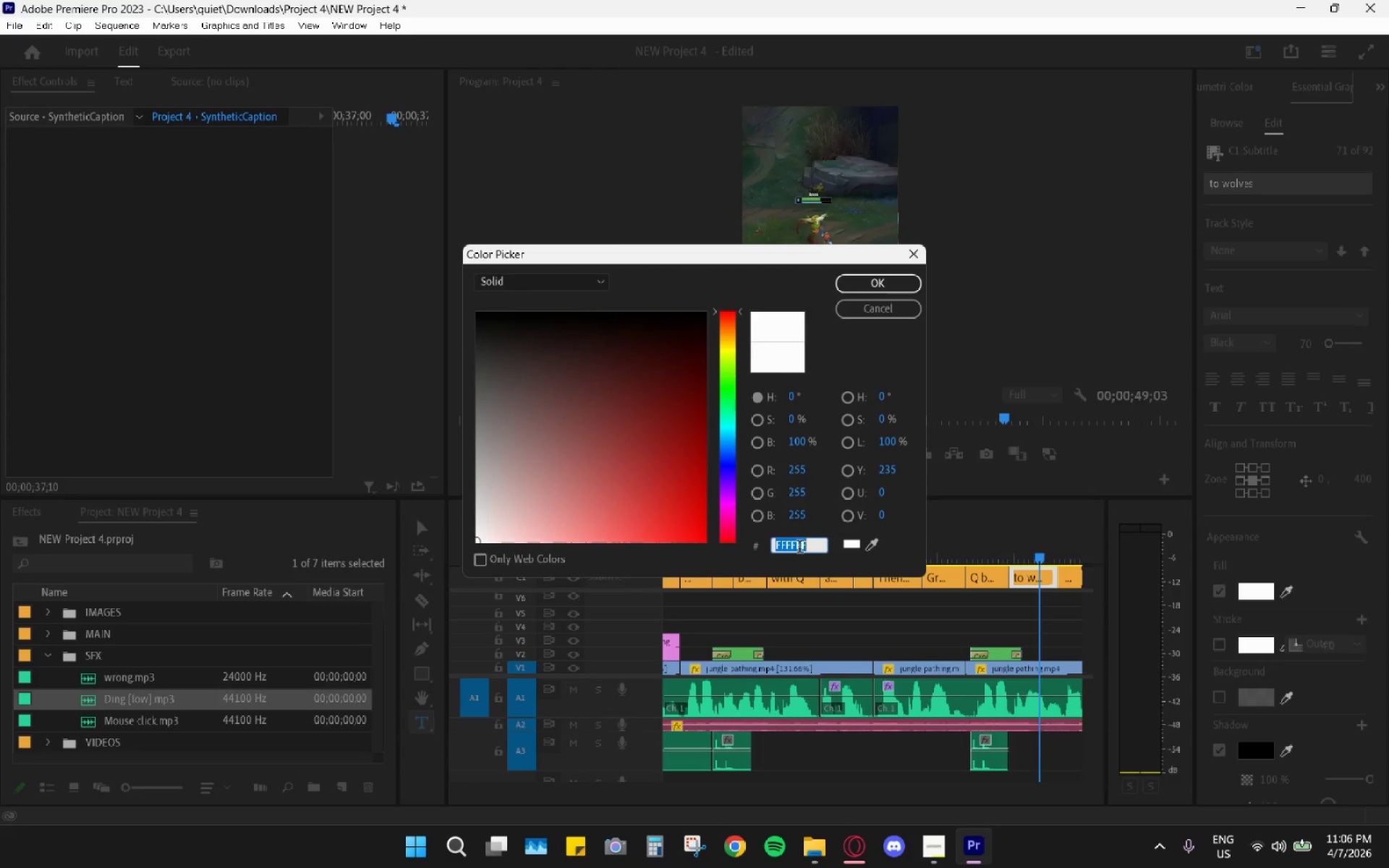 
key(Control+V)
 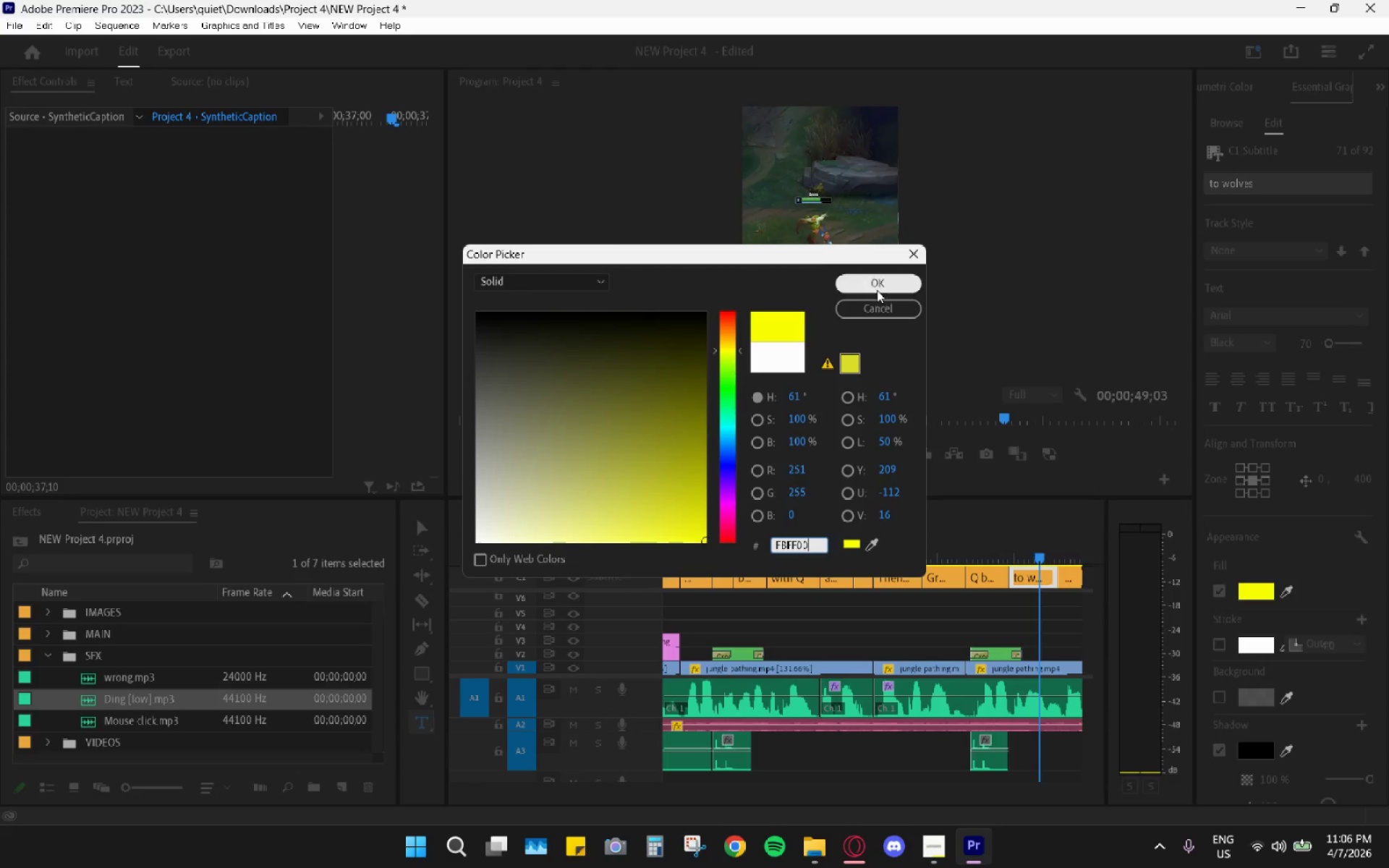 
left_click([878, 284])
 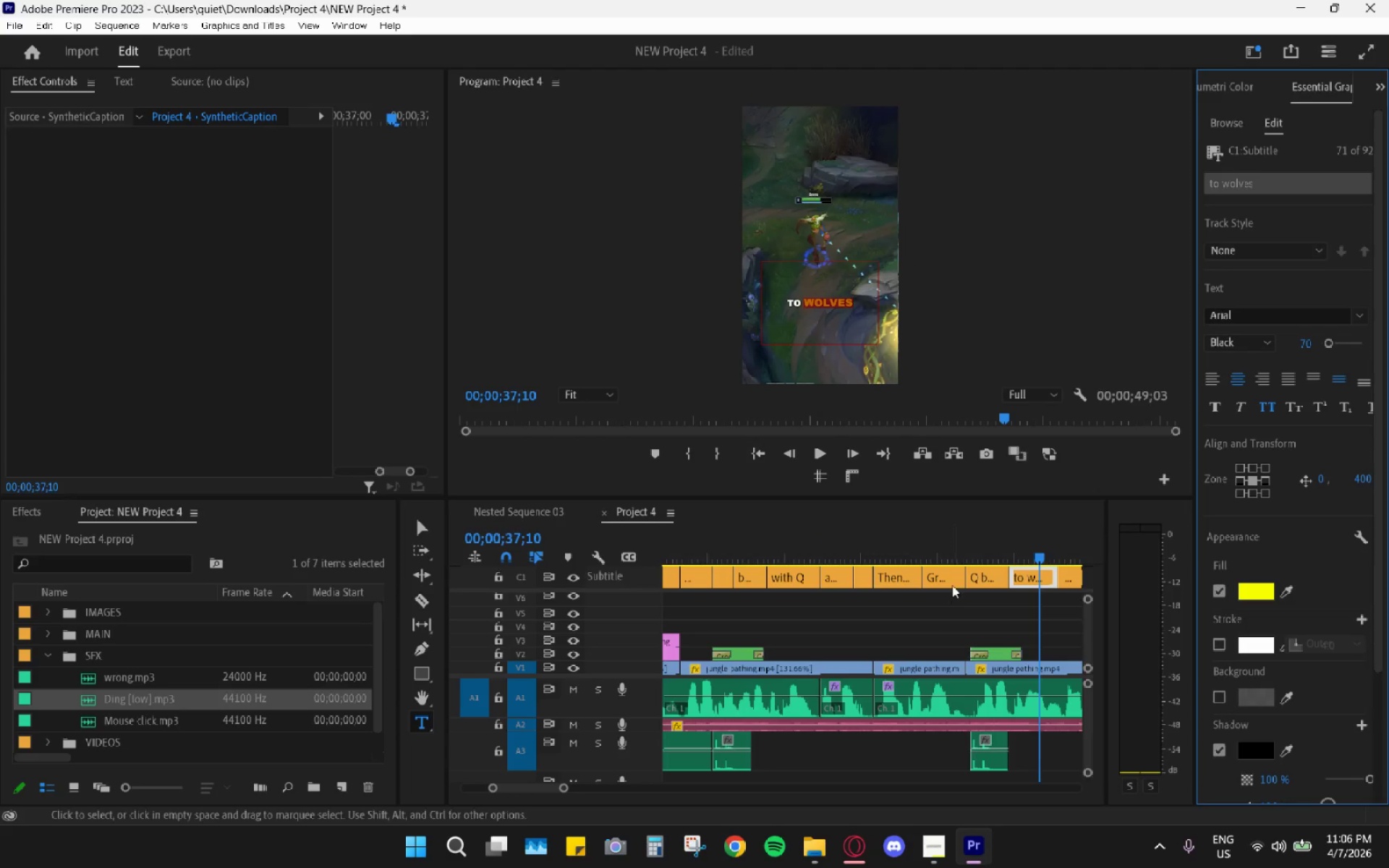 
left_click([946, 529])
 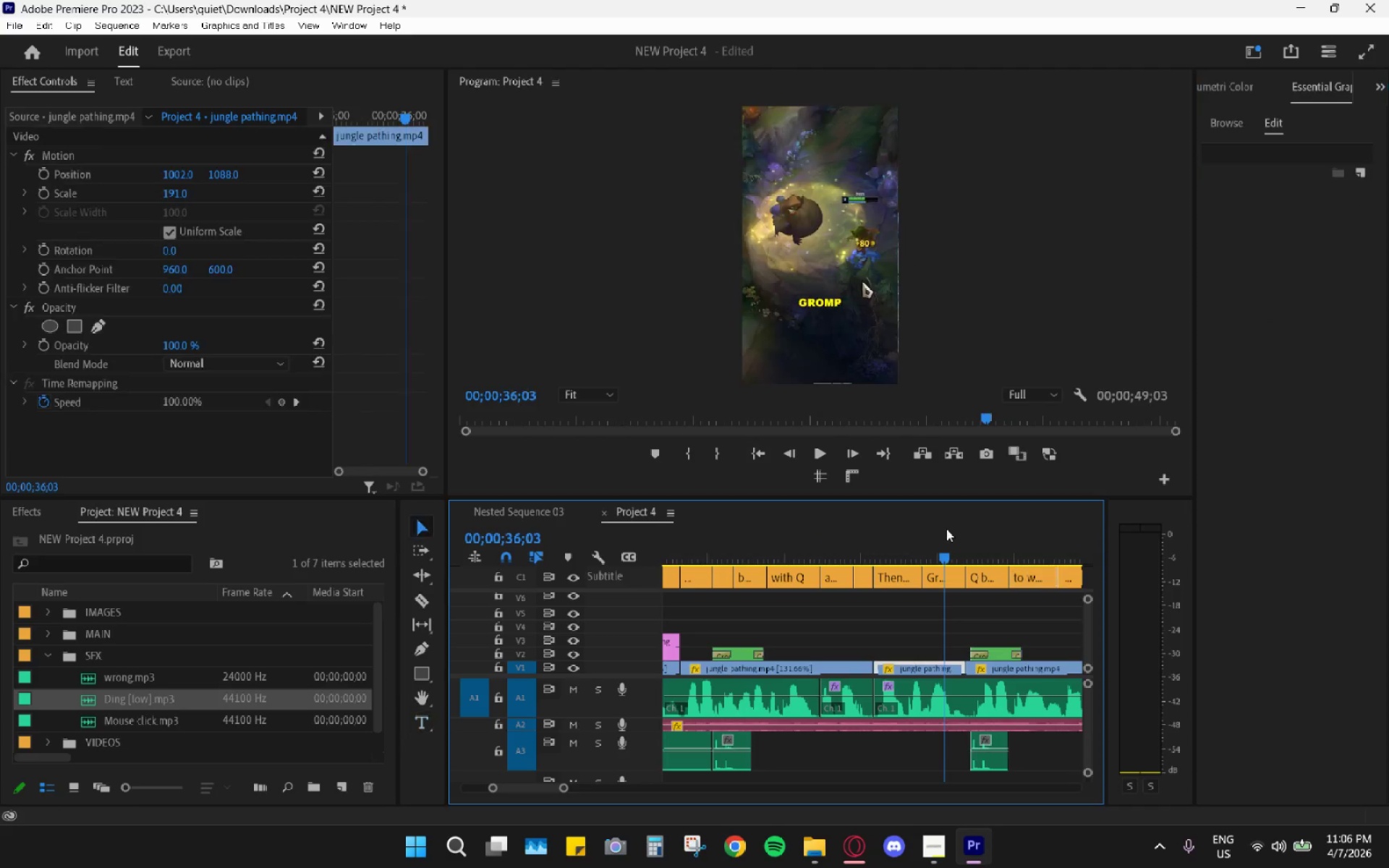 
key(Space)
 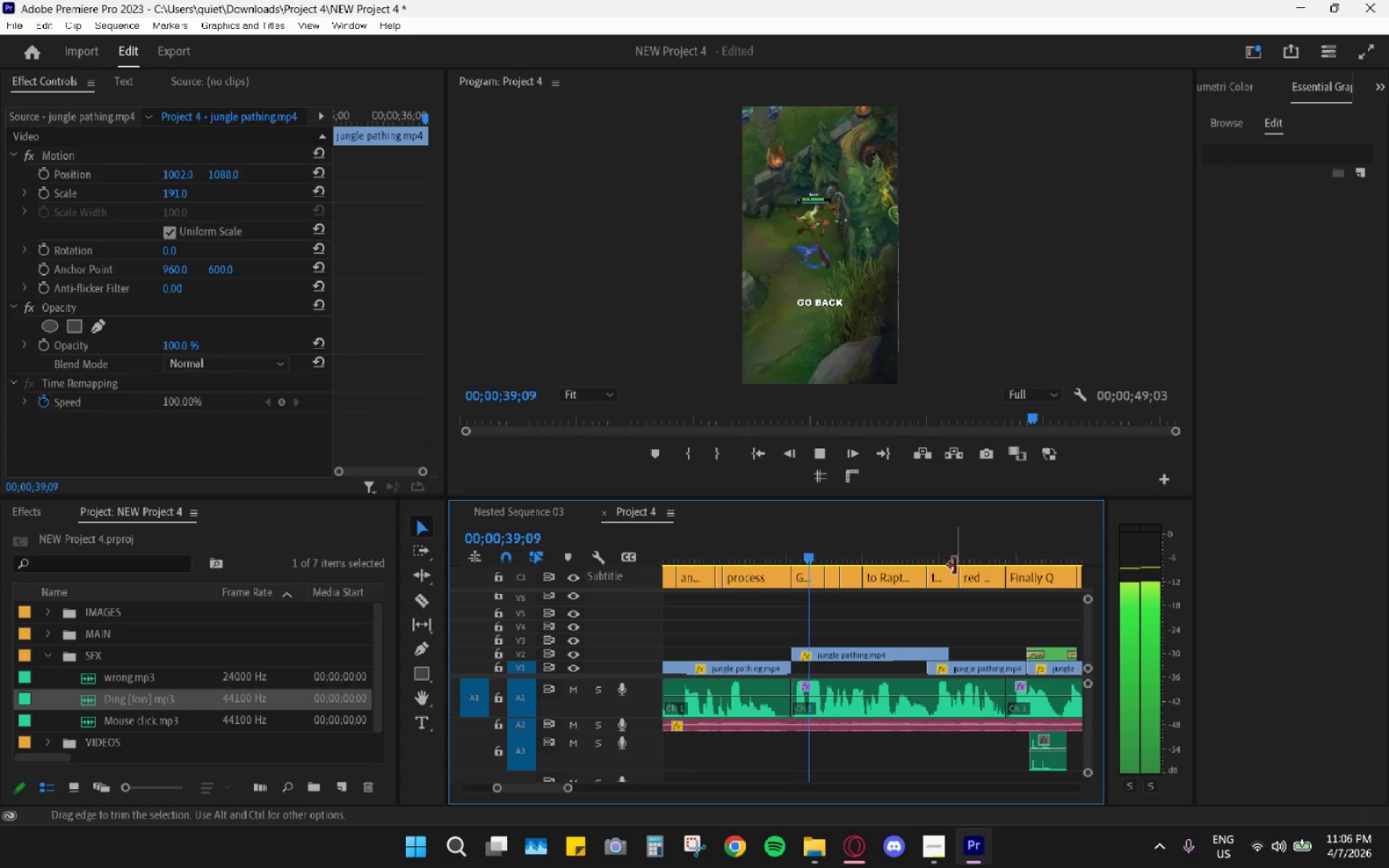 
key(Space)
 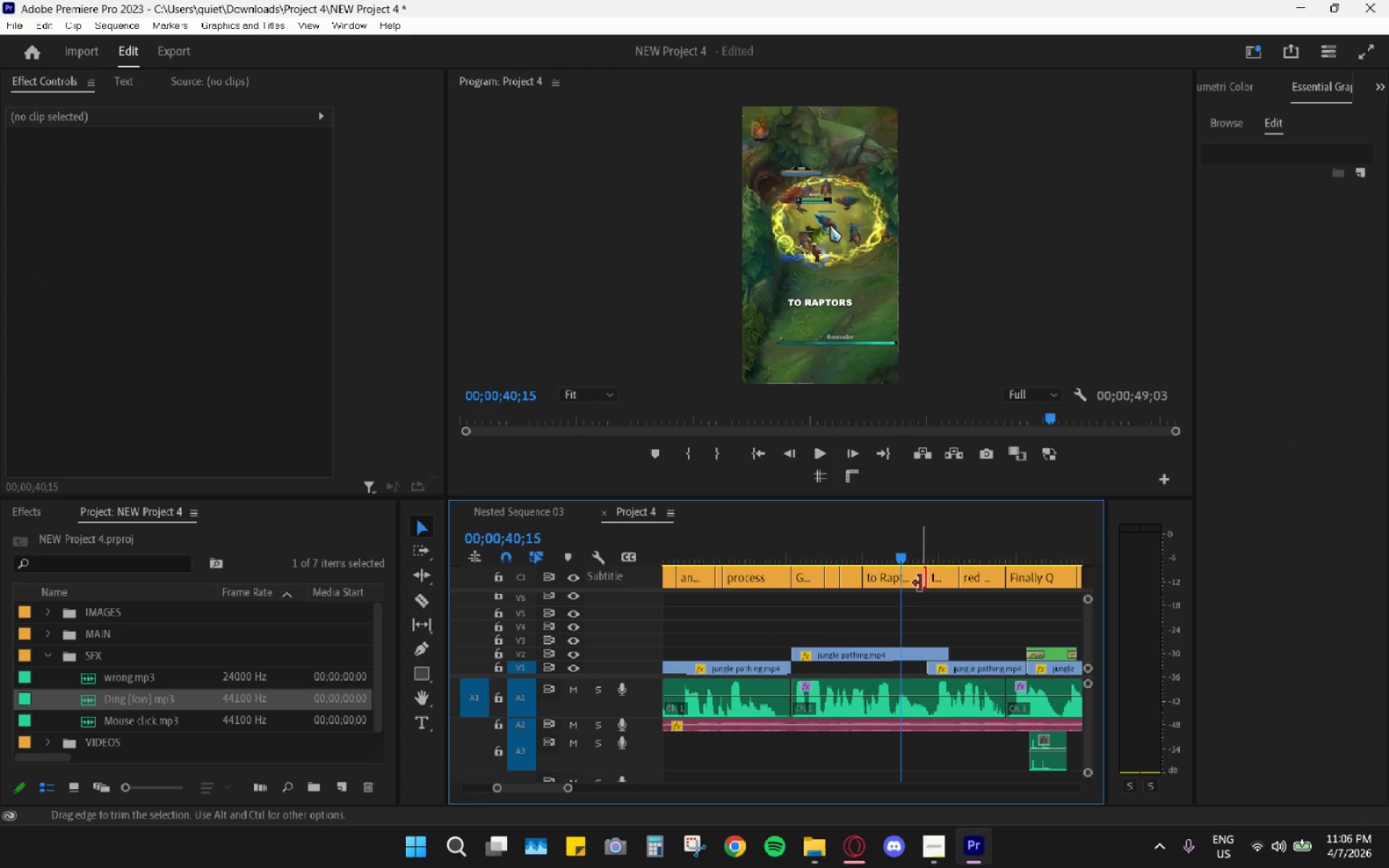 
double_click([912, 581])
 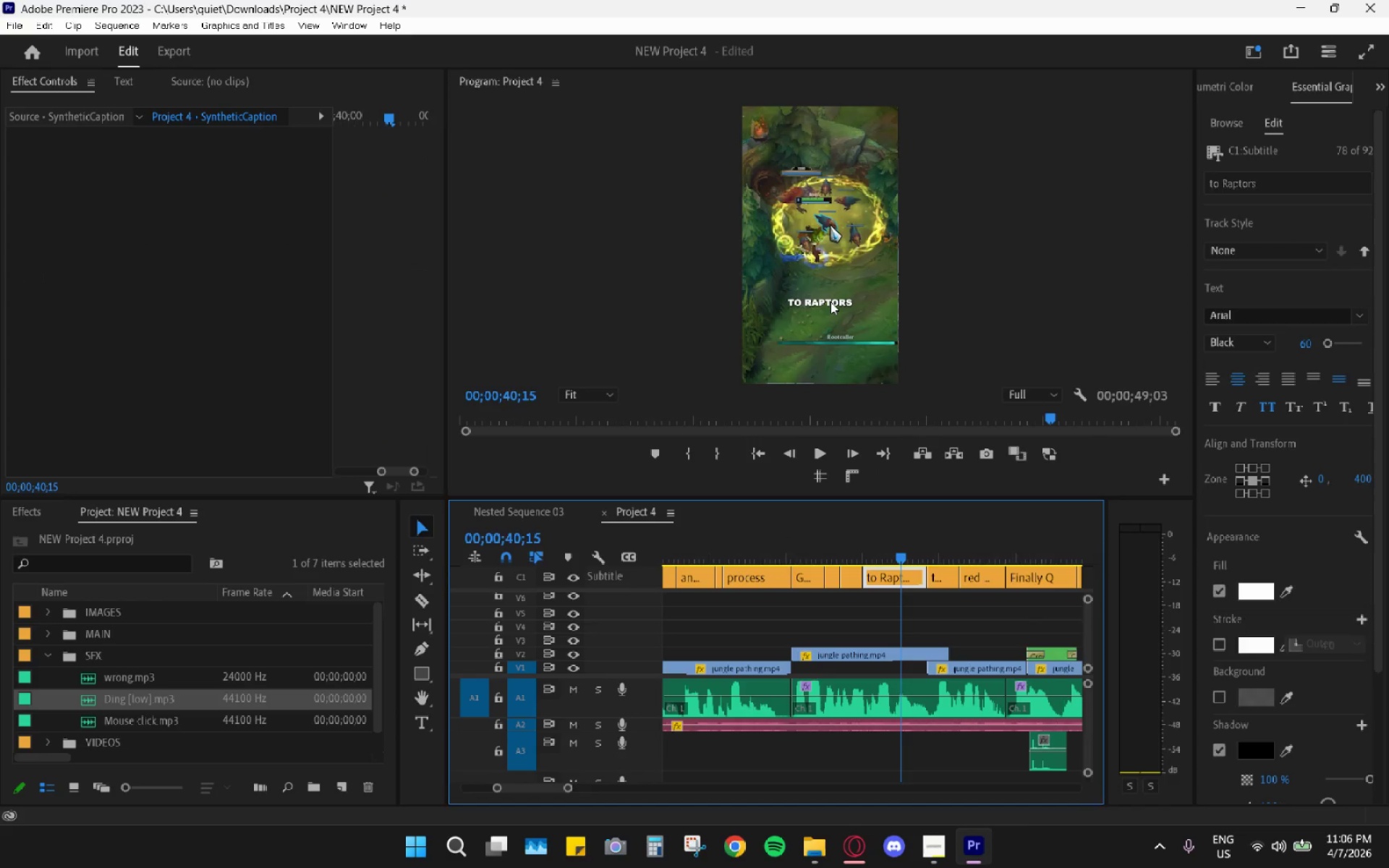 
double_click([831, 302])
 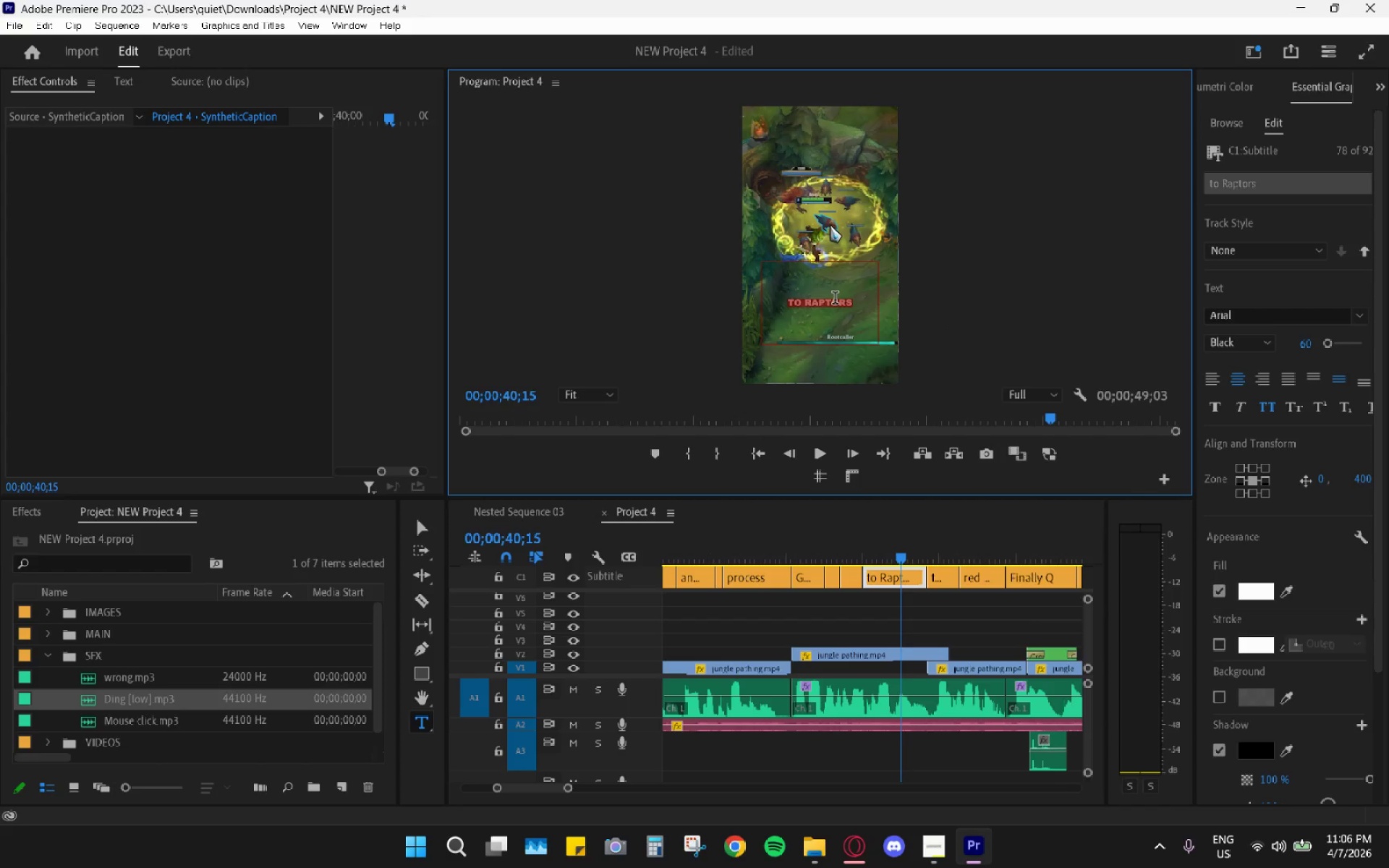 
double_click([835, 299])
 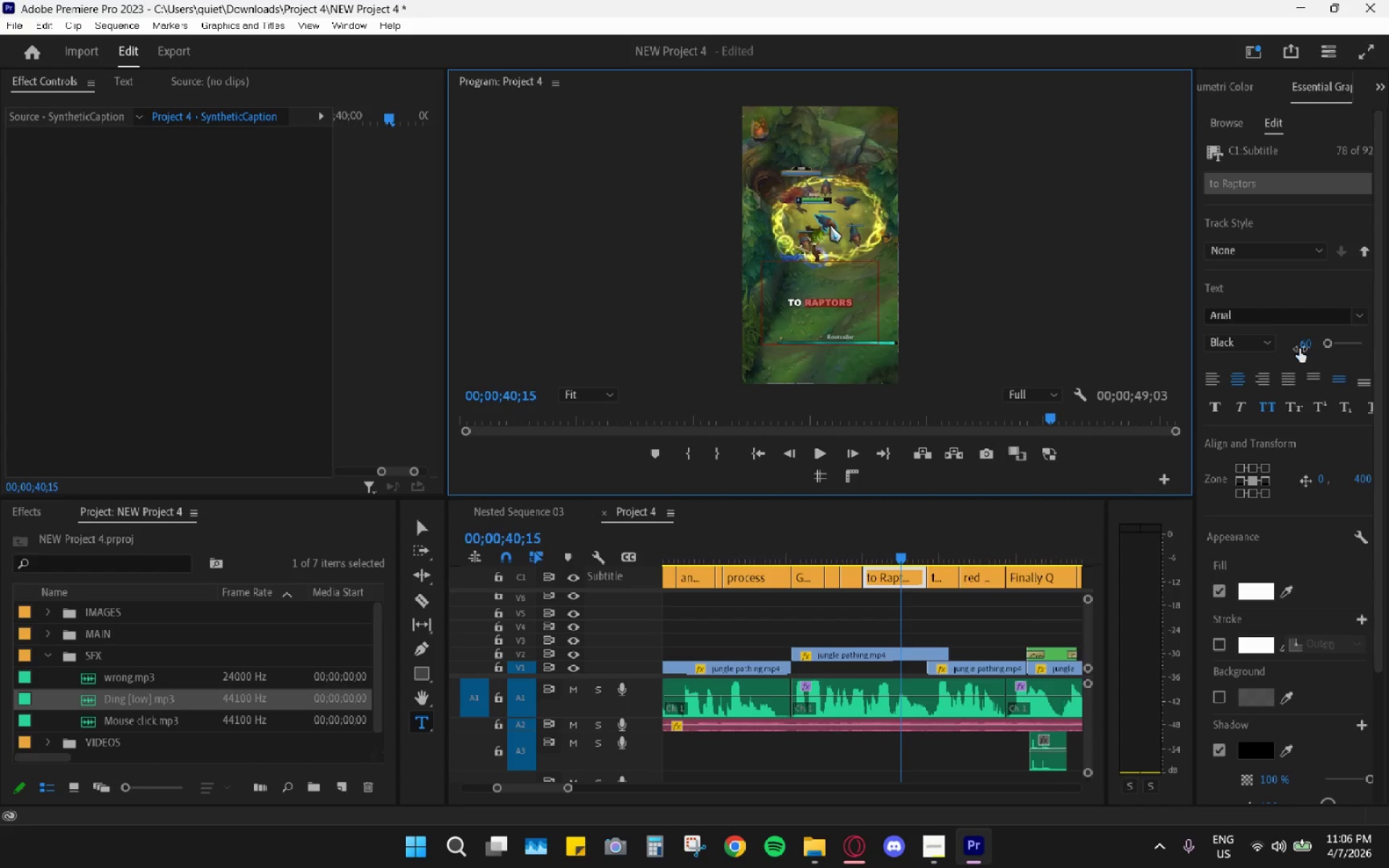 
left_click([1308, 338])
 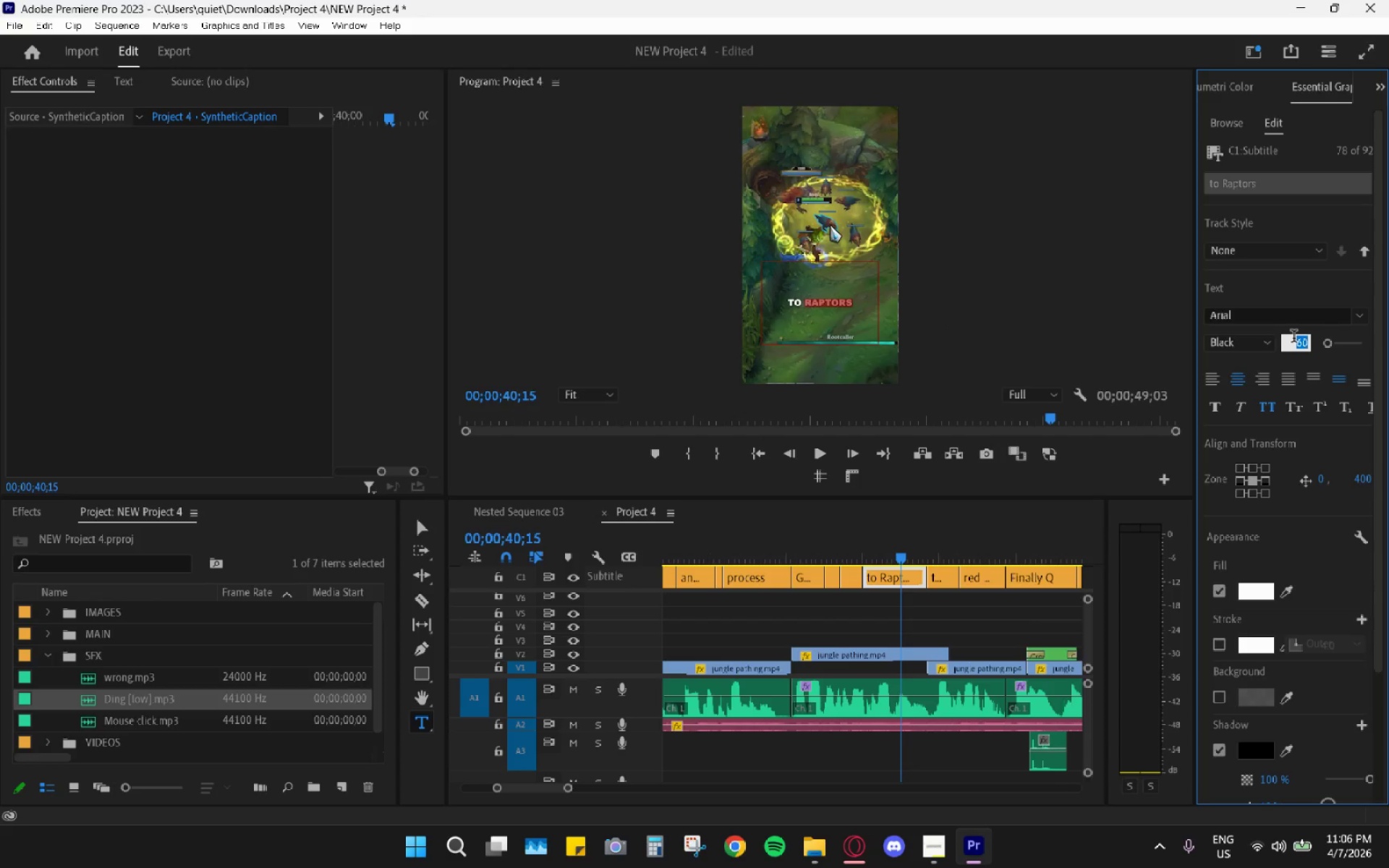 
key(Numpad7)
 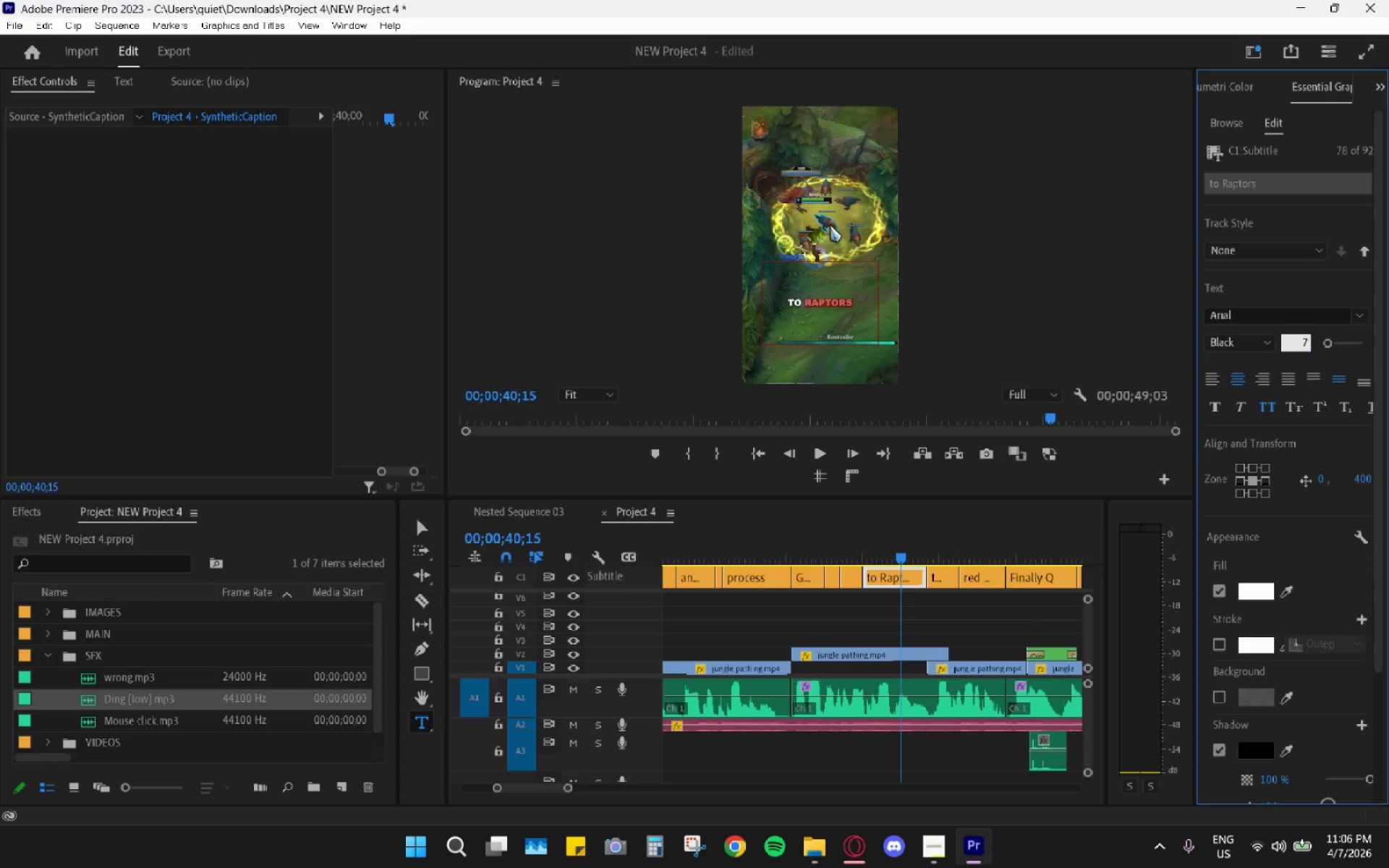 
key(Numpad0)
 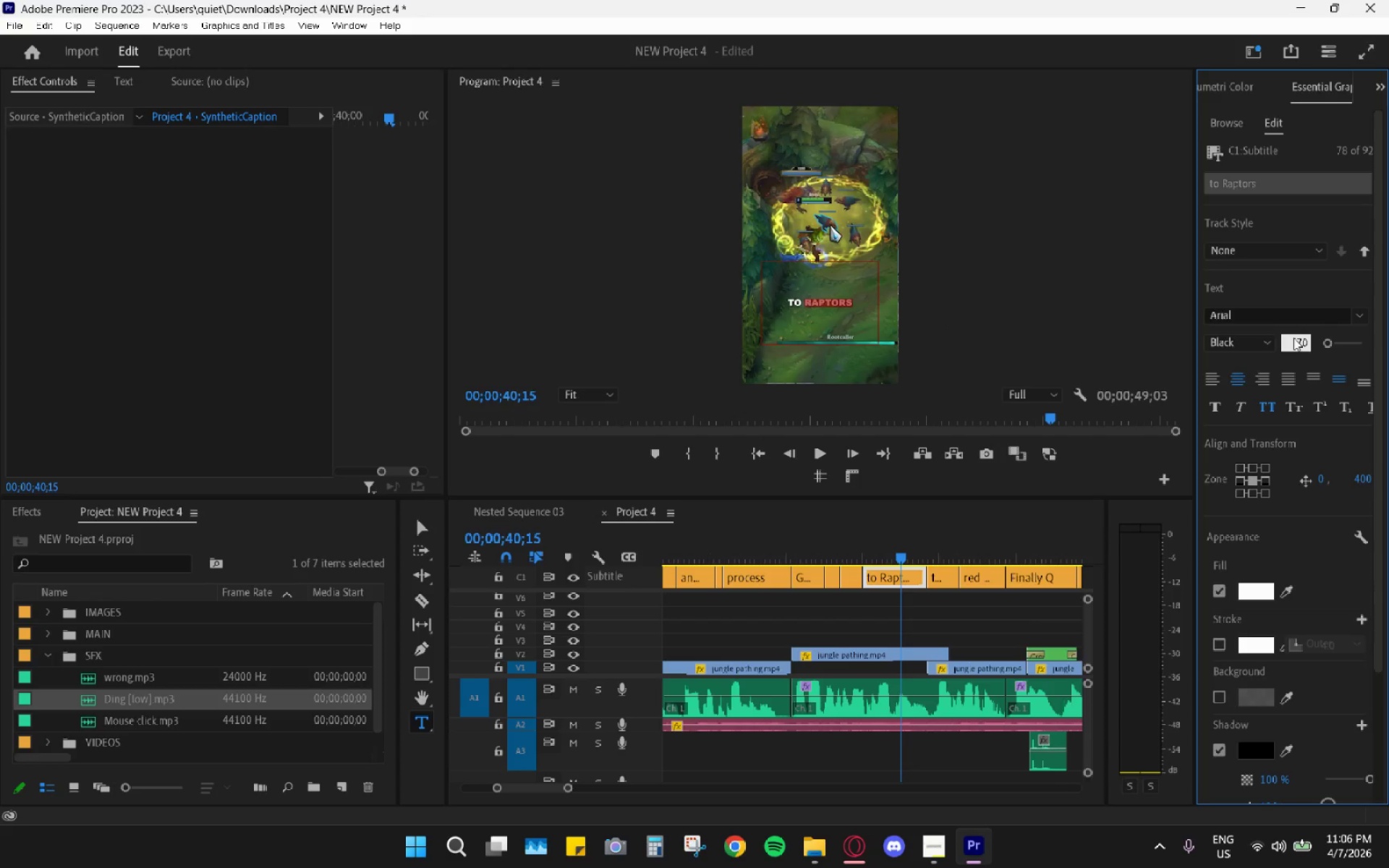 
key(Enter)
 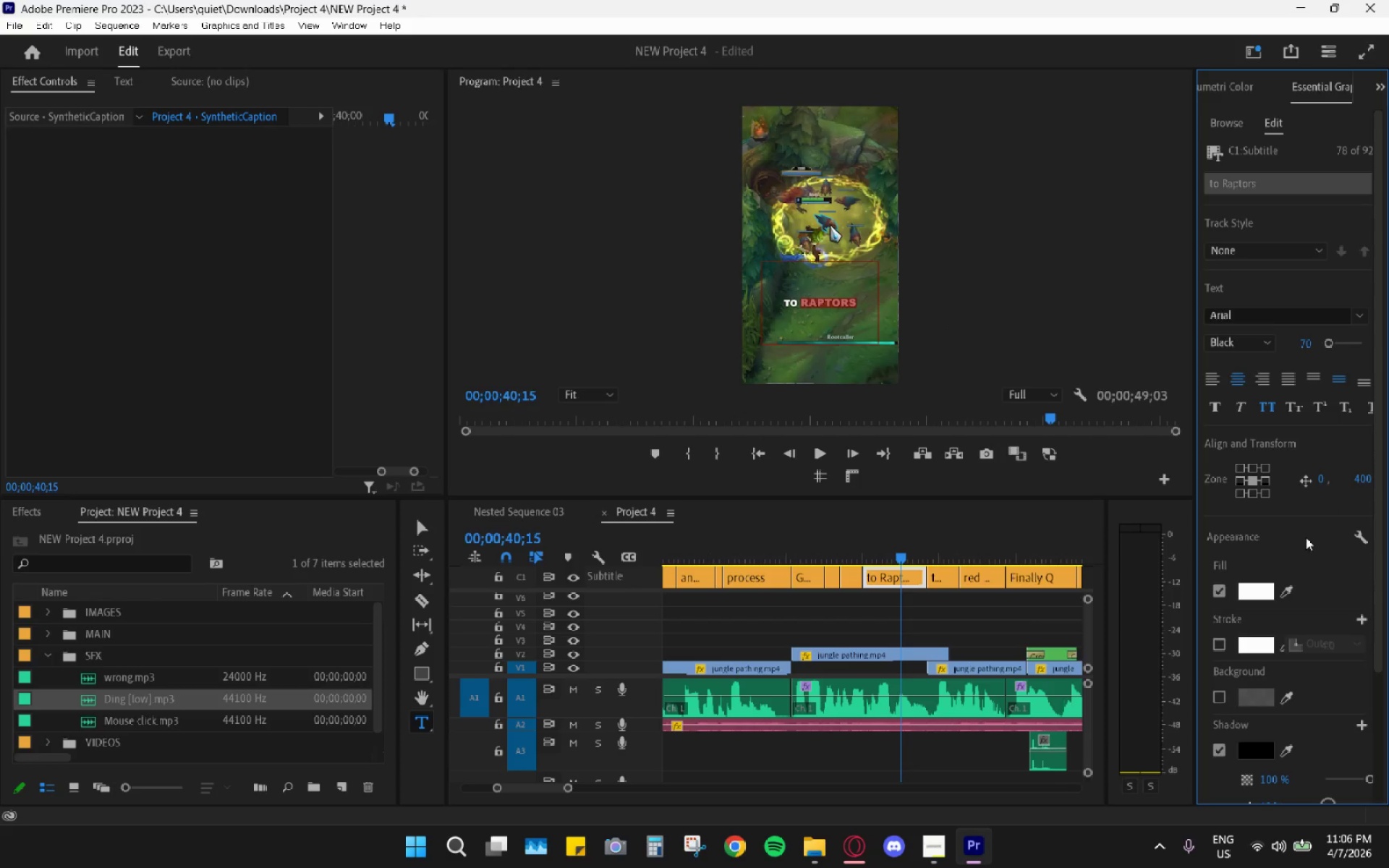 
left_click([1266, 590])
 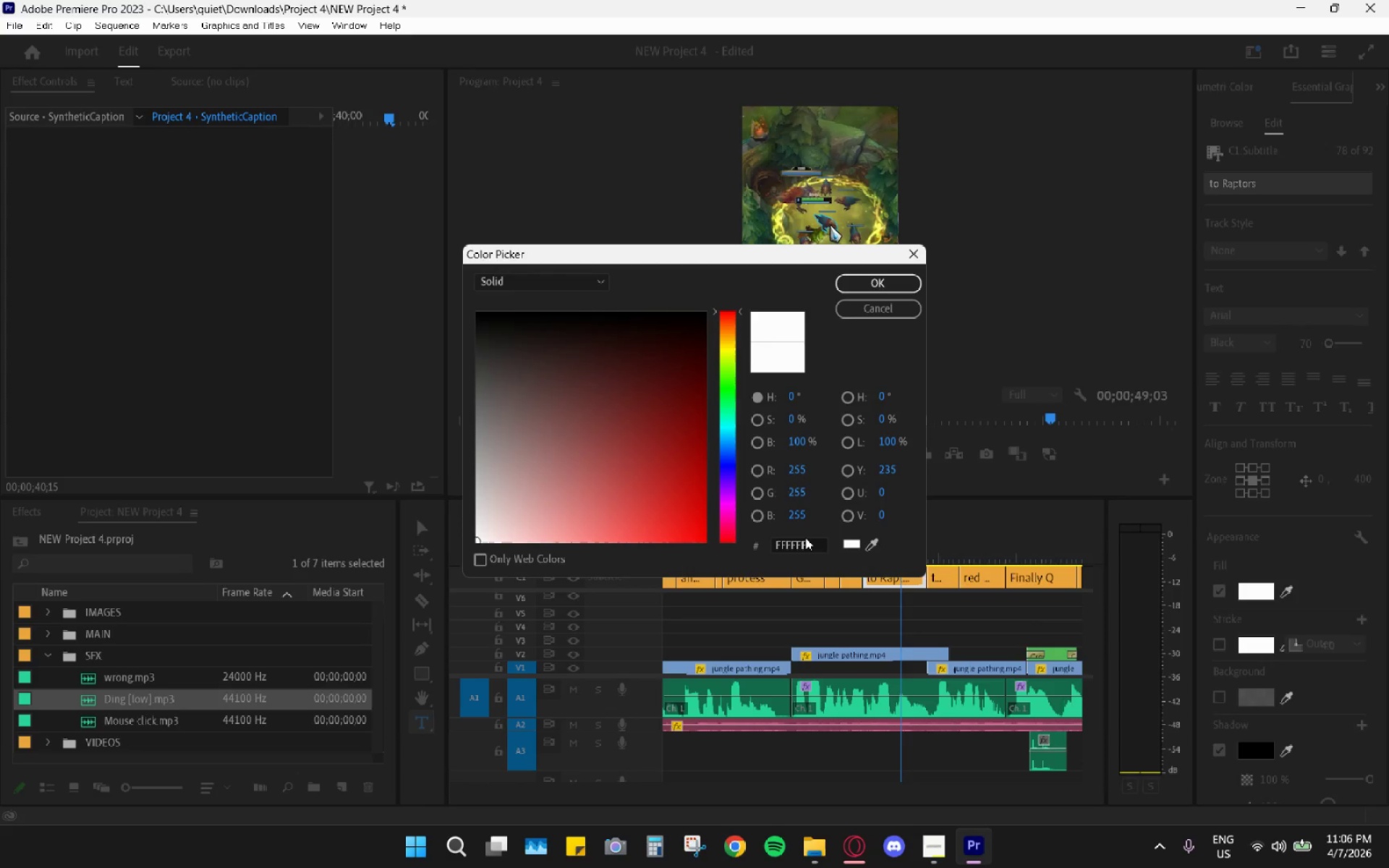 
double_click([804, 544])
 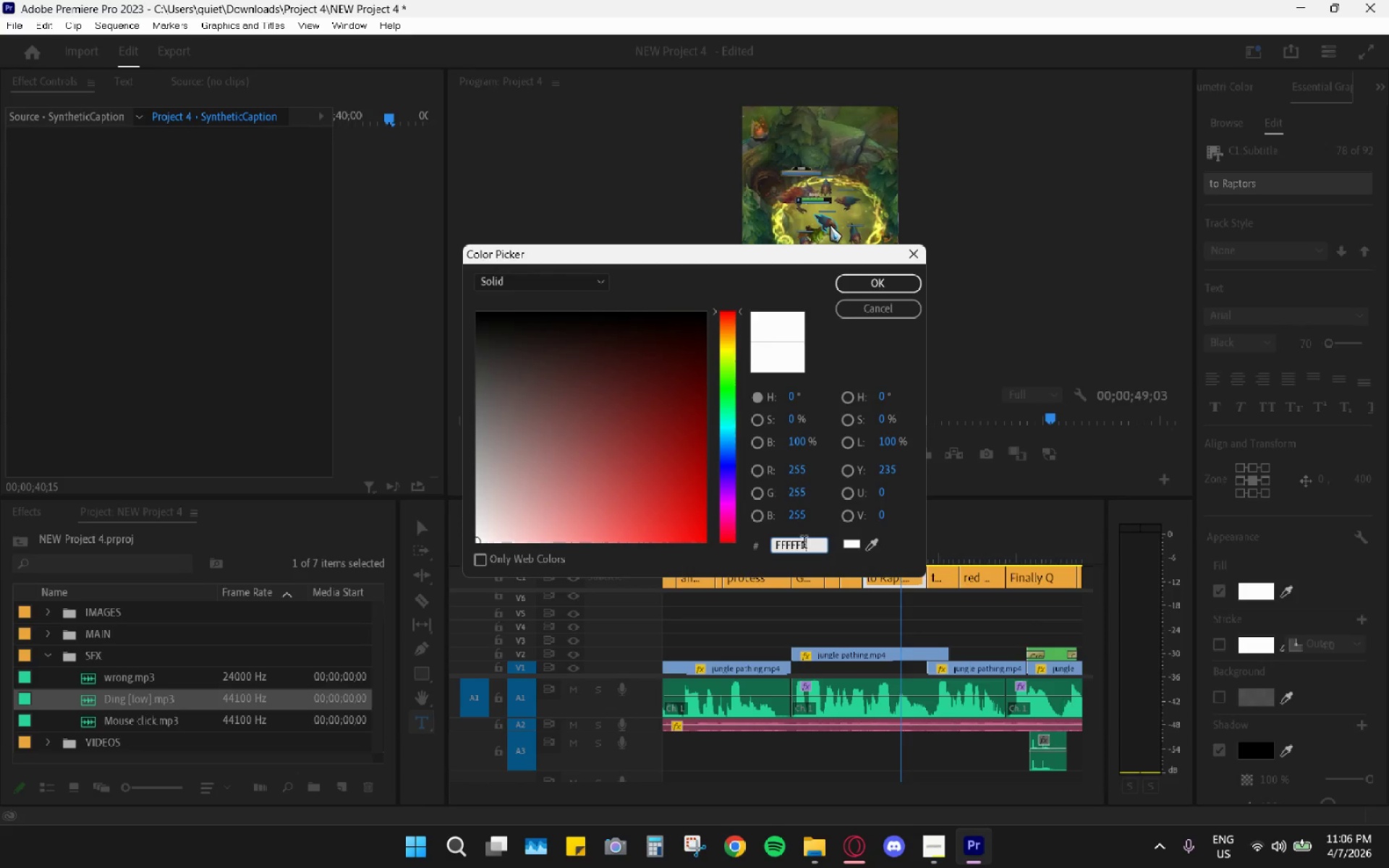 
triple_click([804, 544])
 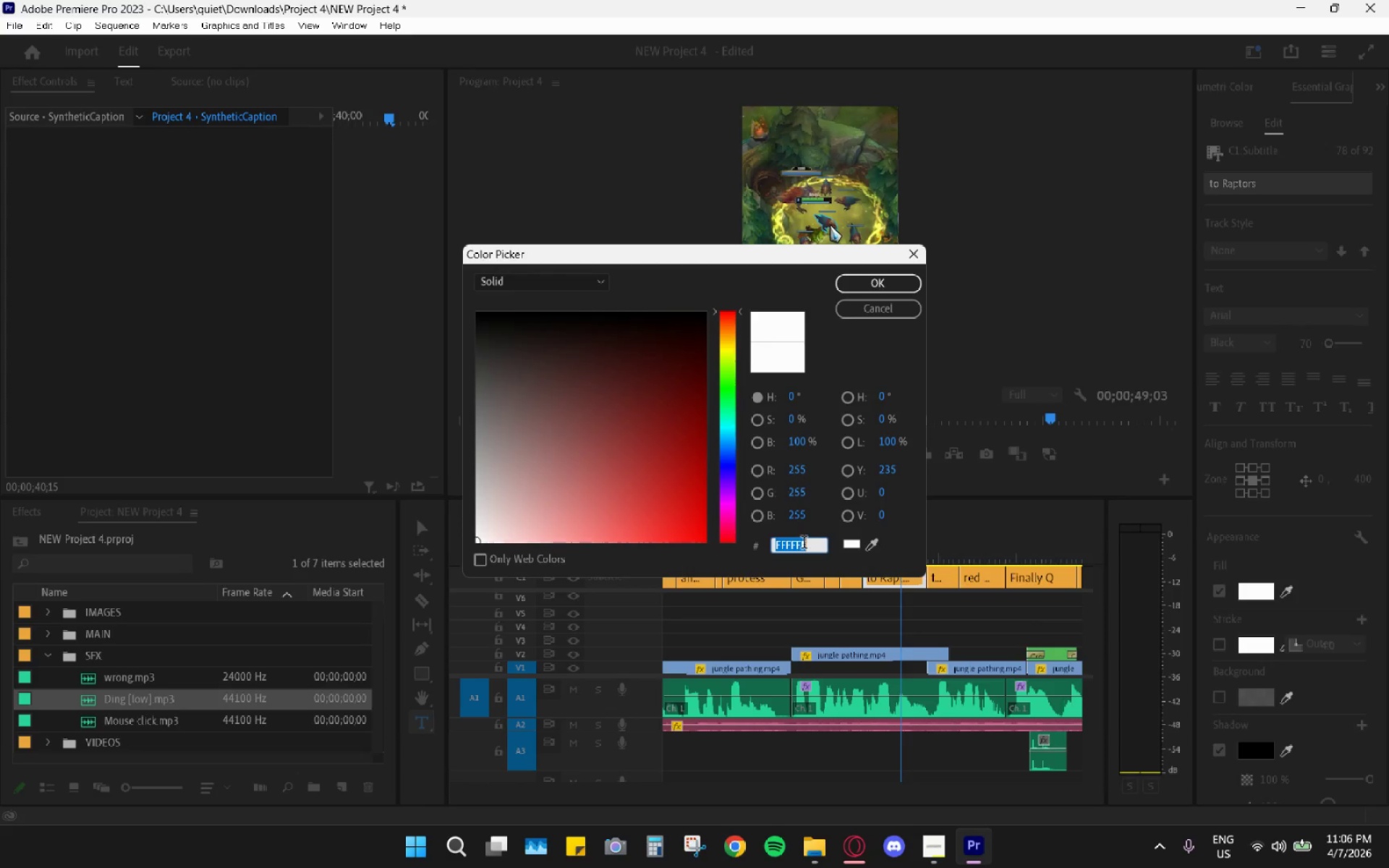 
key(Control+V)
 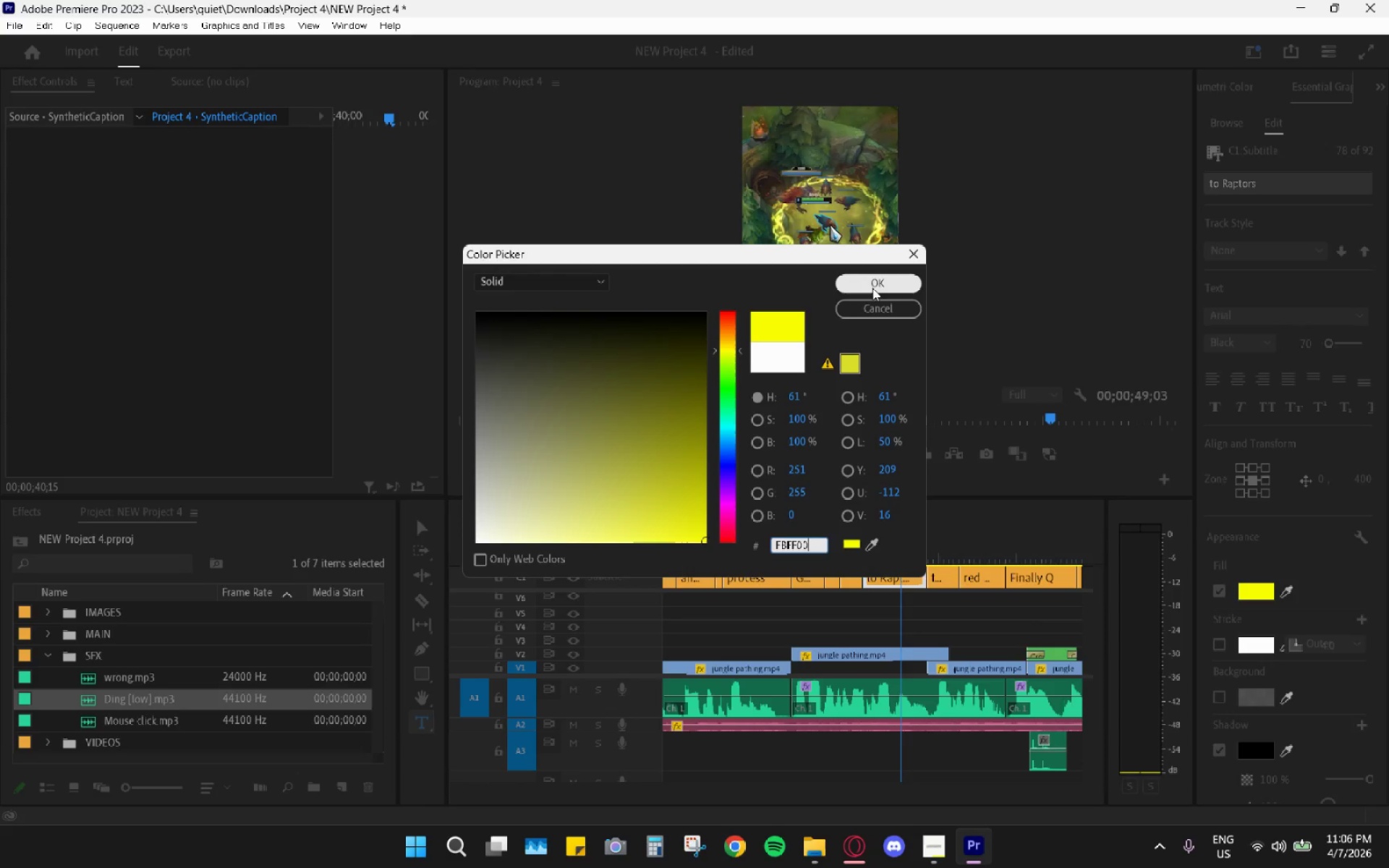 
left_click([875, 284])
 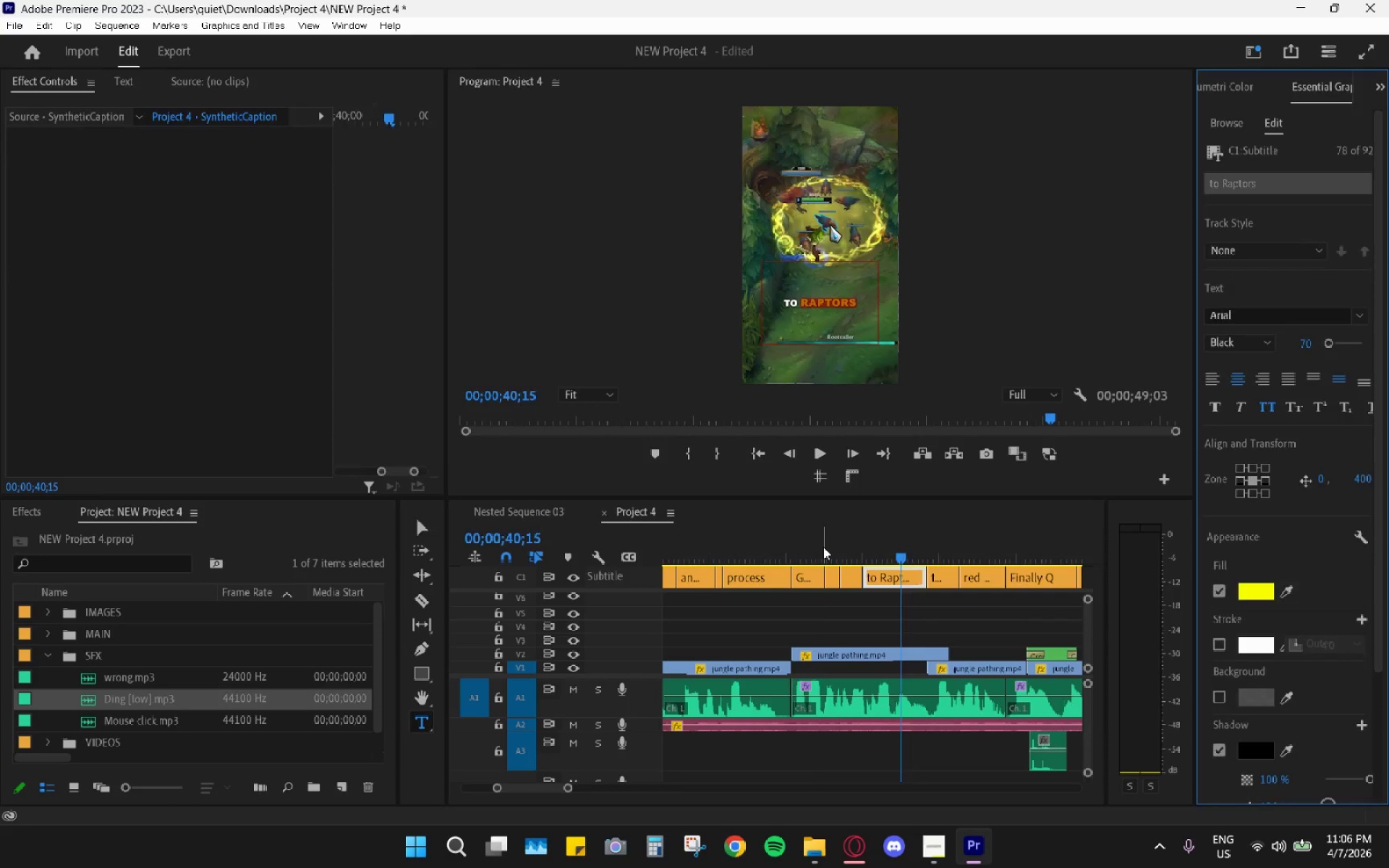 
key(Space)
 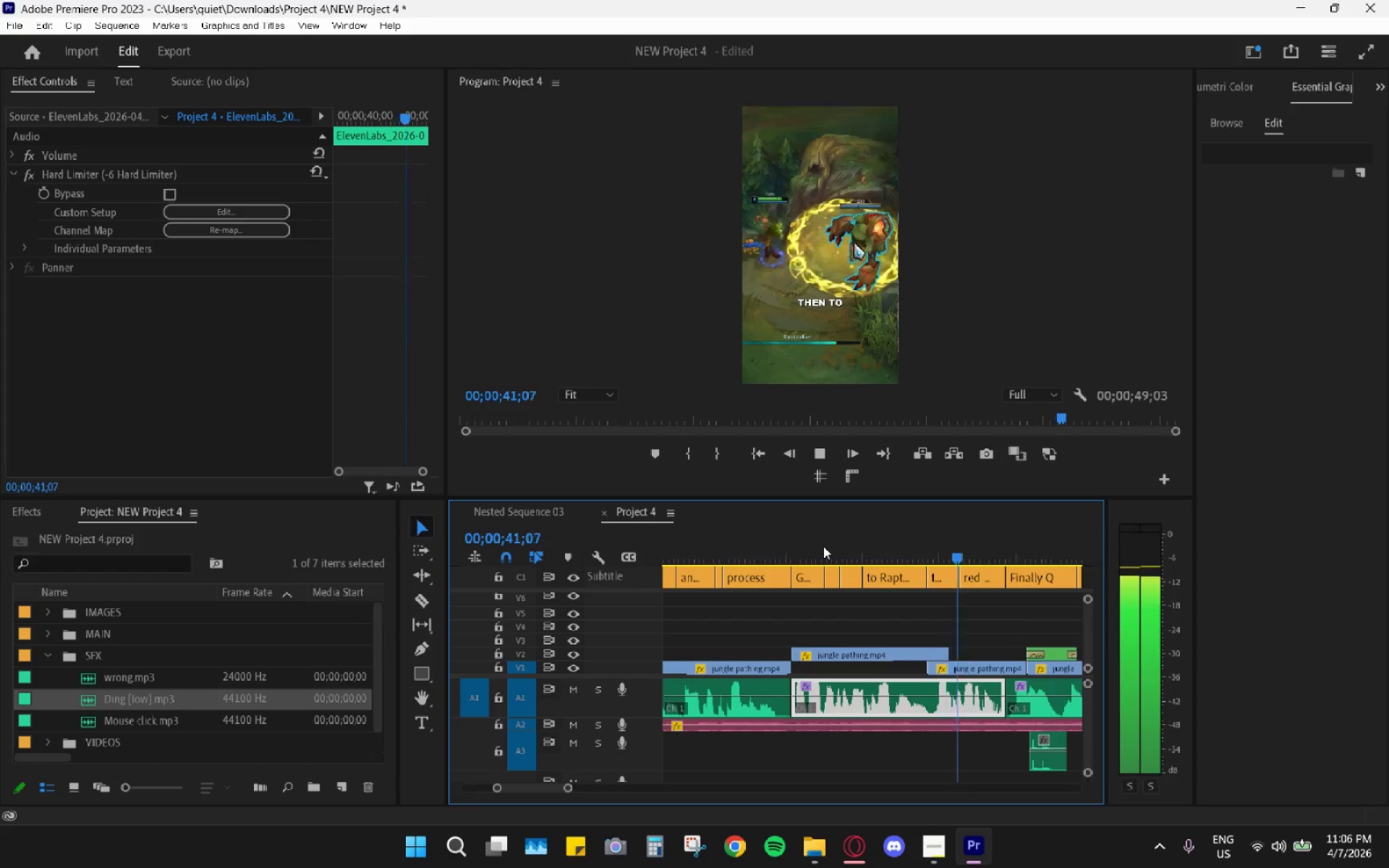 
key(Space)
 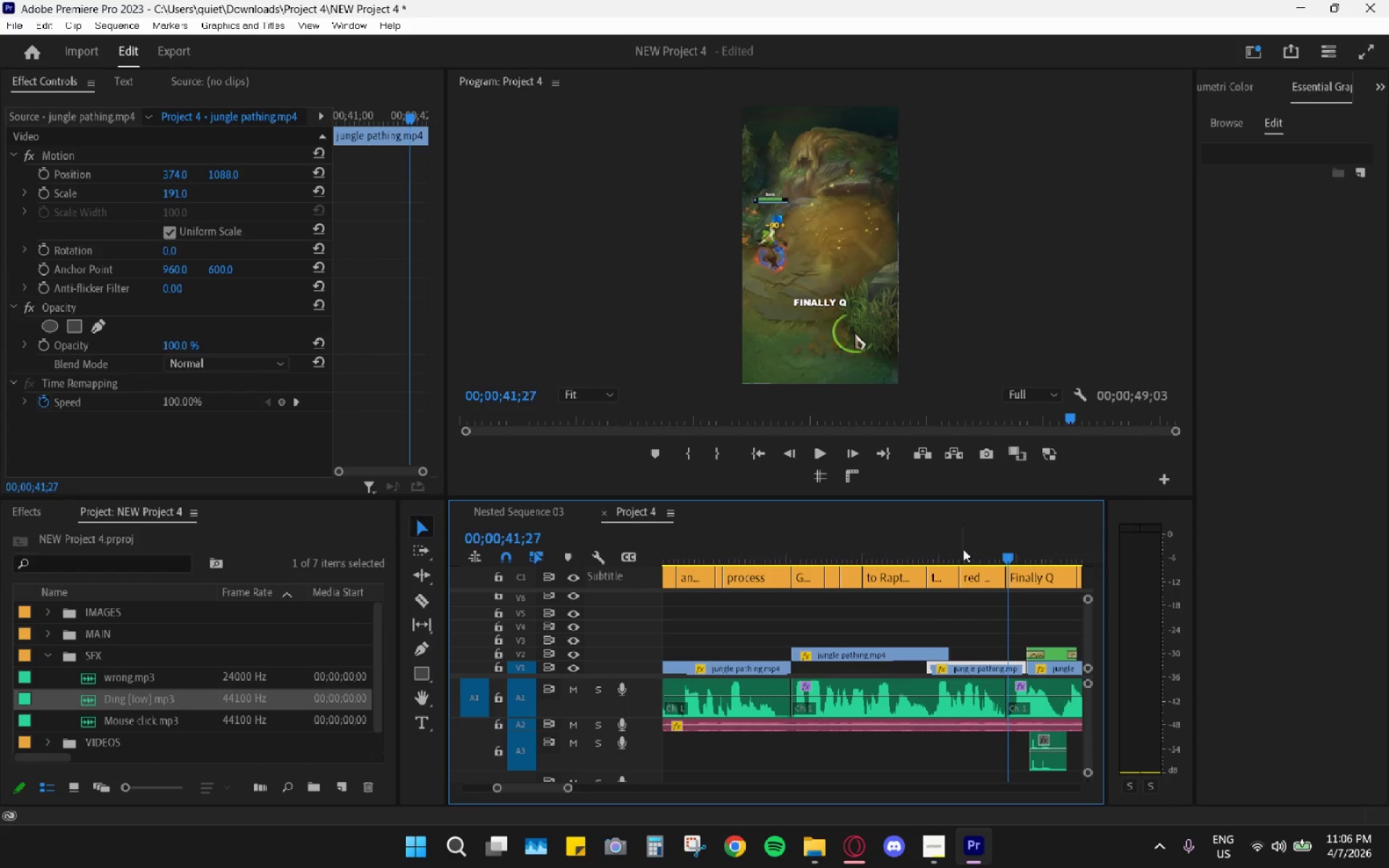 
left_click_drag(start_coordinate=[977, 549], to_coordinate=[965, 548])
 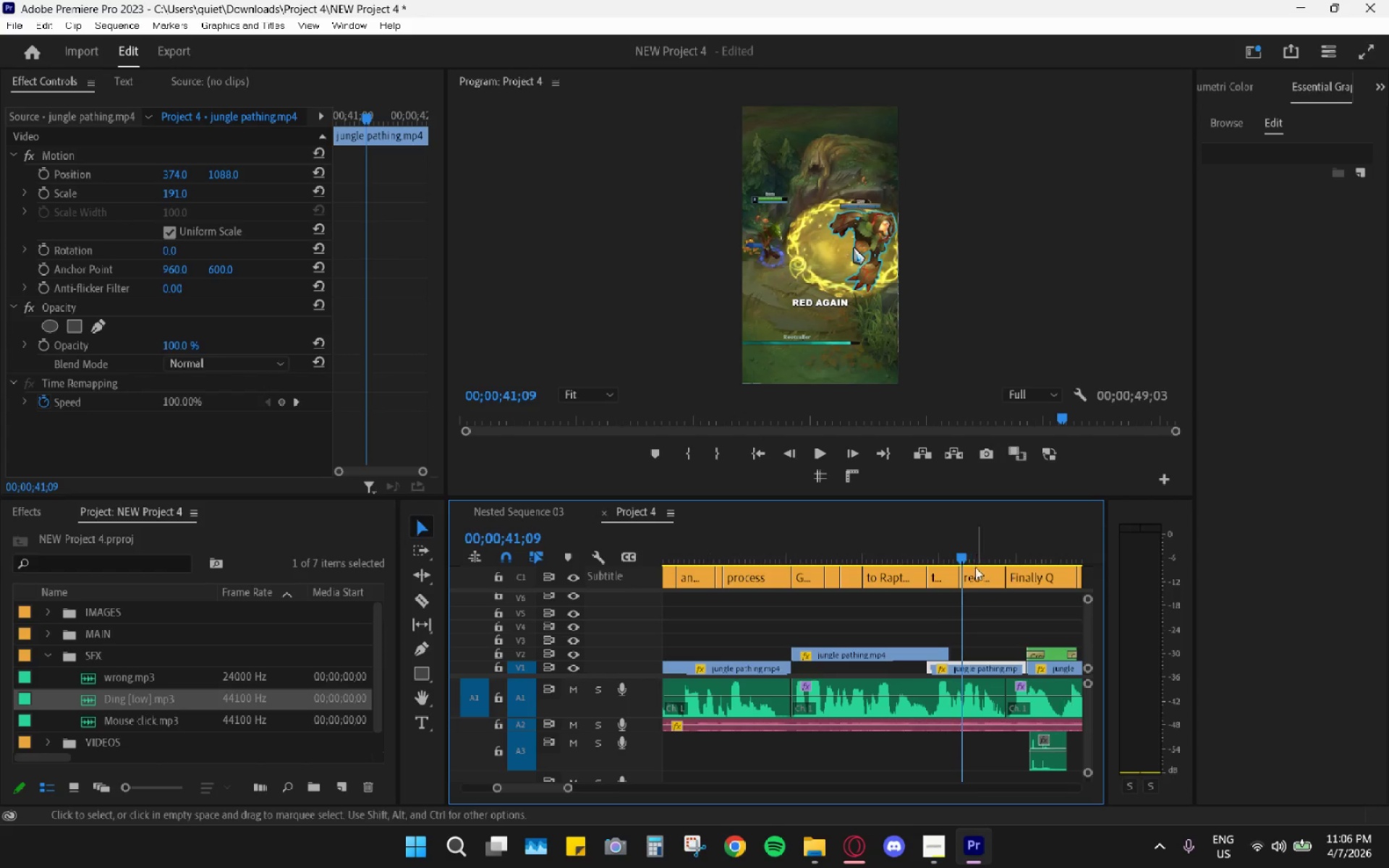 
left_click([973, 578])
 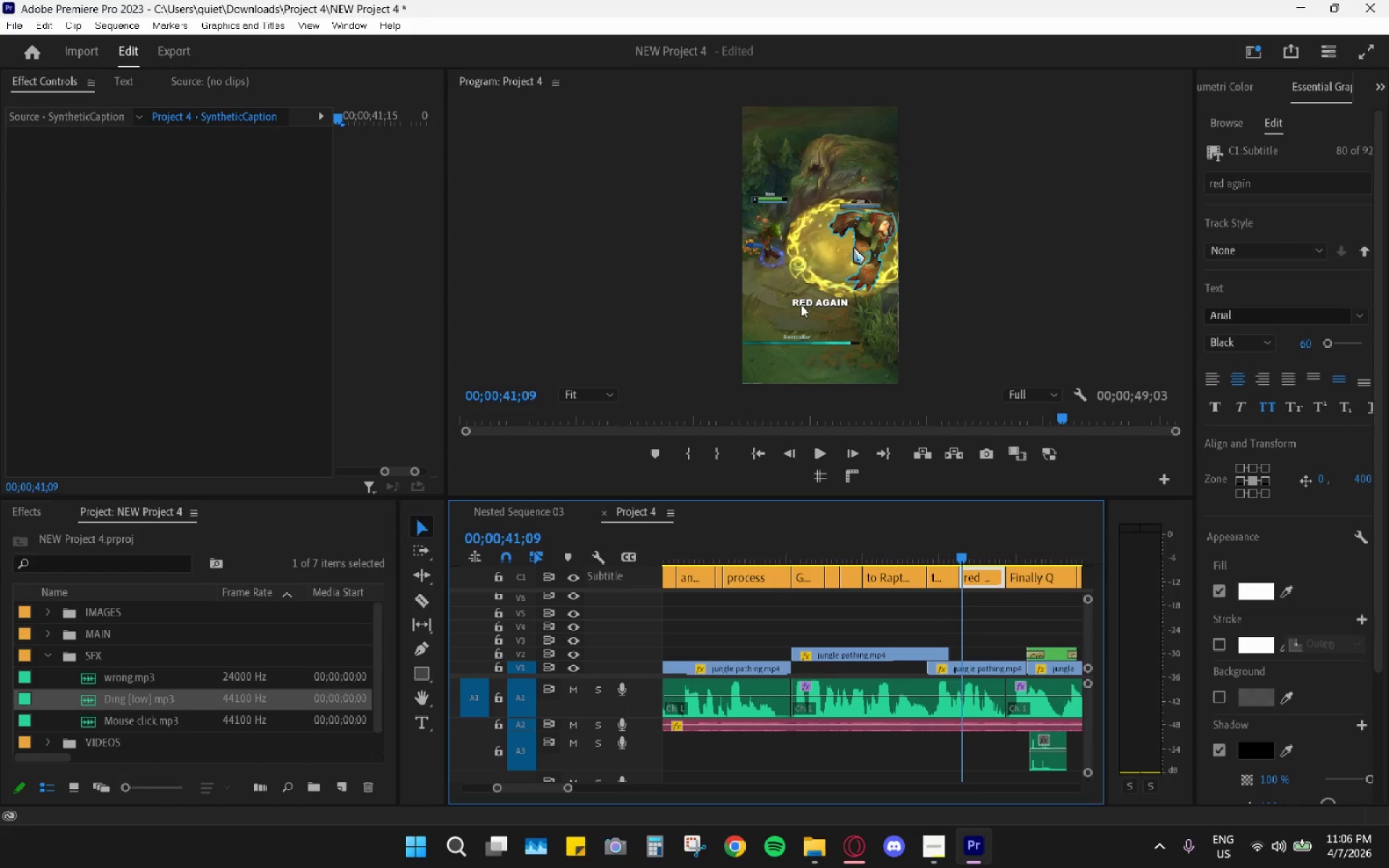 
double_click([798, 302])
 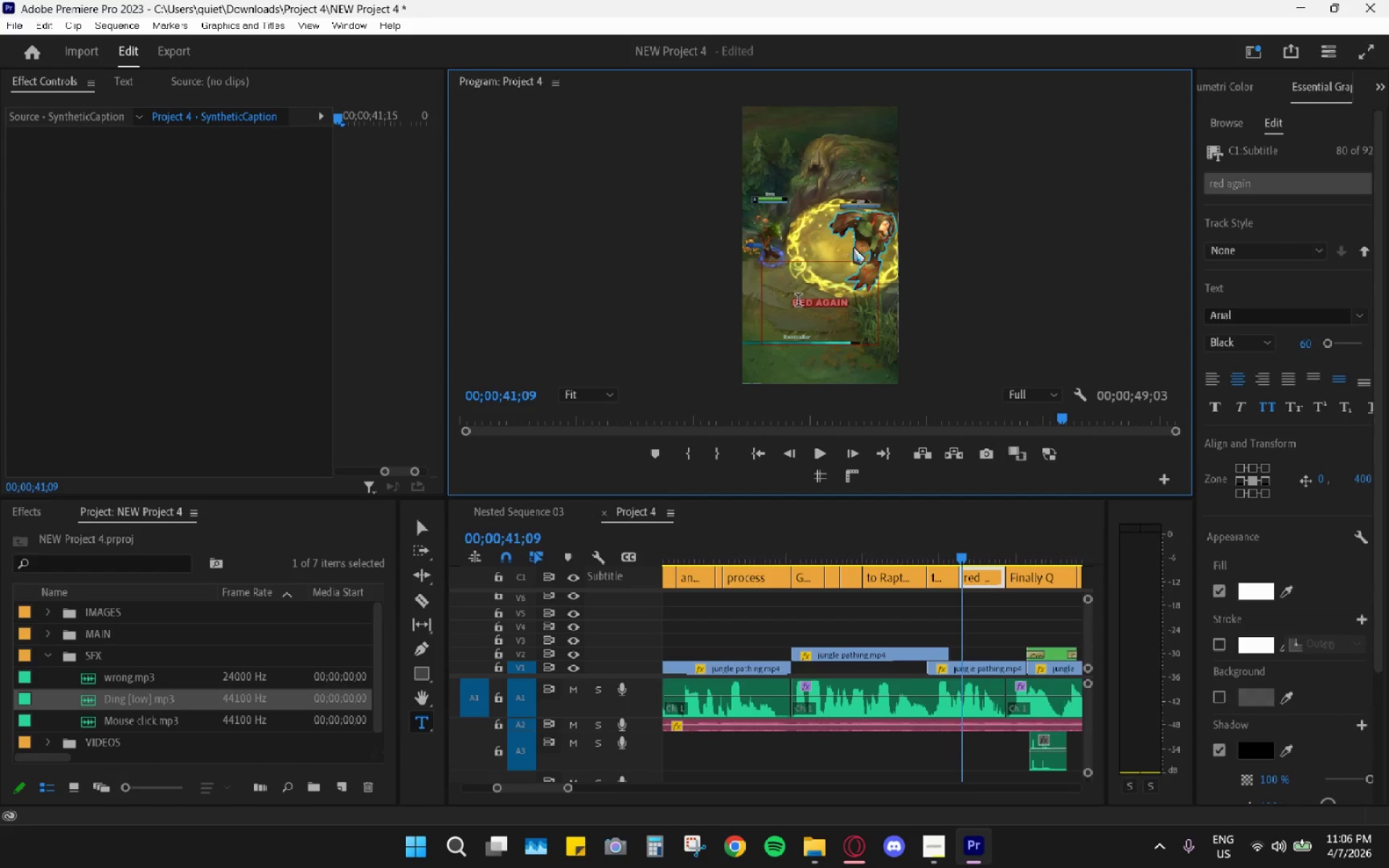 
double_click([798, 302])
 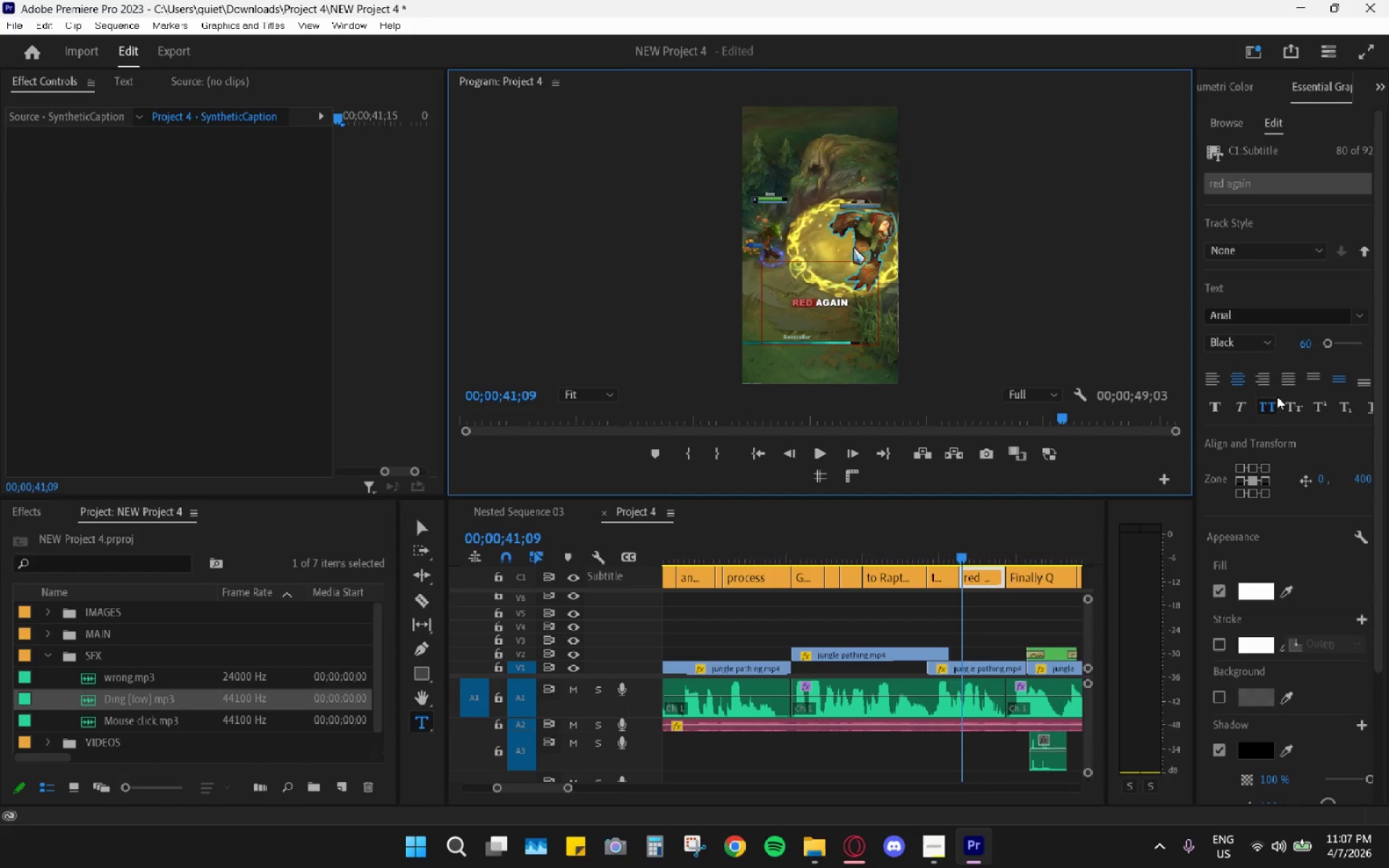 
left_click([1307, 344])
 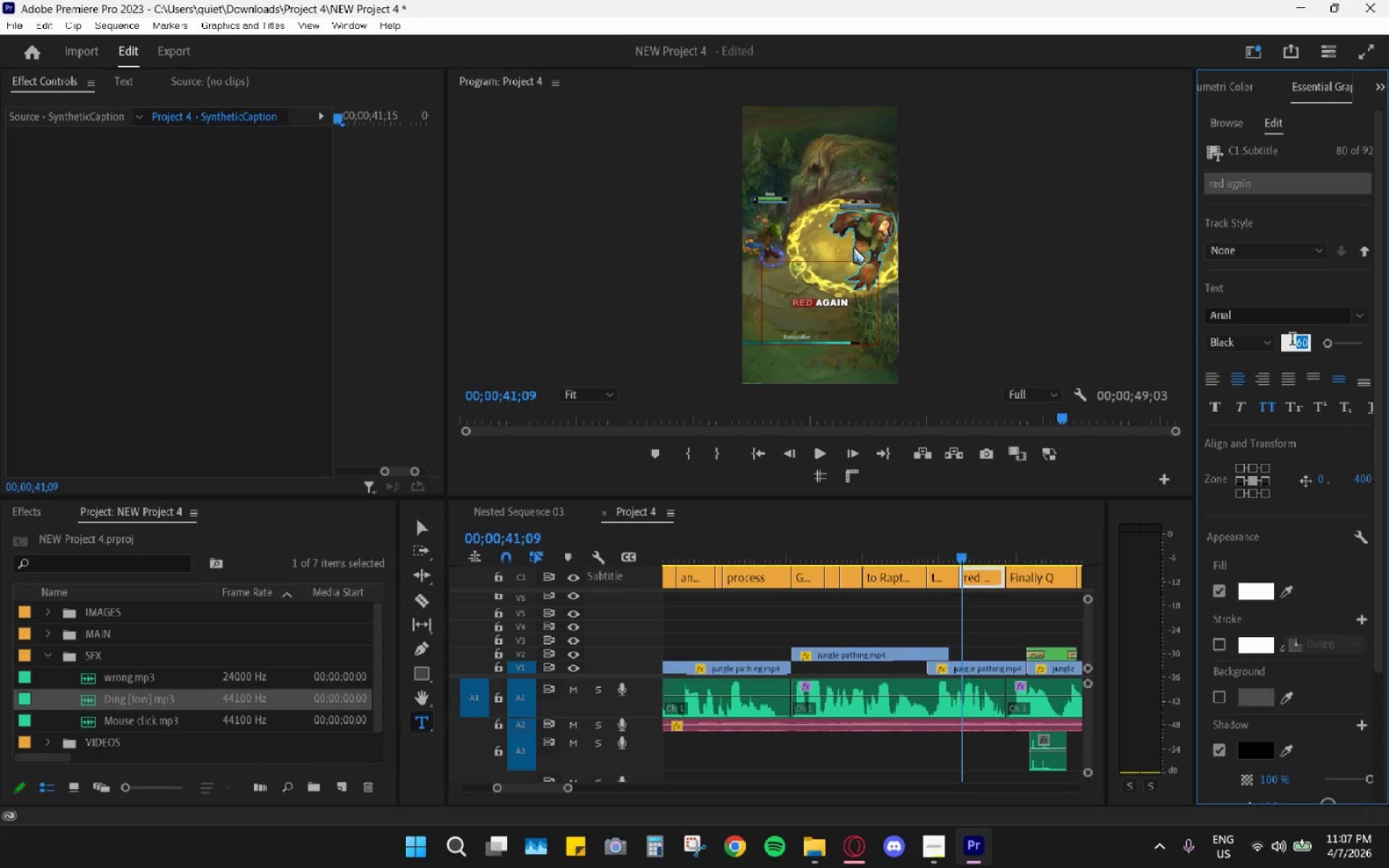 
key(Numpad7)
 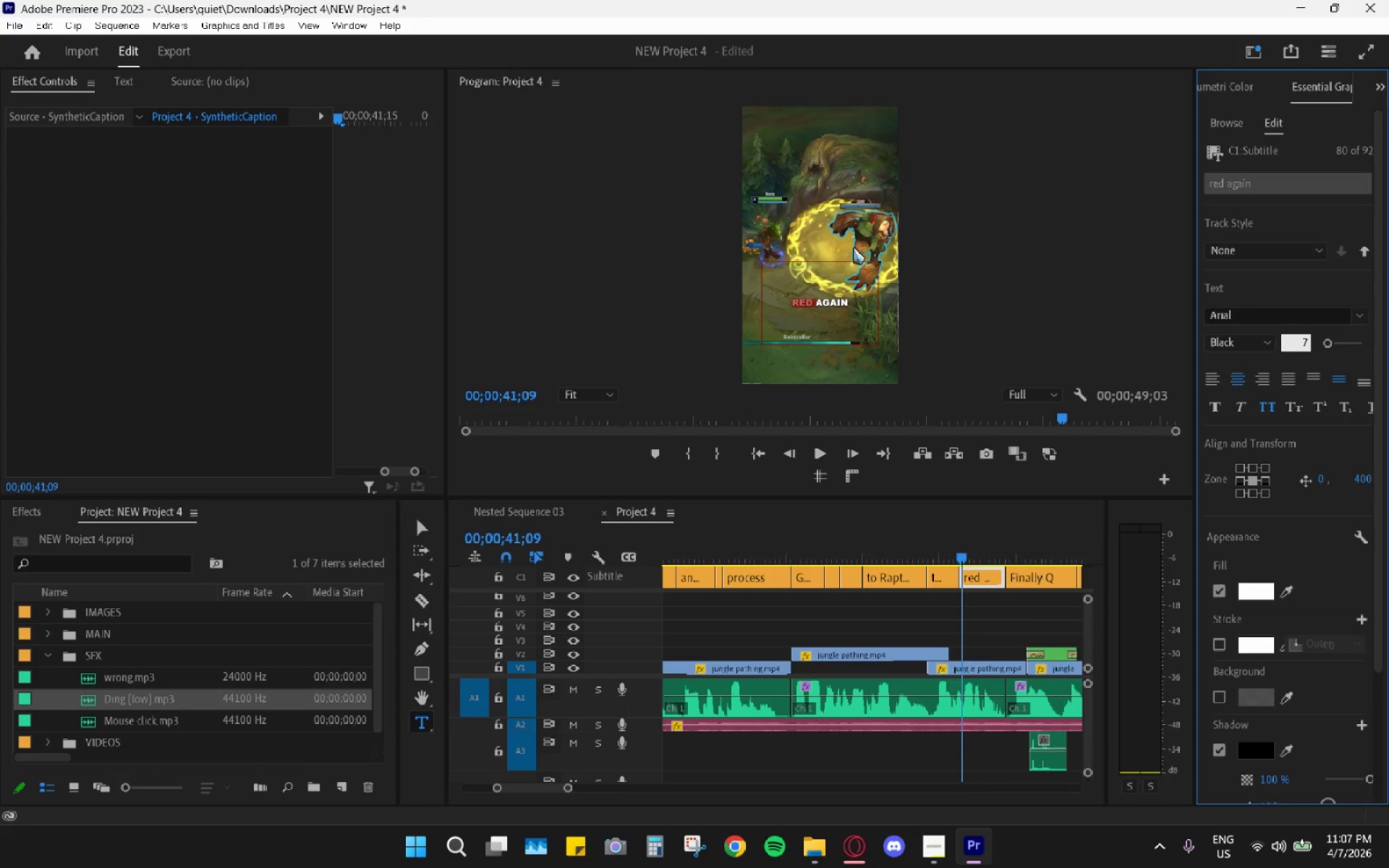 
key(Numpad0)
 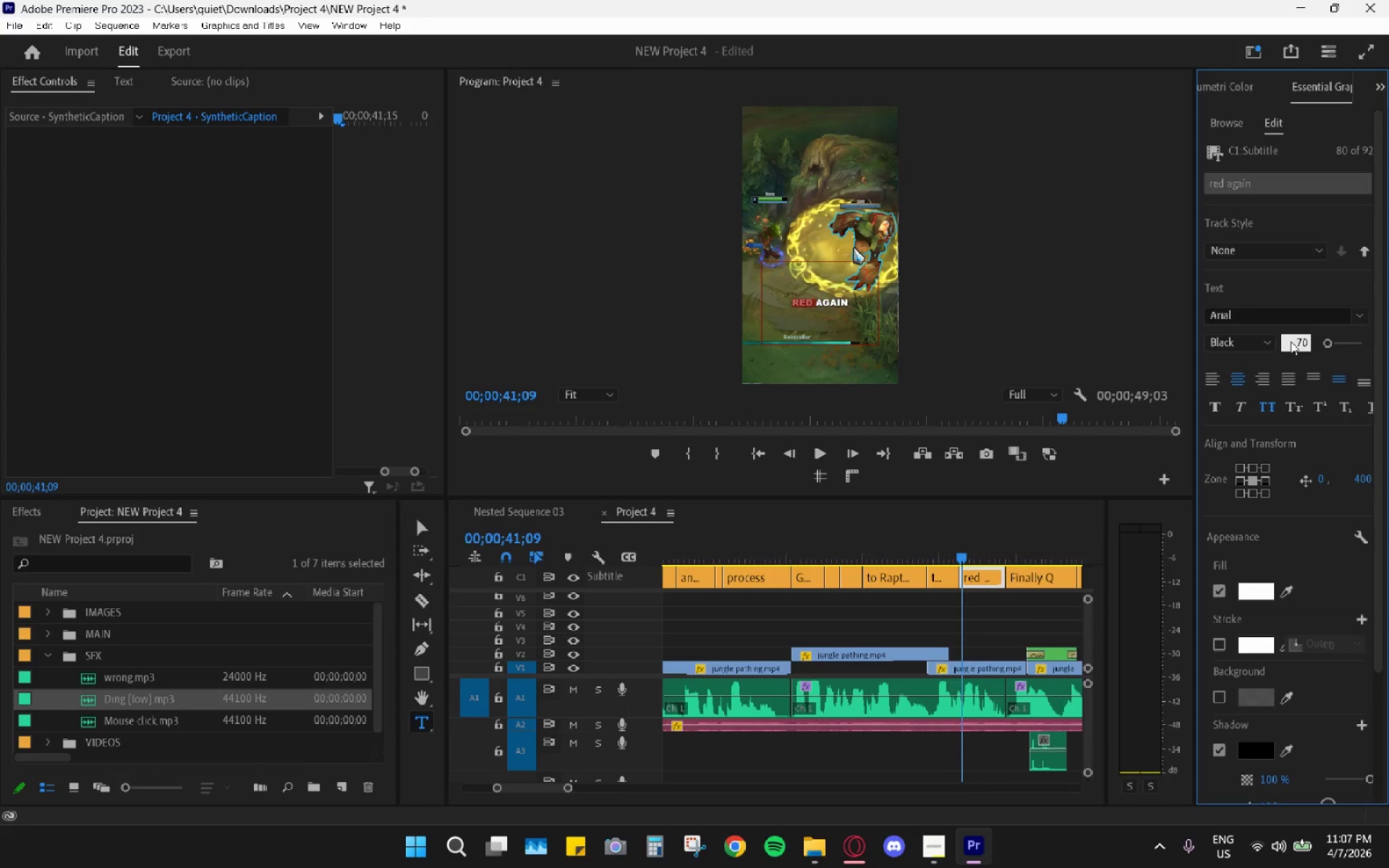 
key(Enter)
 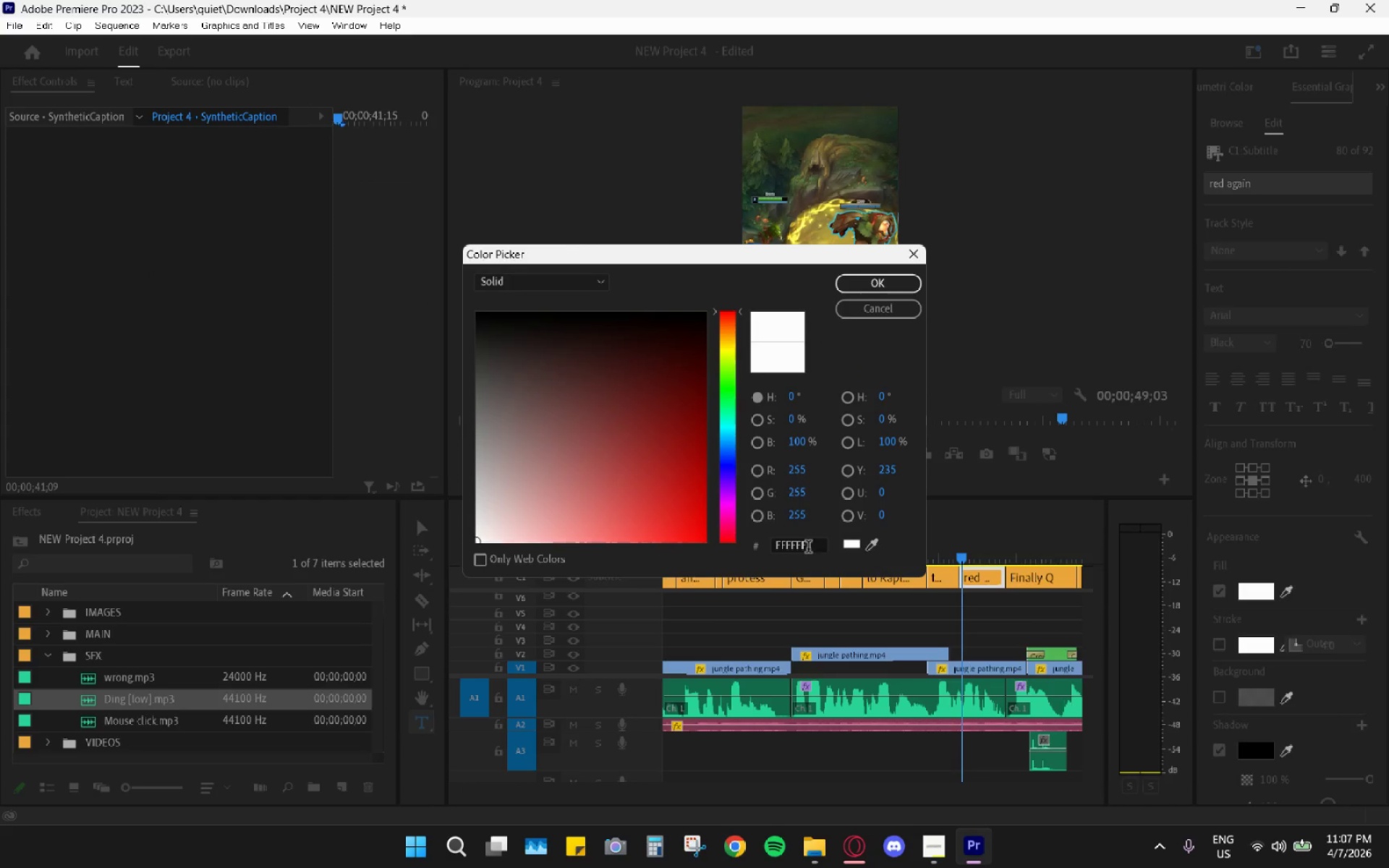 
key(Control+V)
 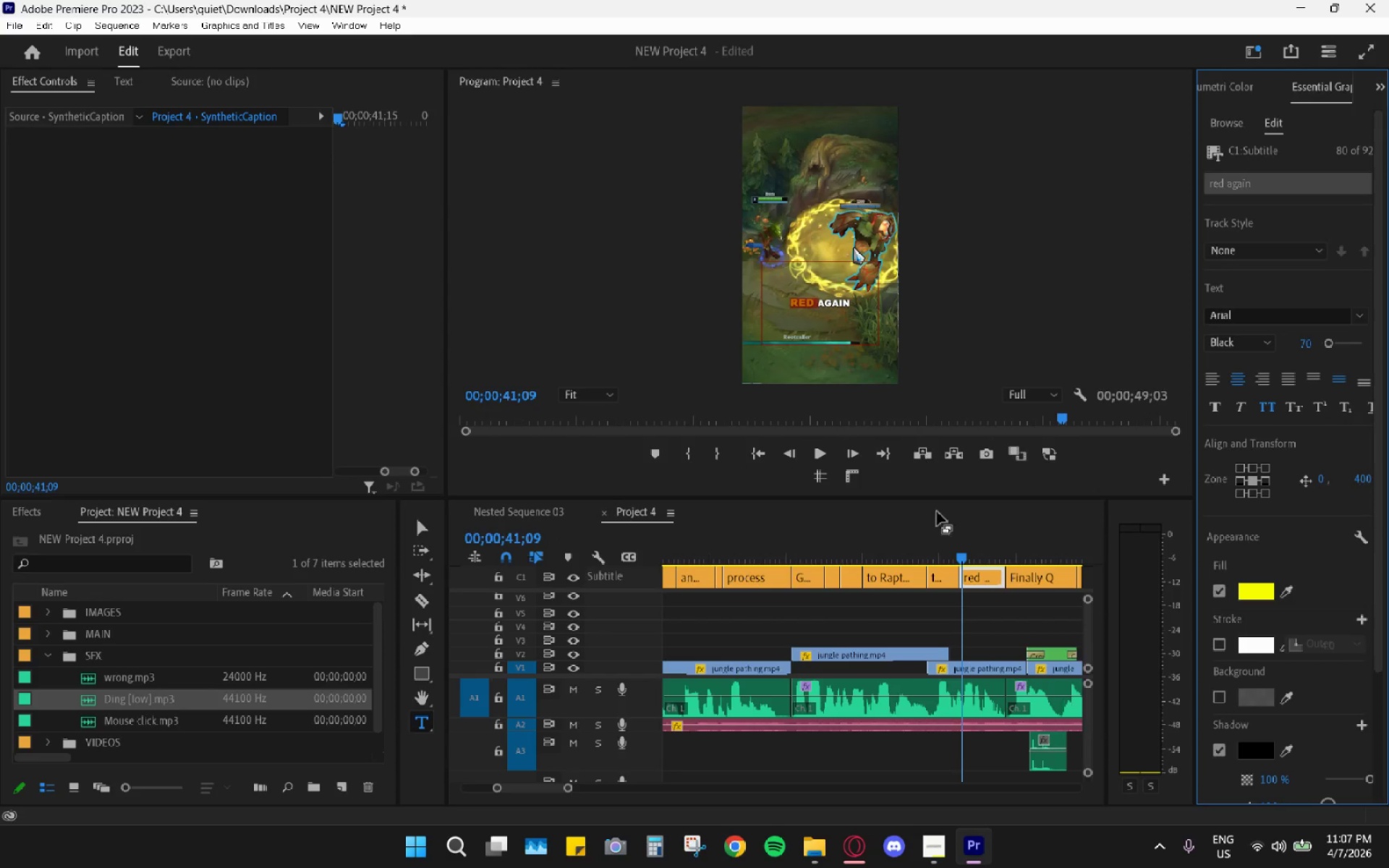 
left_click_drag(start_coordinate=[917, 544], to_coordinate=[912, 545])
 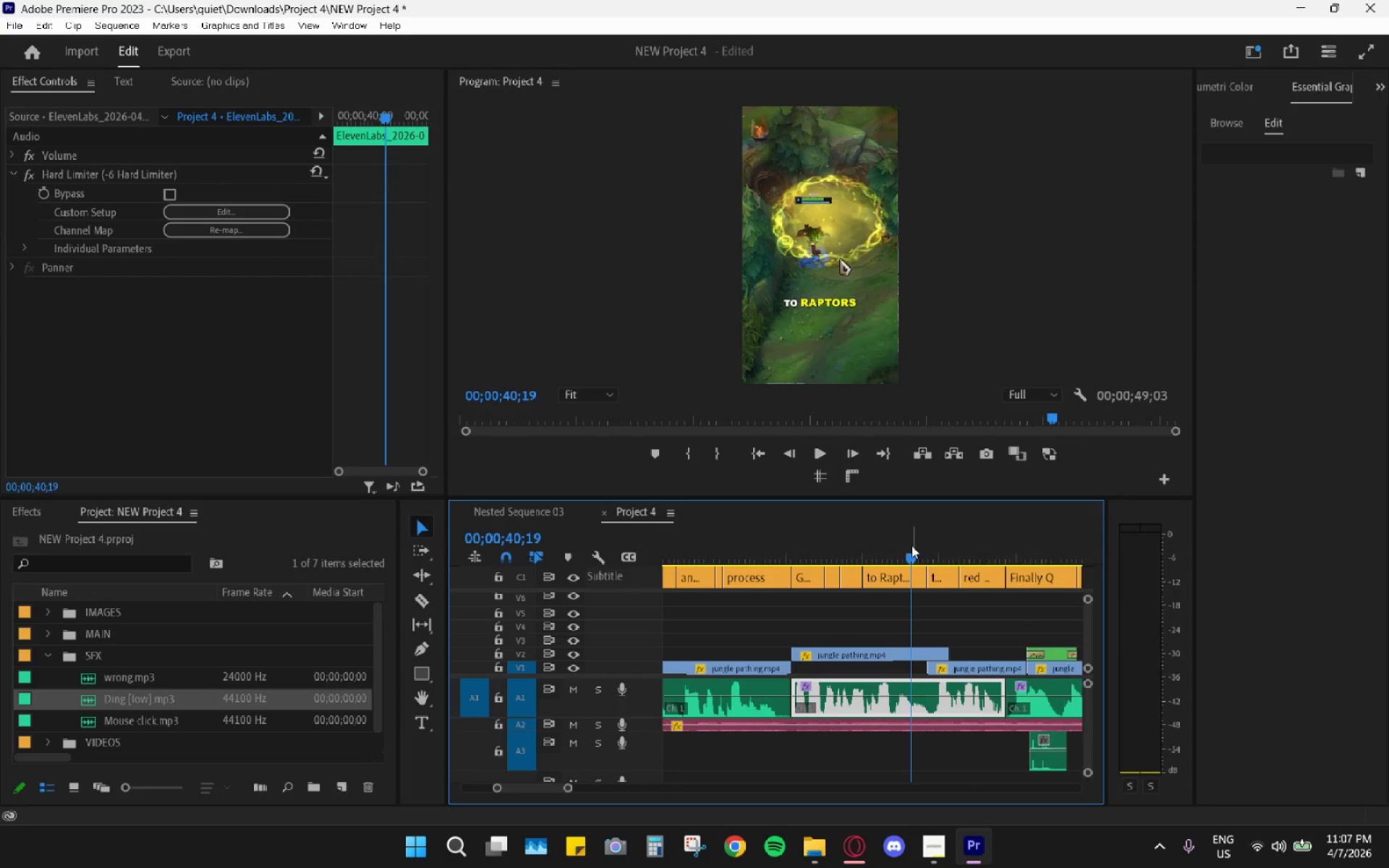 
key(Space)
 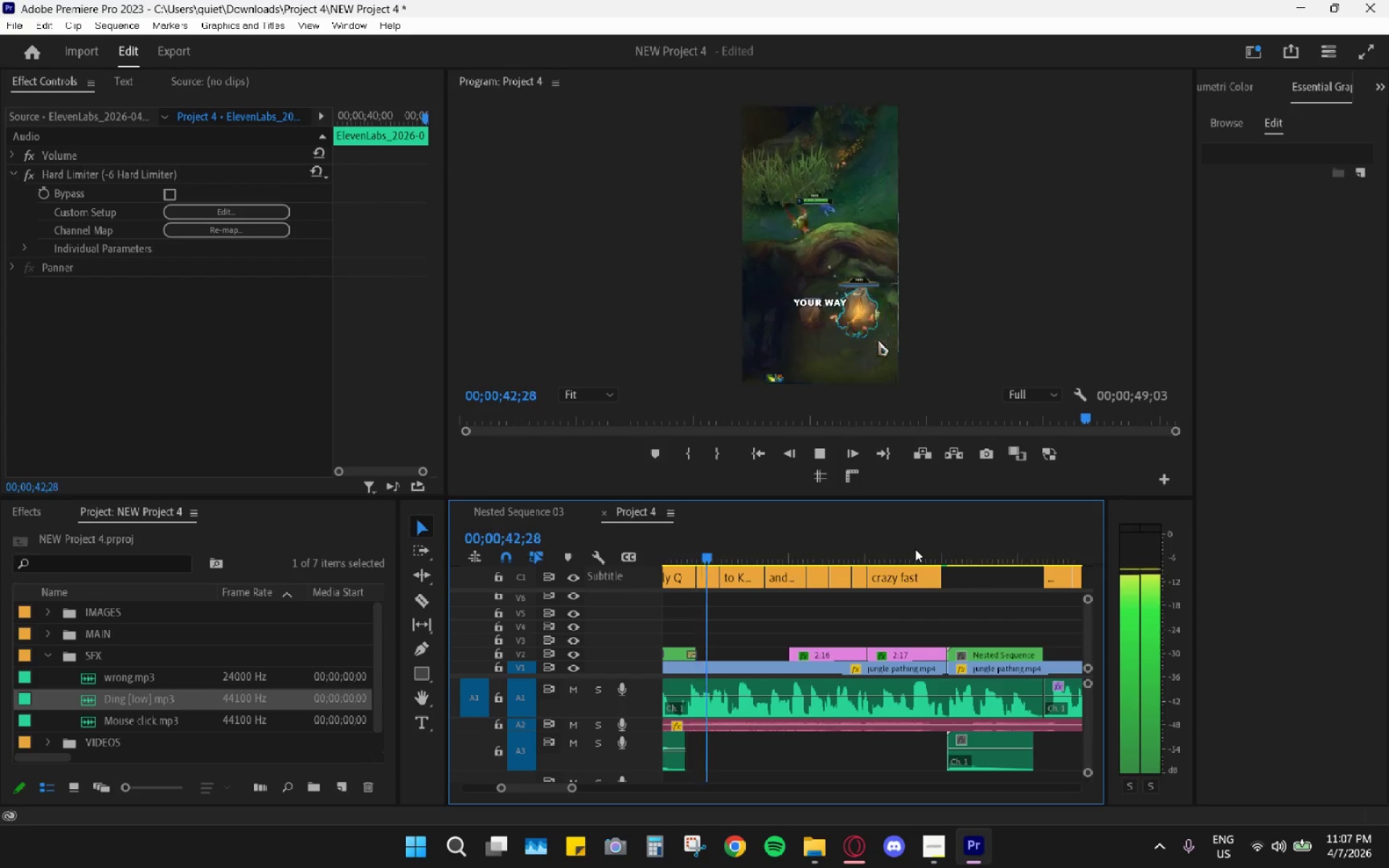 
key(Space)
 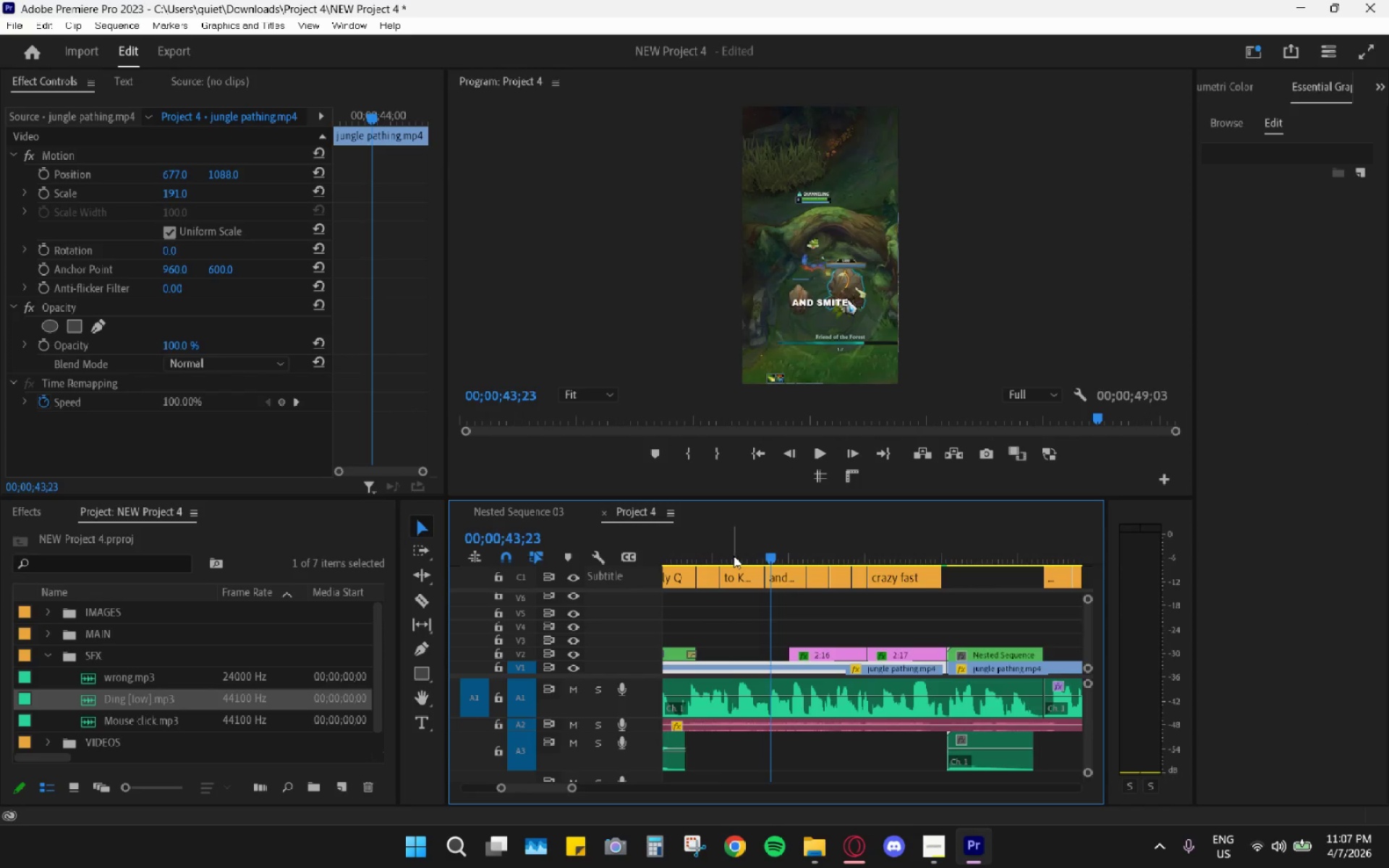 
key(Space)
 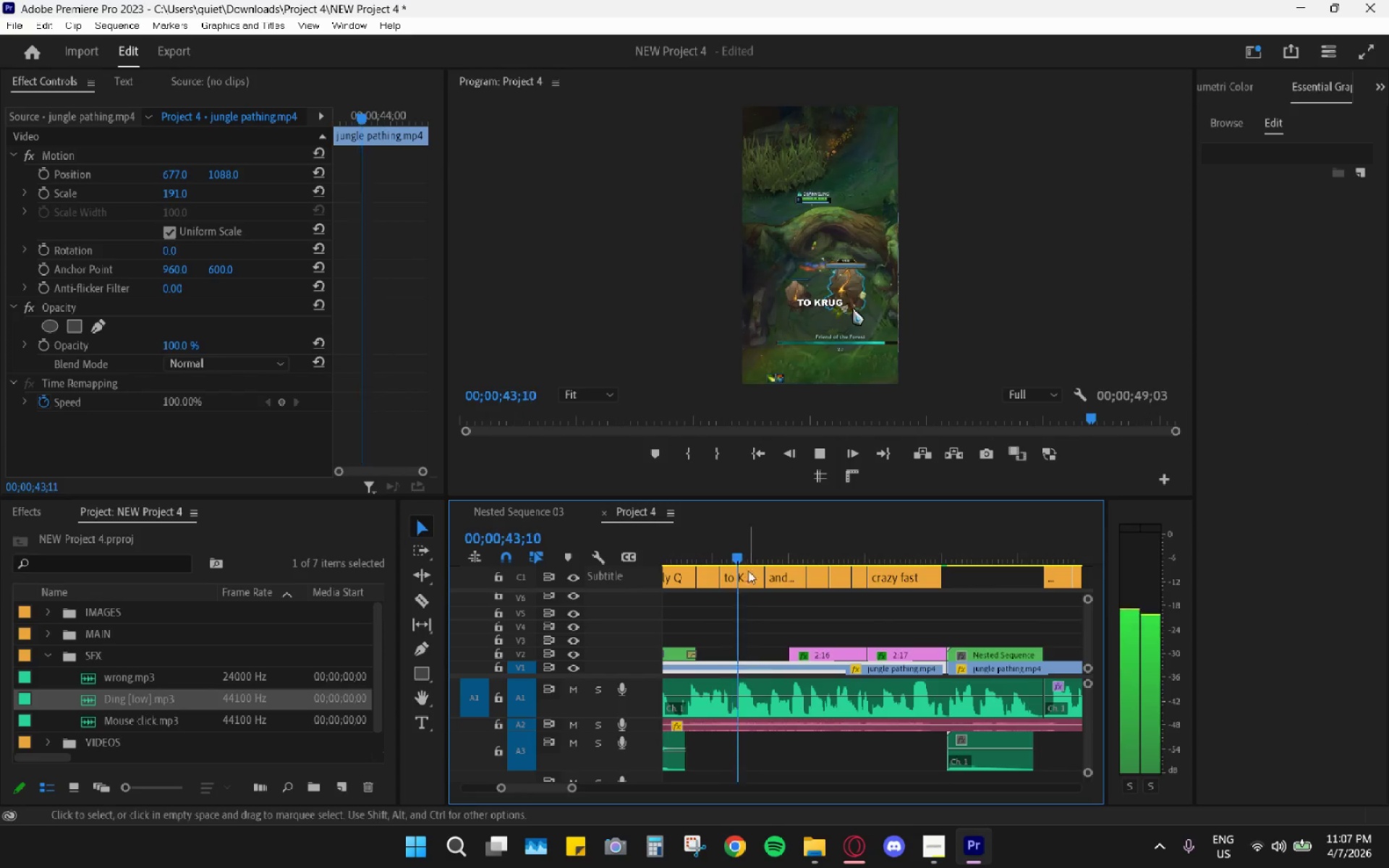 
key(Space)
 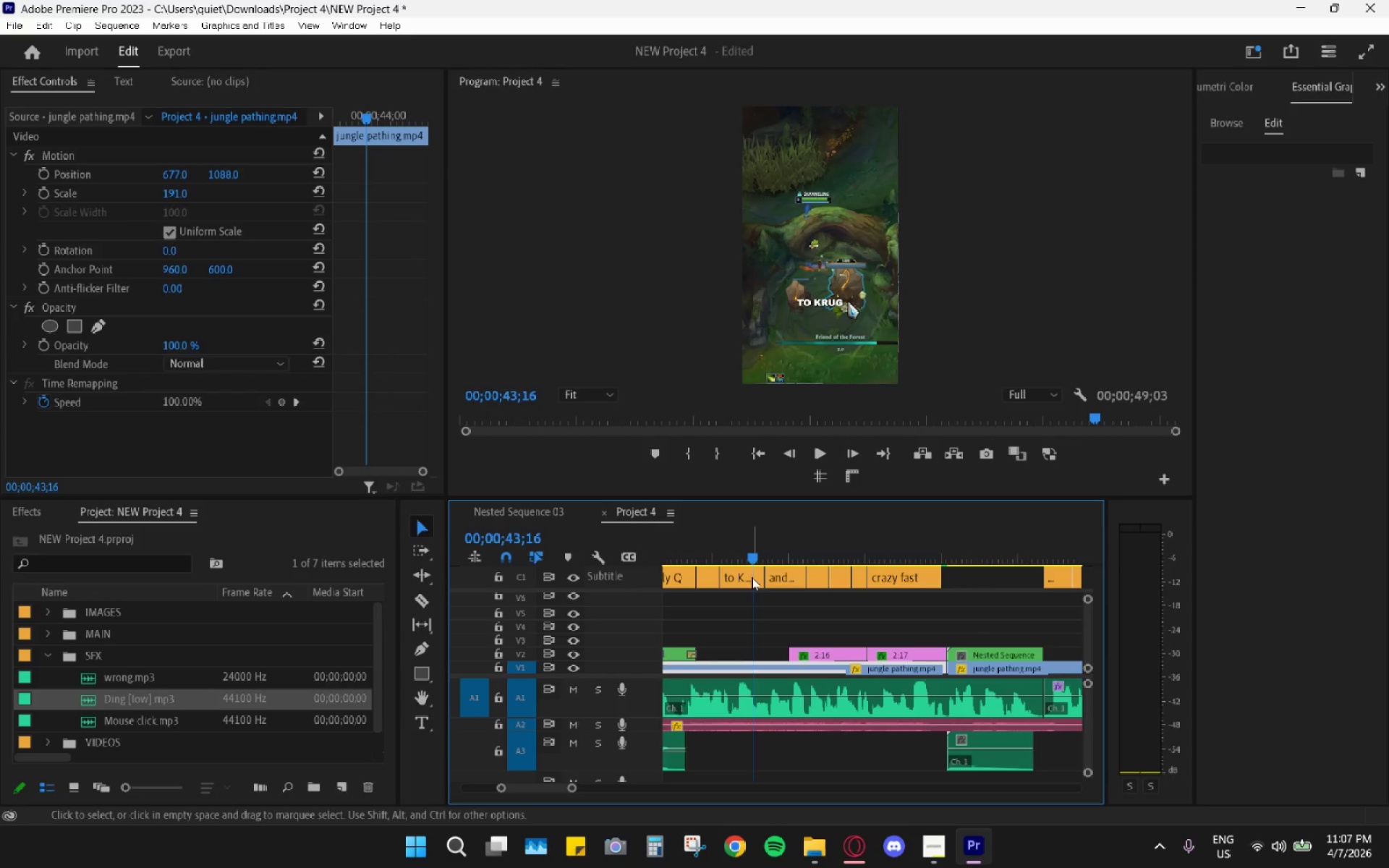 
left_click([752, 577])
 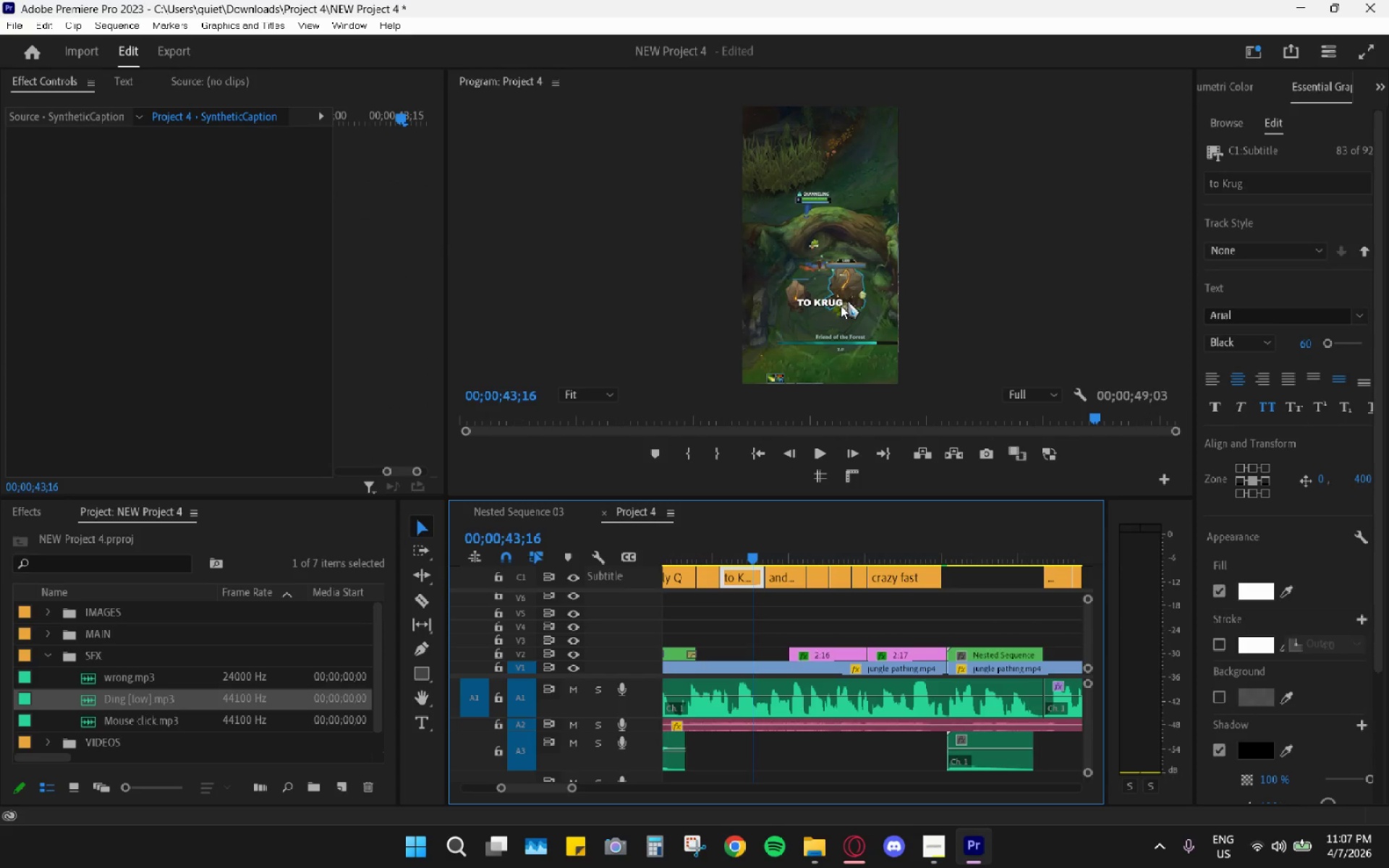 
double_click([839, 304])
 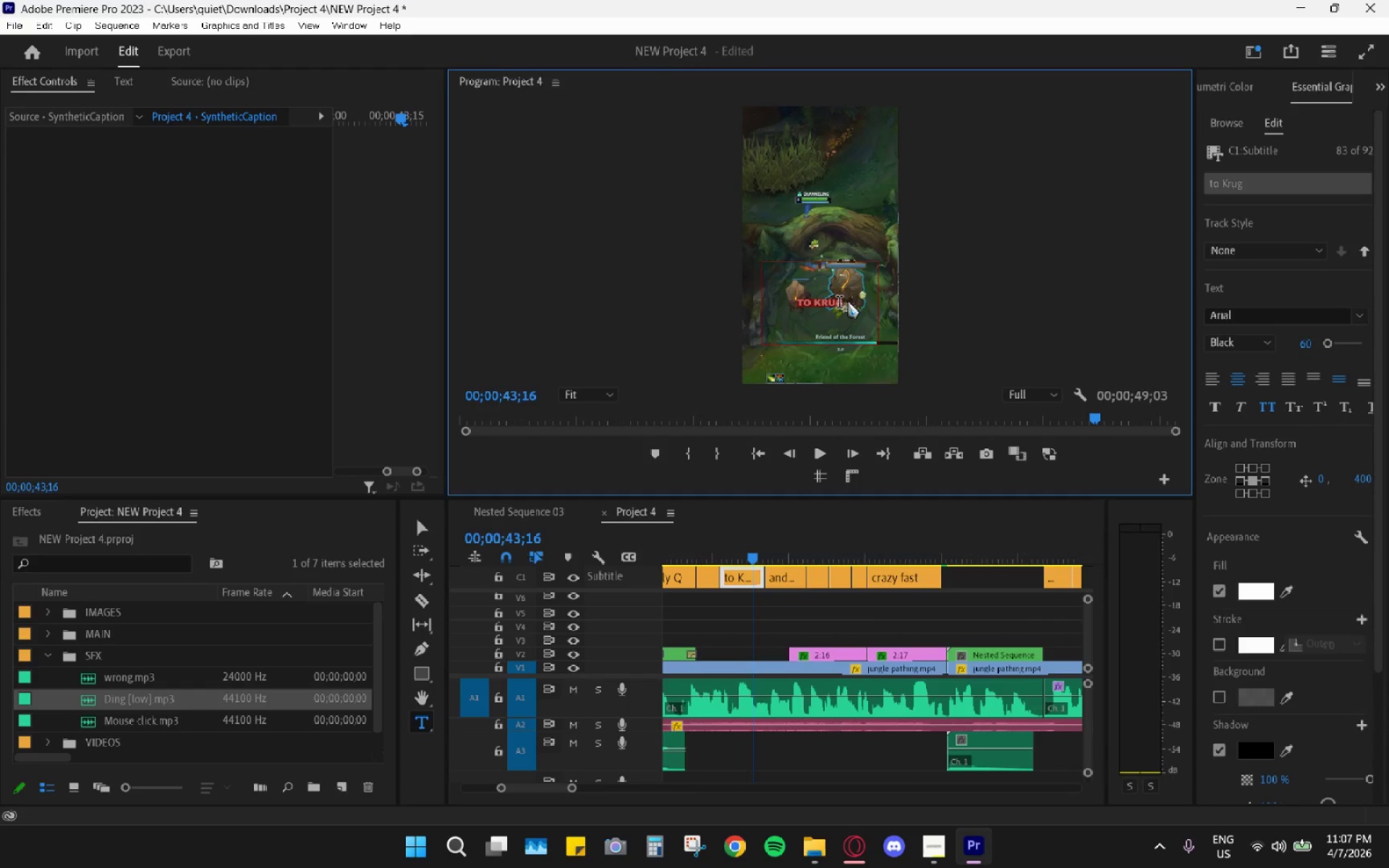 
triple_click([839, 304])
 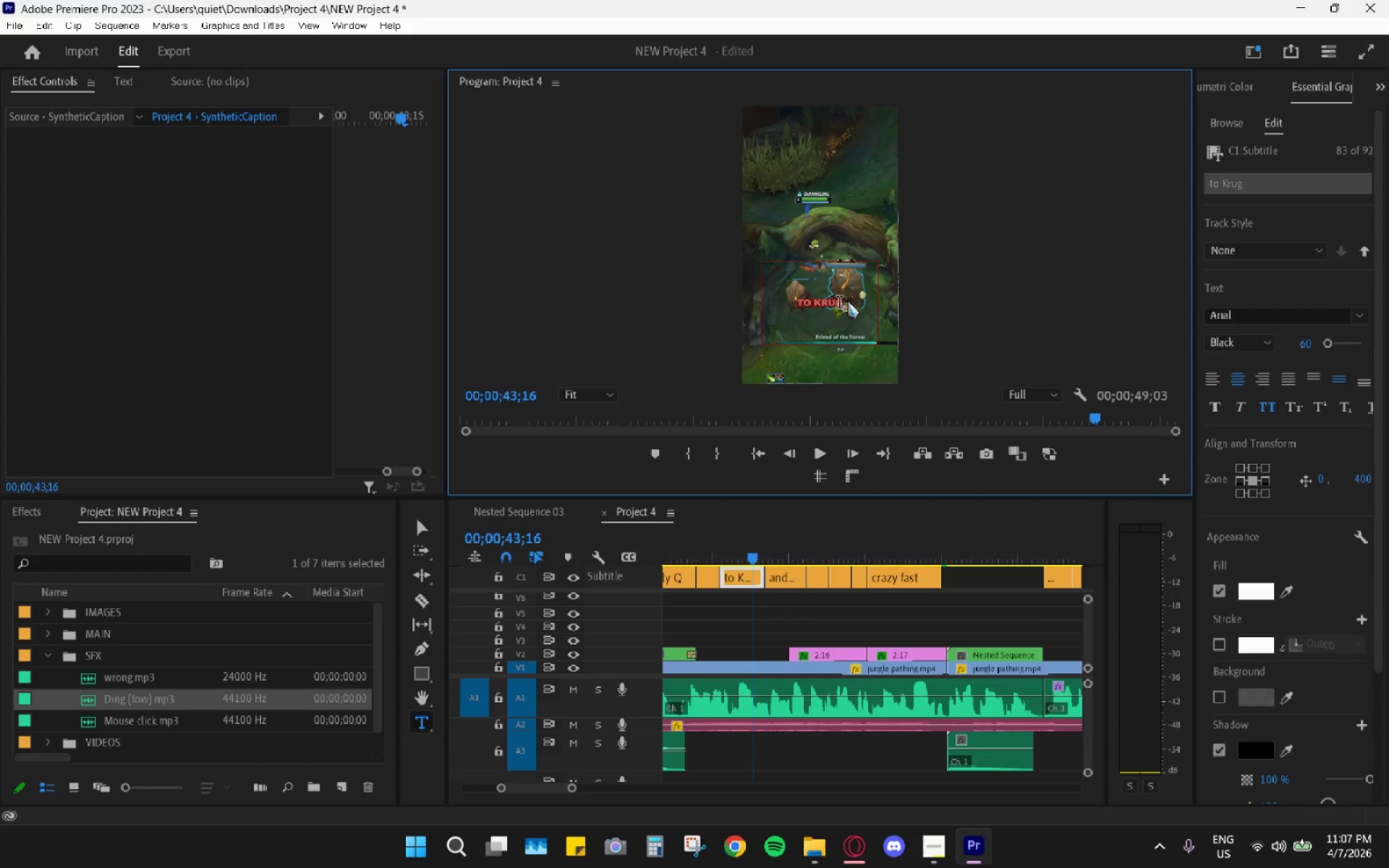 
triple_click([839, 304])
 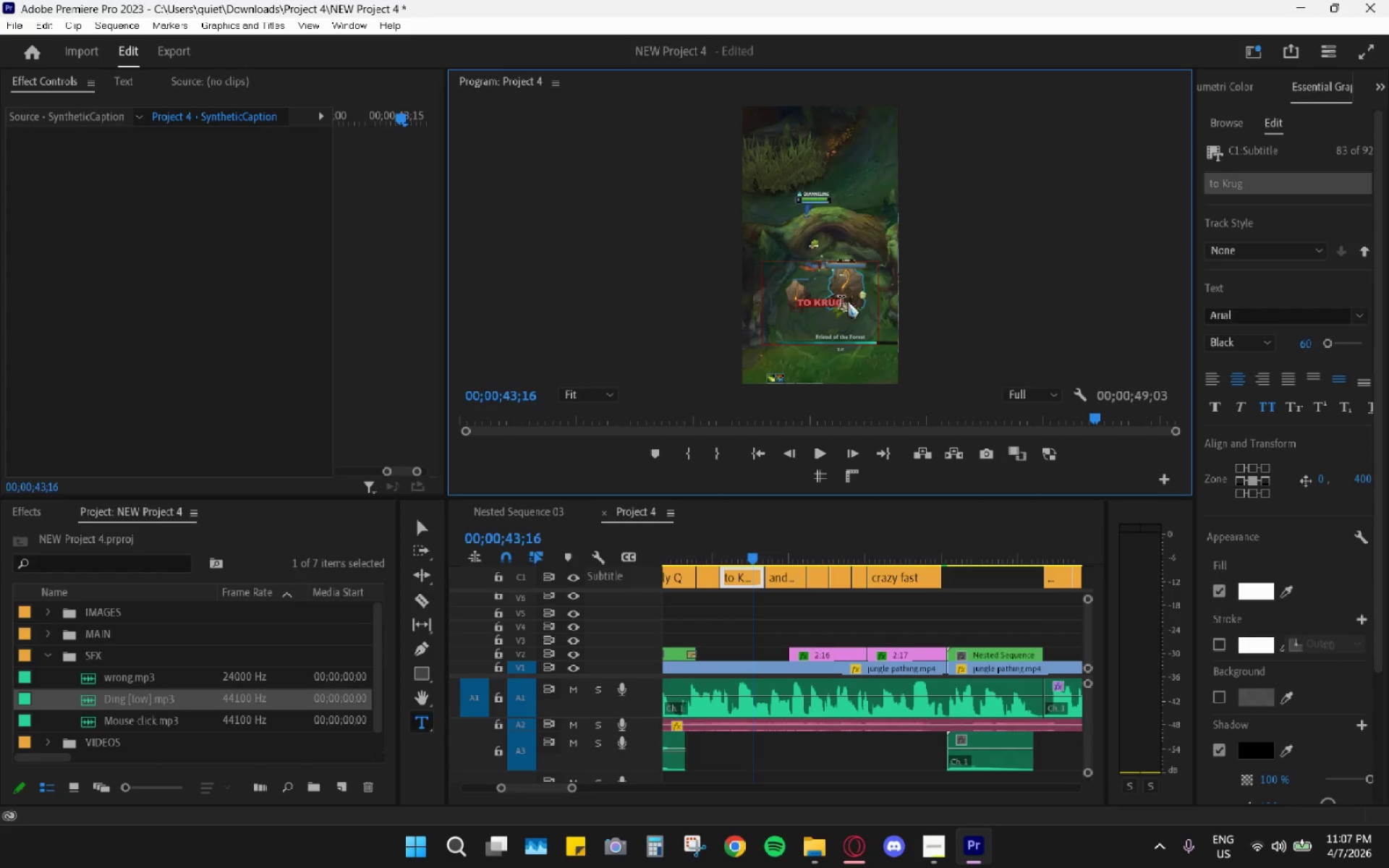 
triple_click([843, 304])
 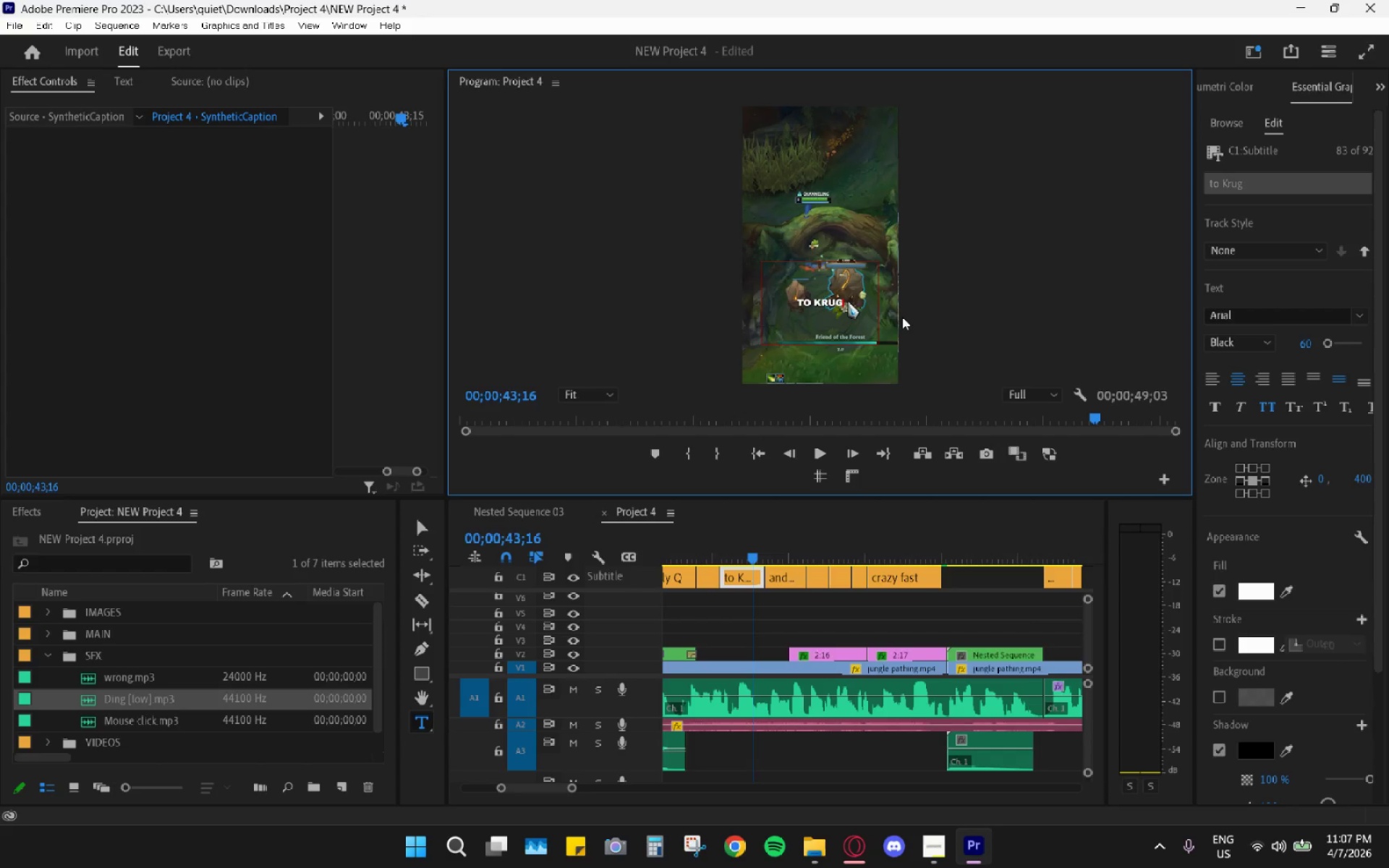 
key(S)
 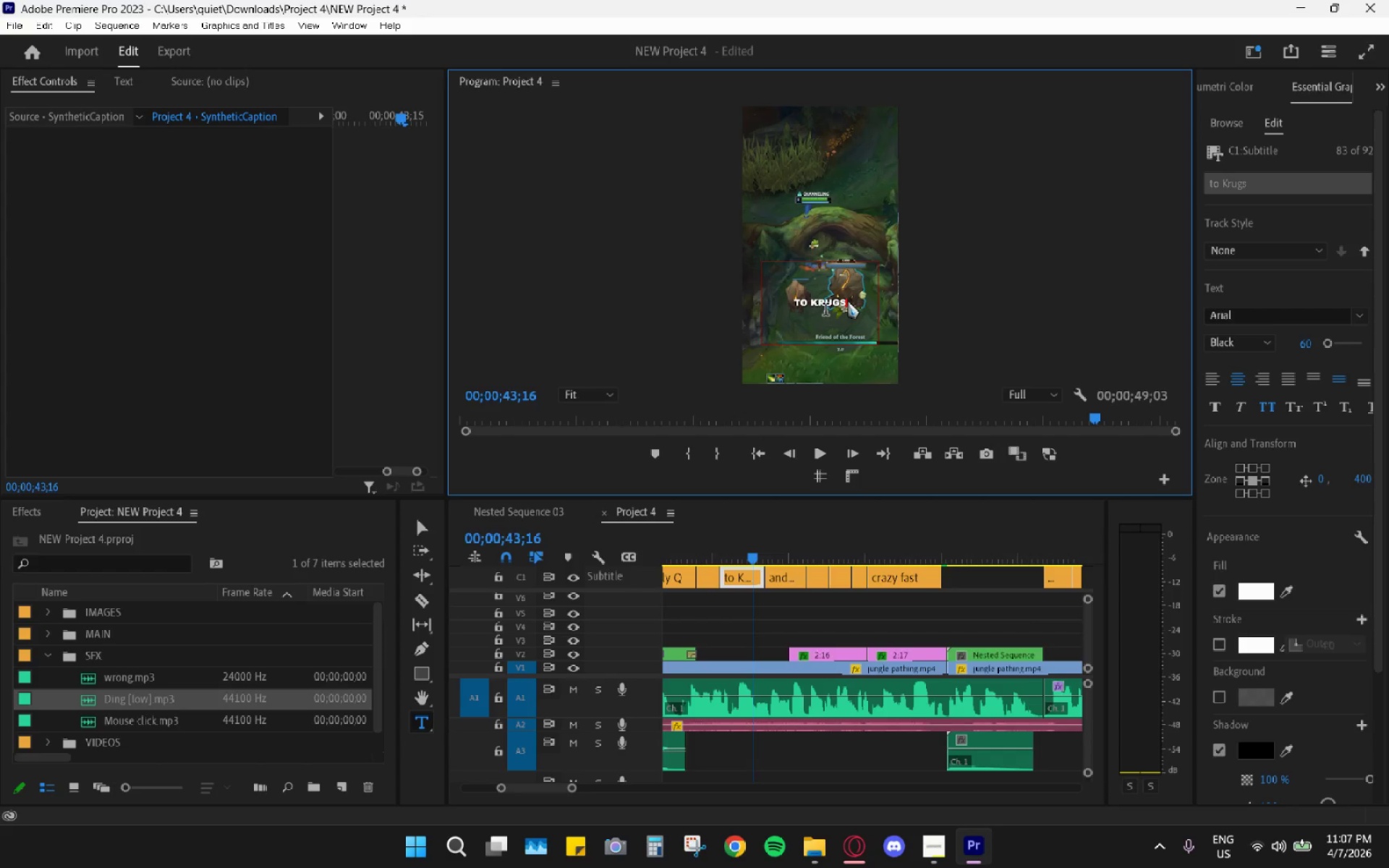 
double_click([828, 297])
 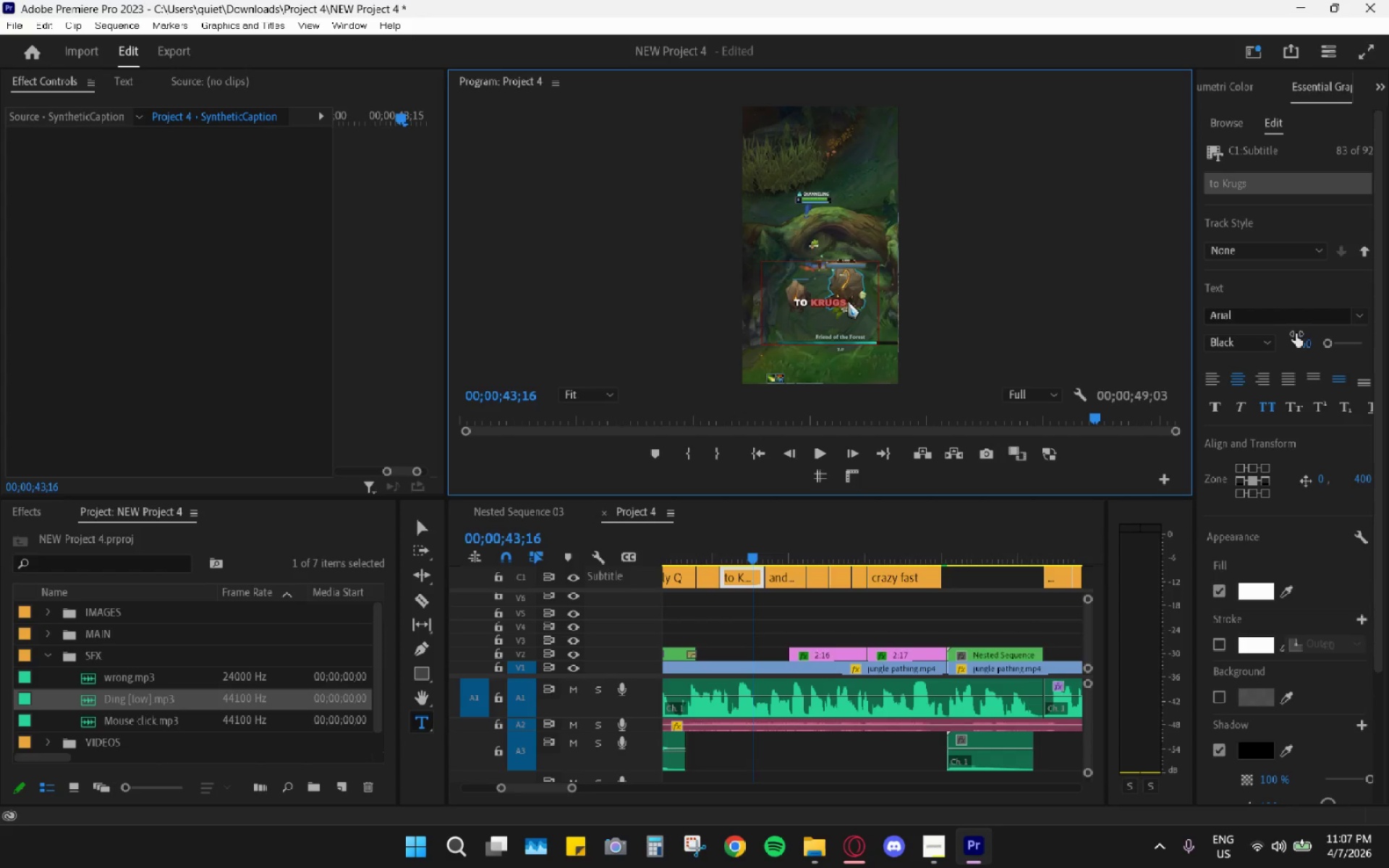 
left_click([1299, 344])
 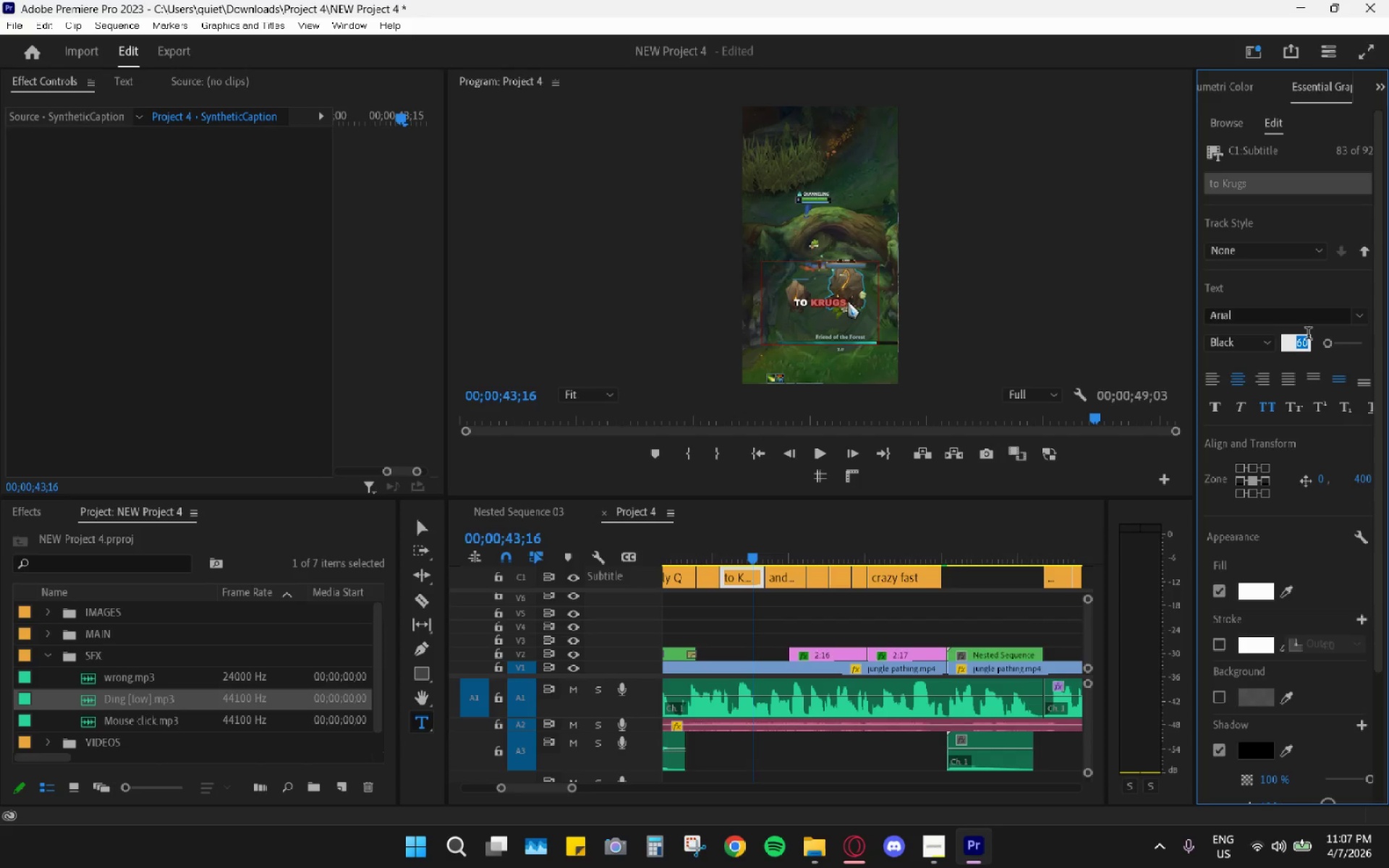 
key(Numpad7)
 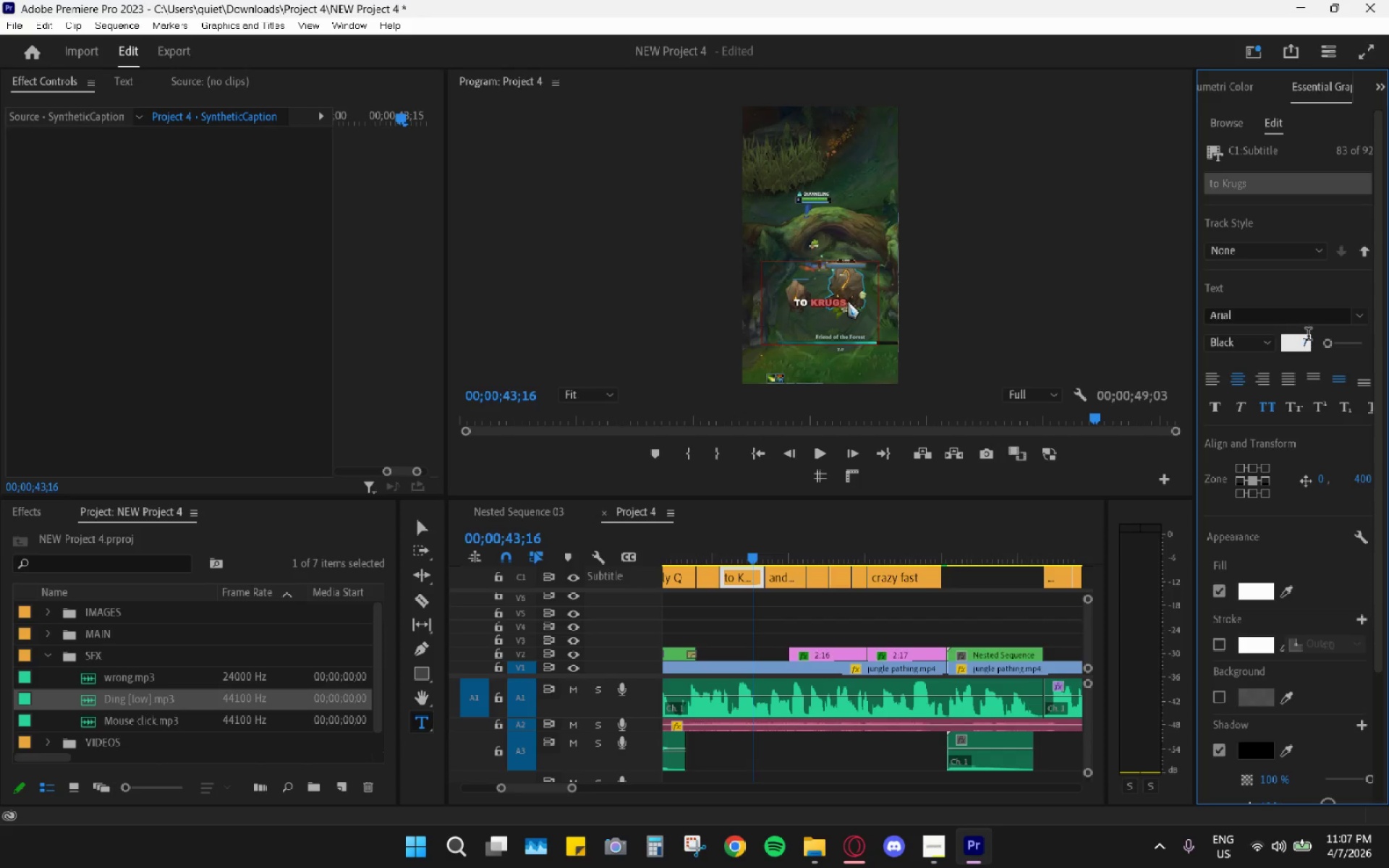 
key(Numpad0)
 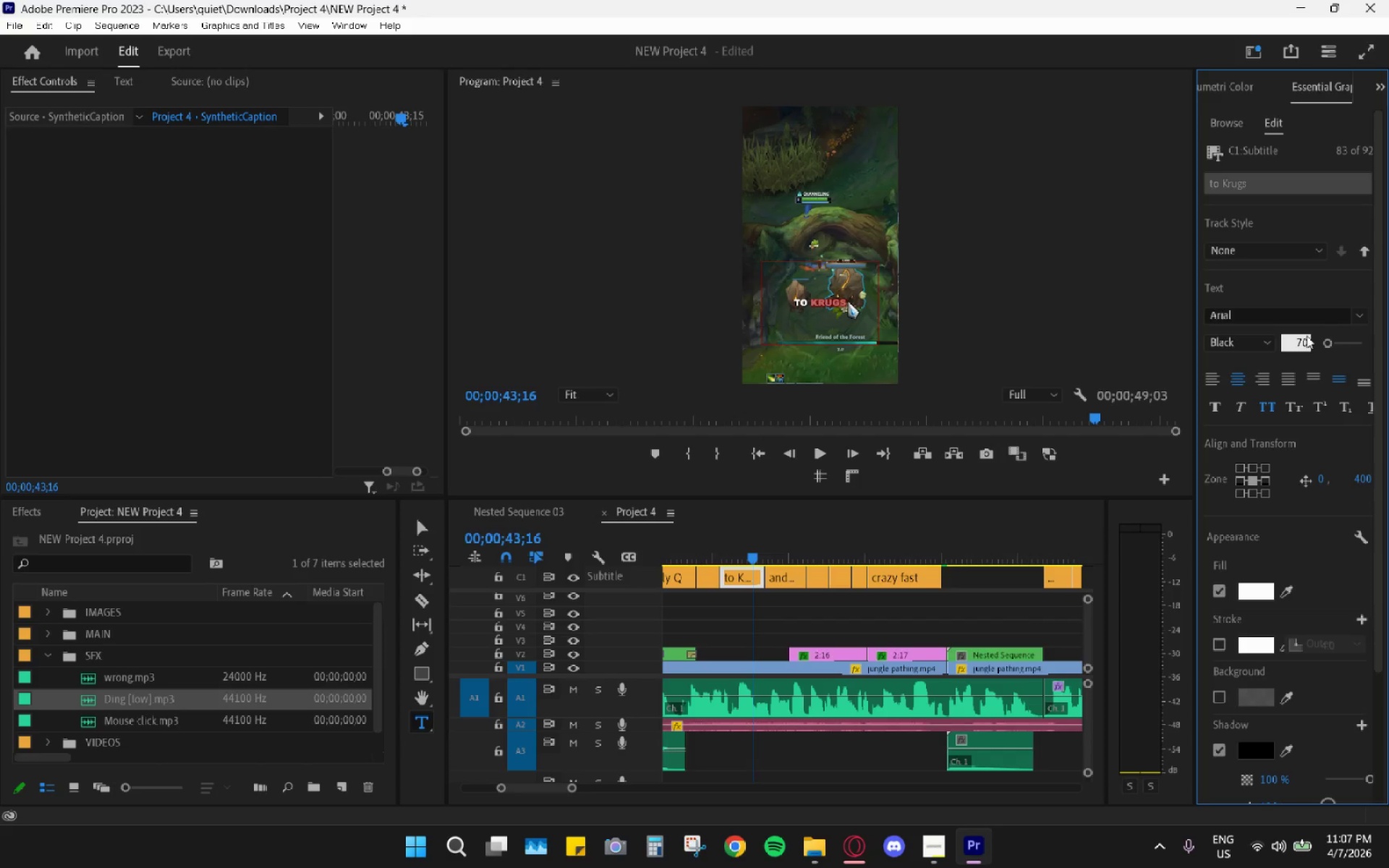 
key(Enter)
 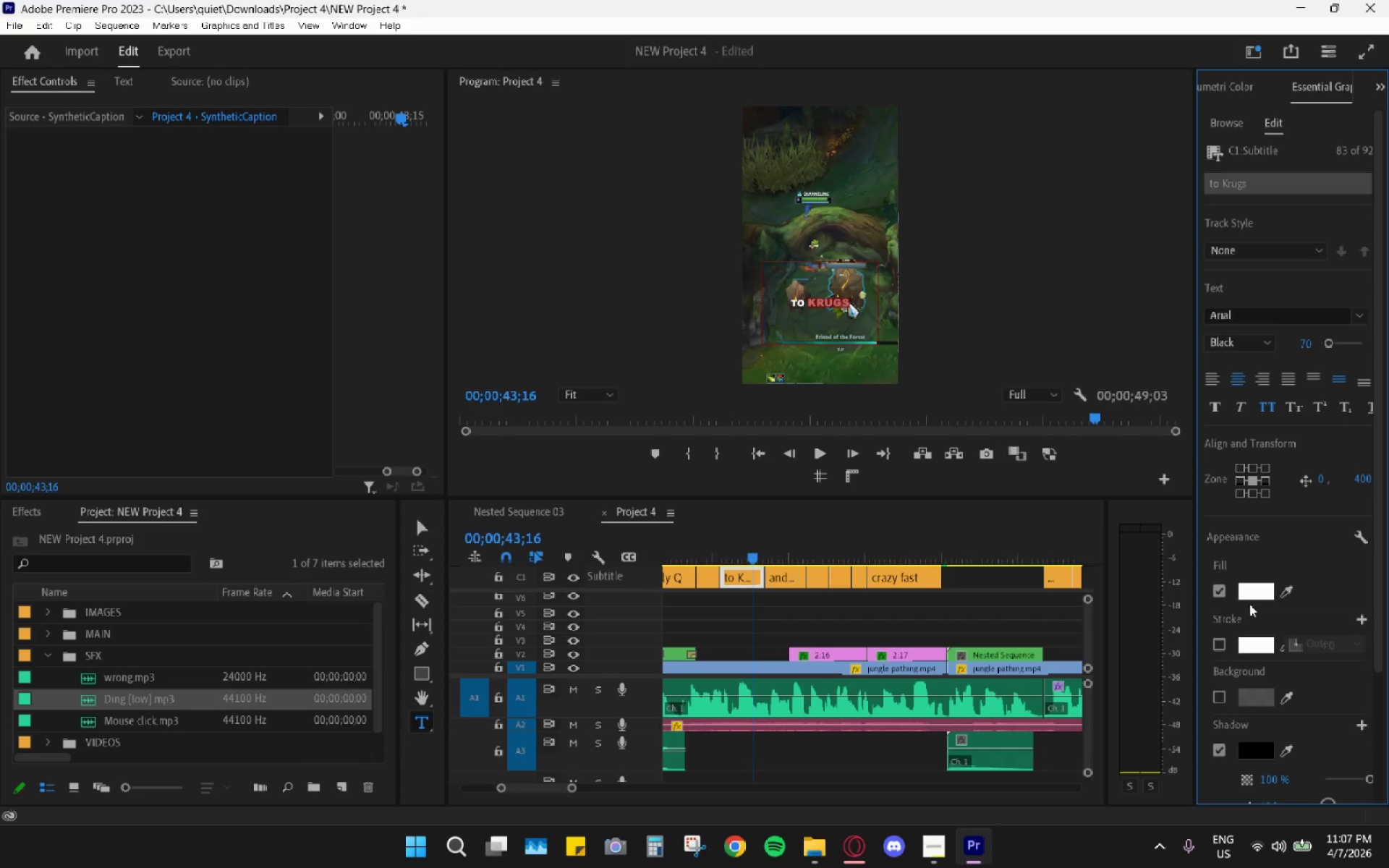 
double_click([1260, 588])
 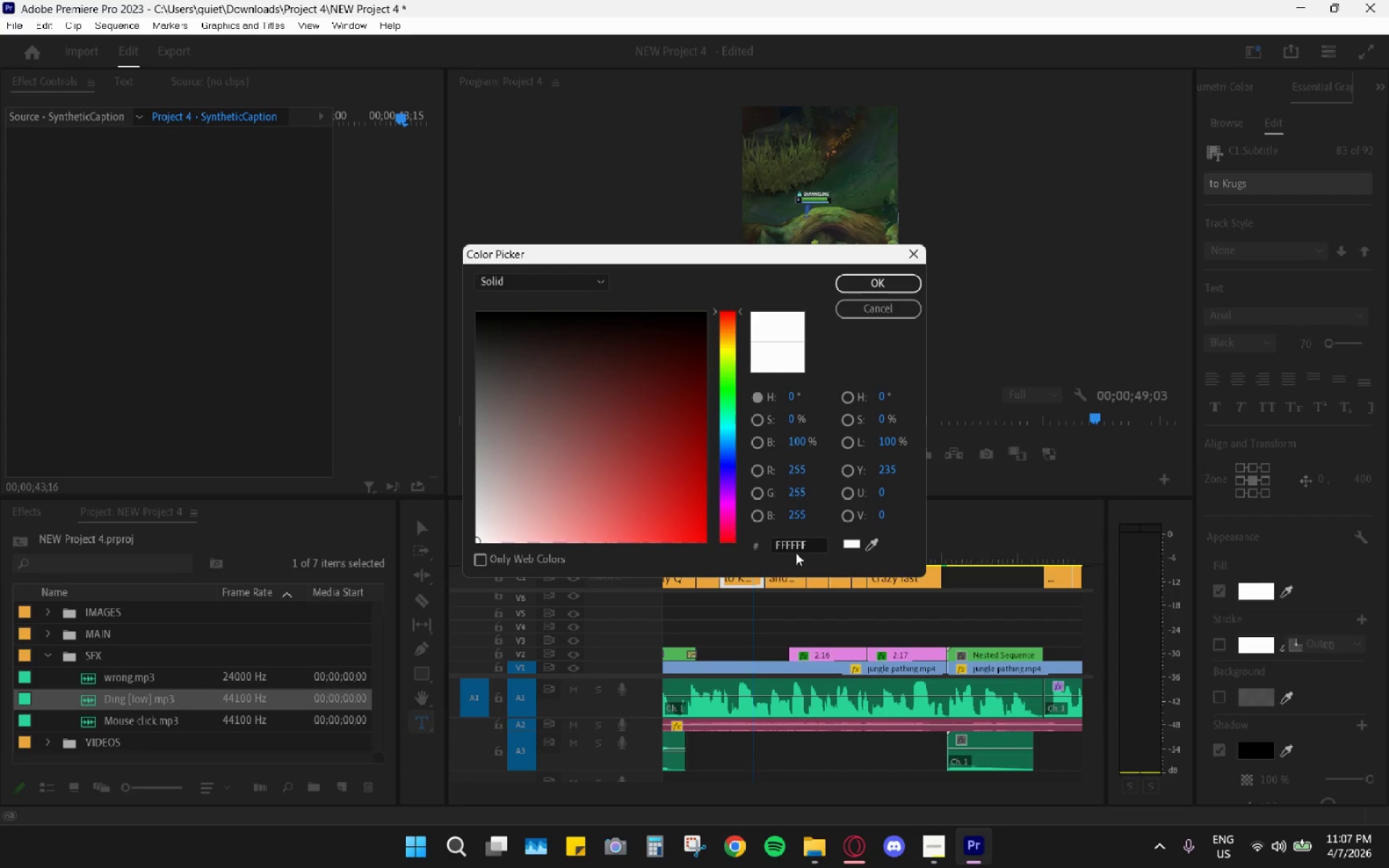 
double_click([802, 540])
 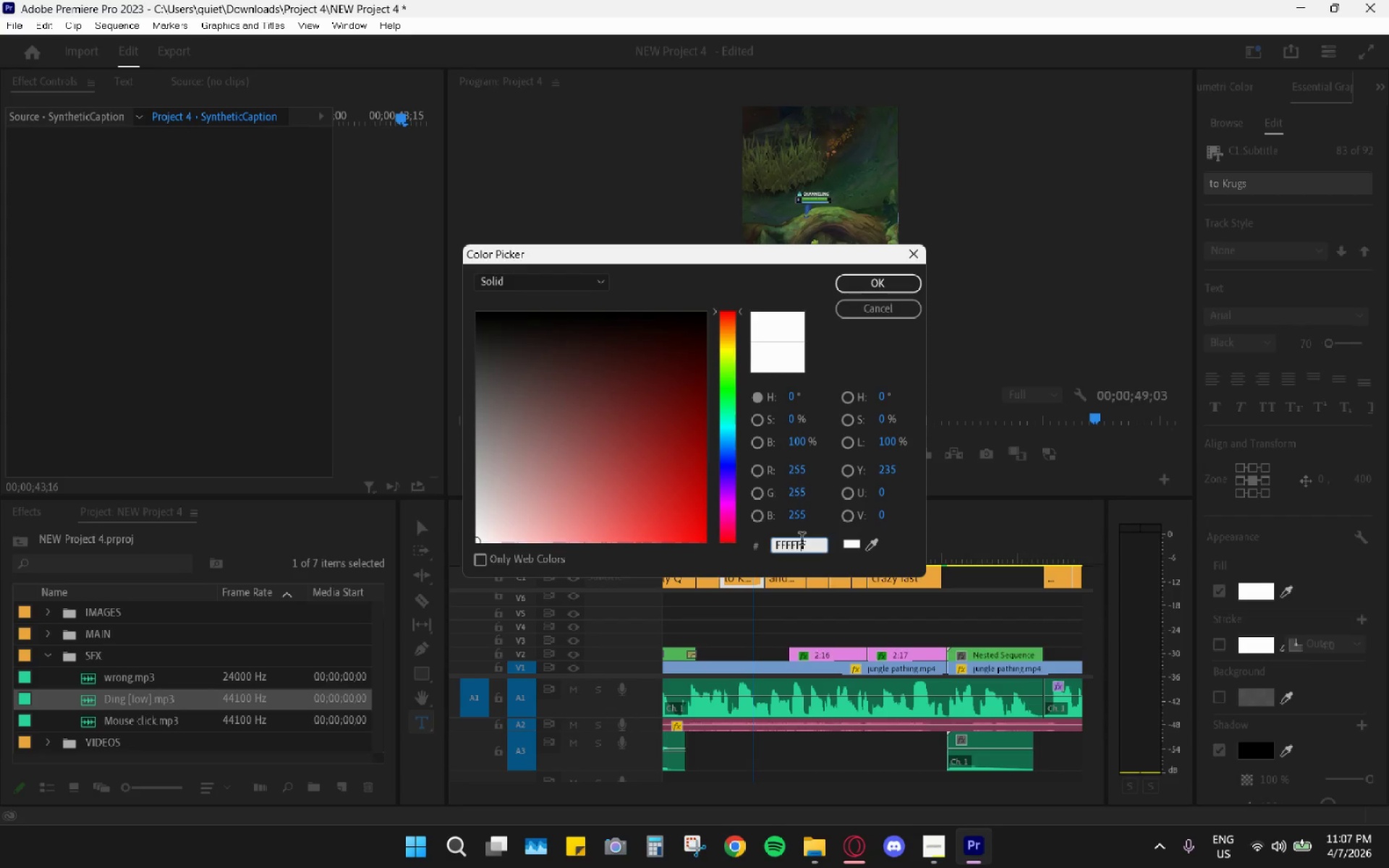 
triple_click([802, 540])
 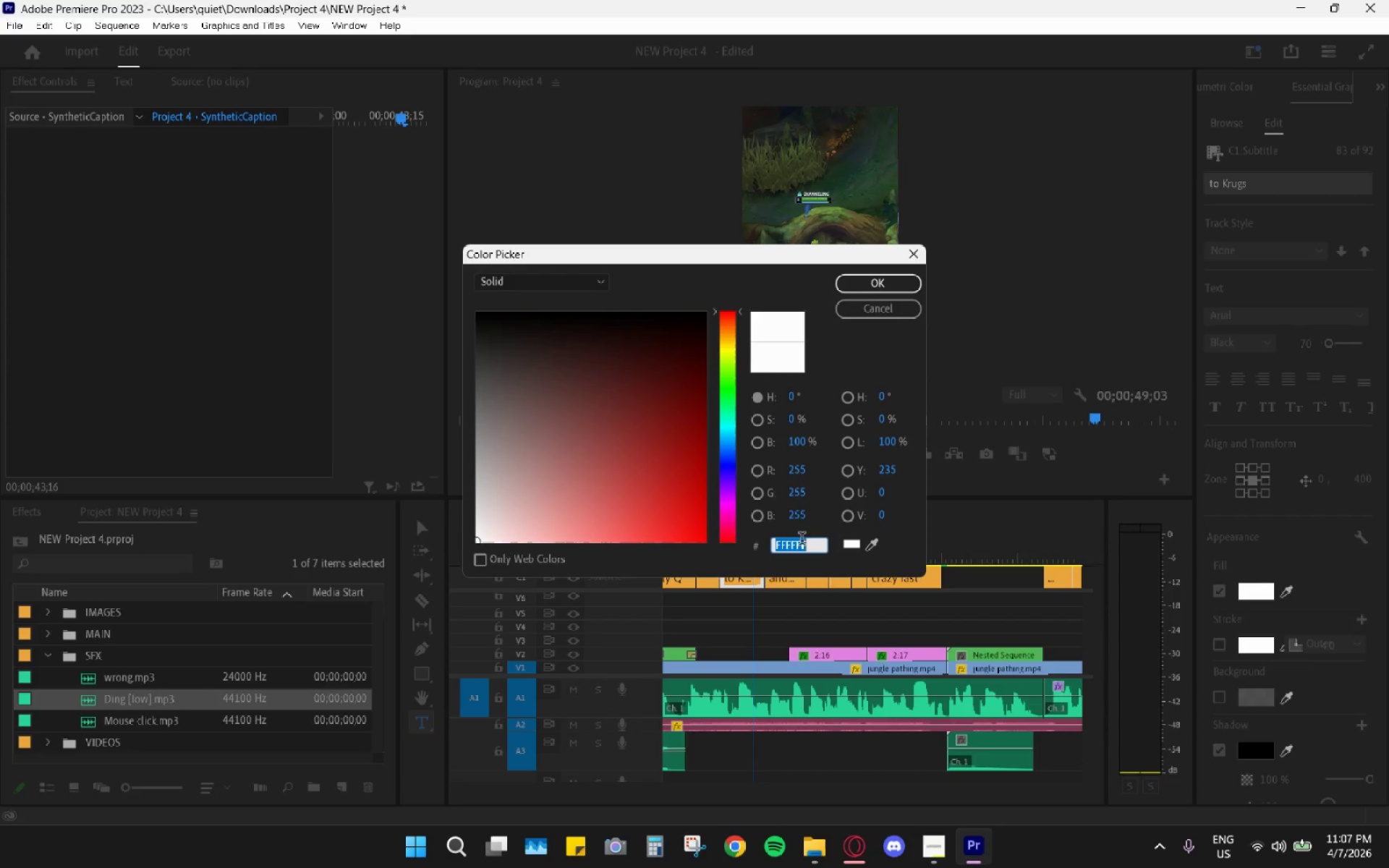 
key(Control+Space)
 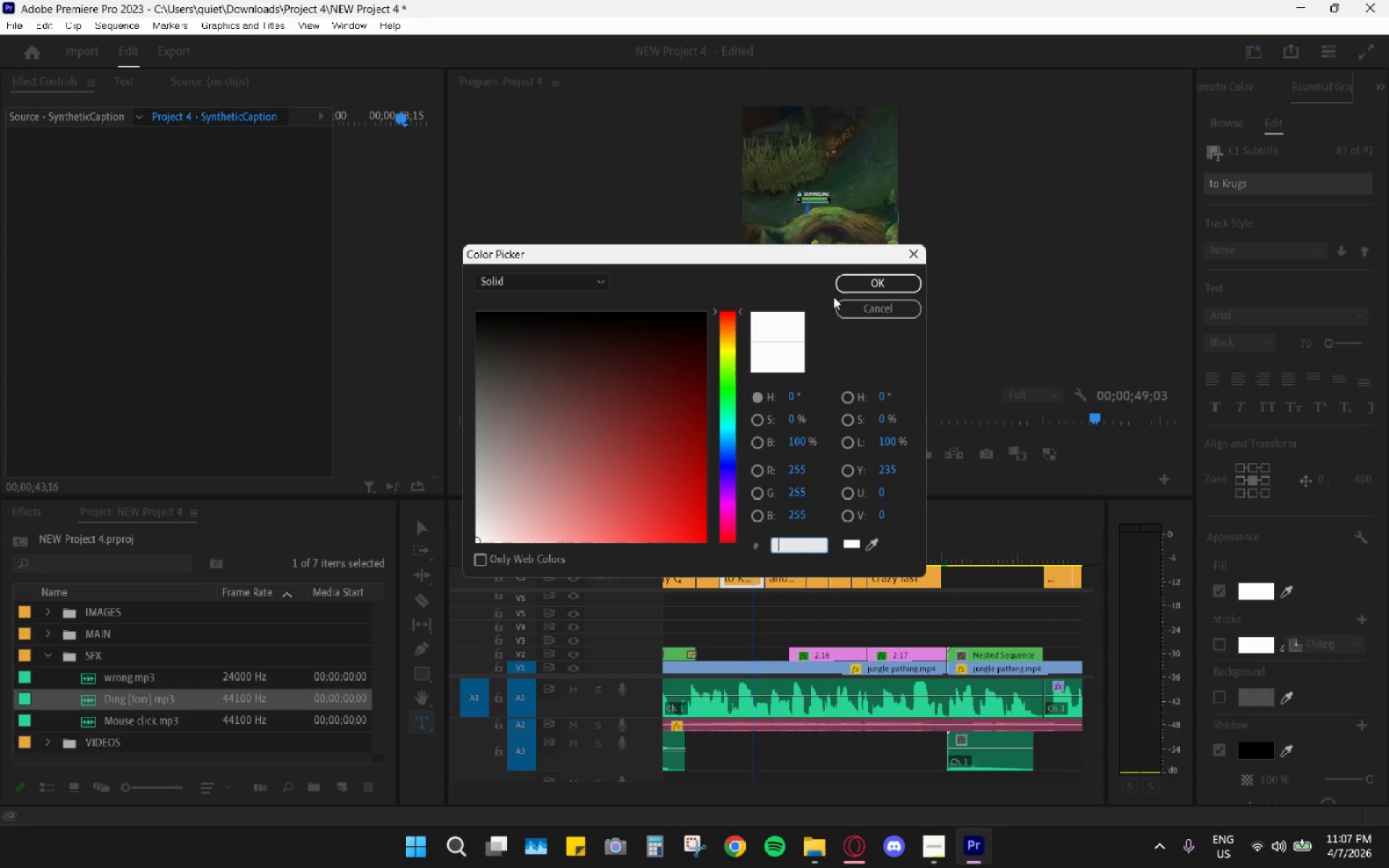 
key(Backspace)
 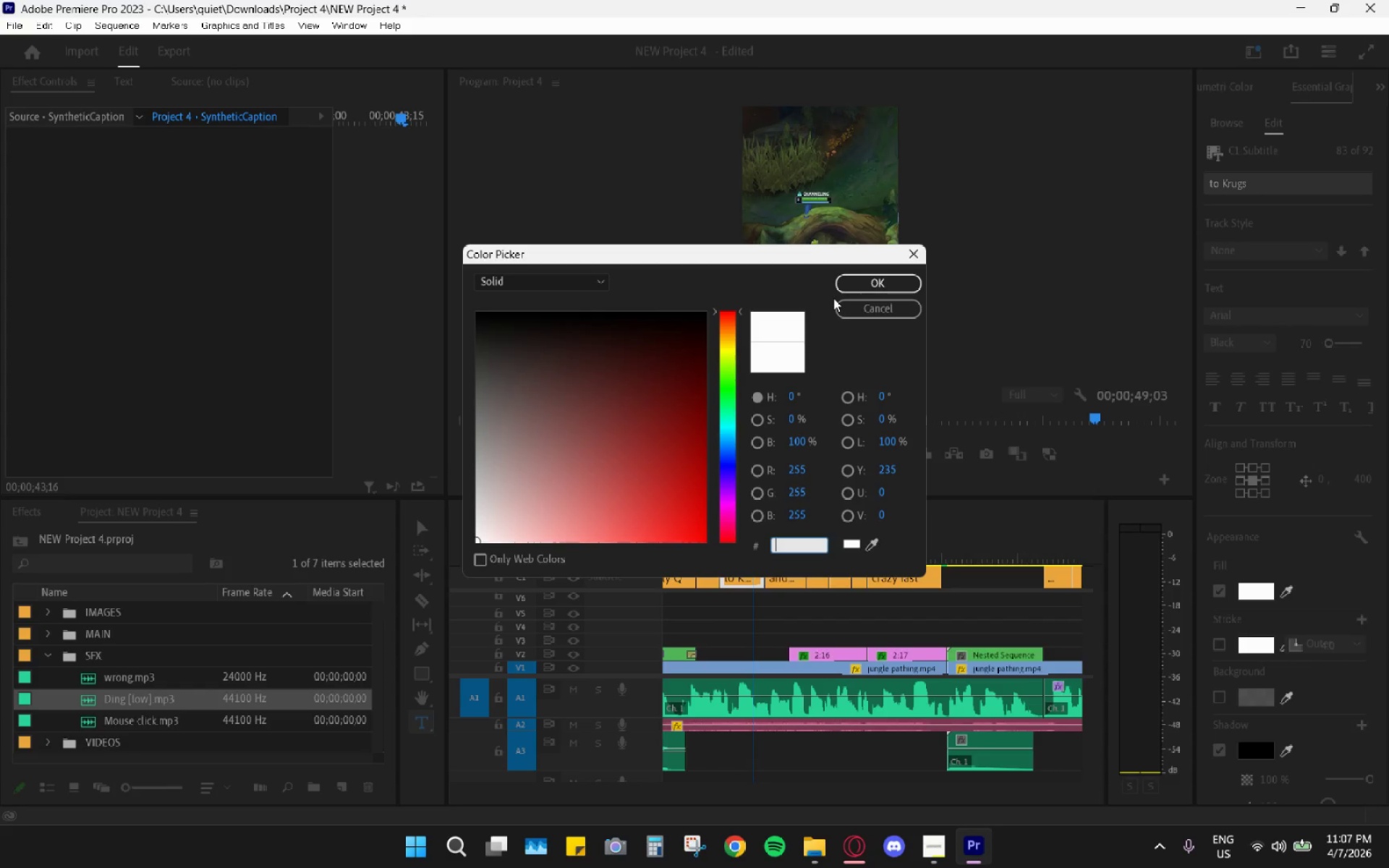 
key(Control+V)
 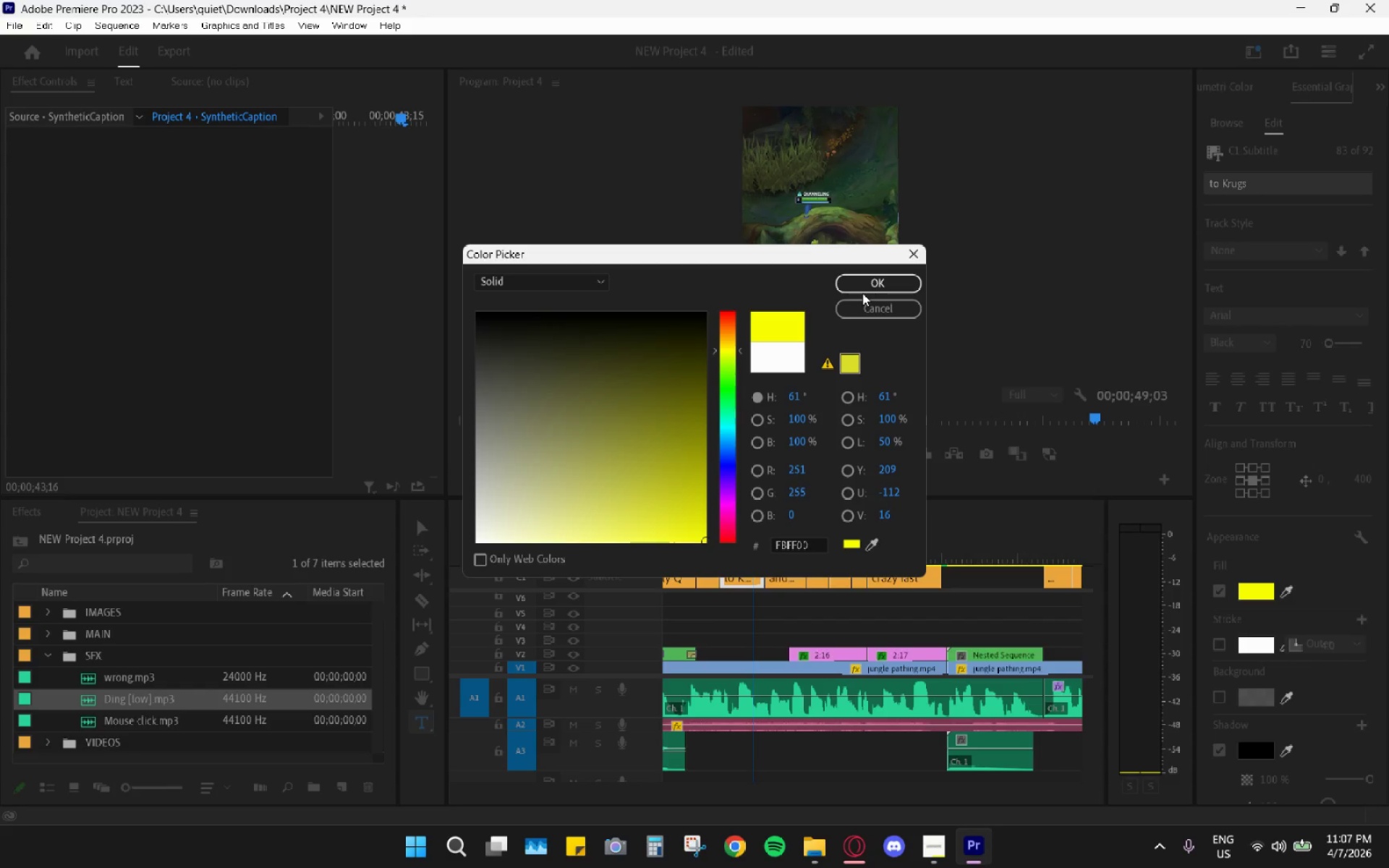 
left_click([891, 278])
 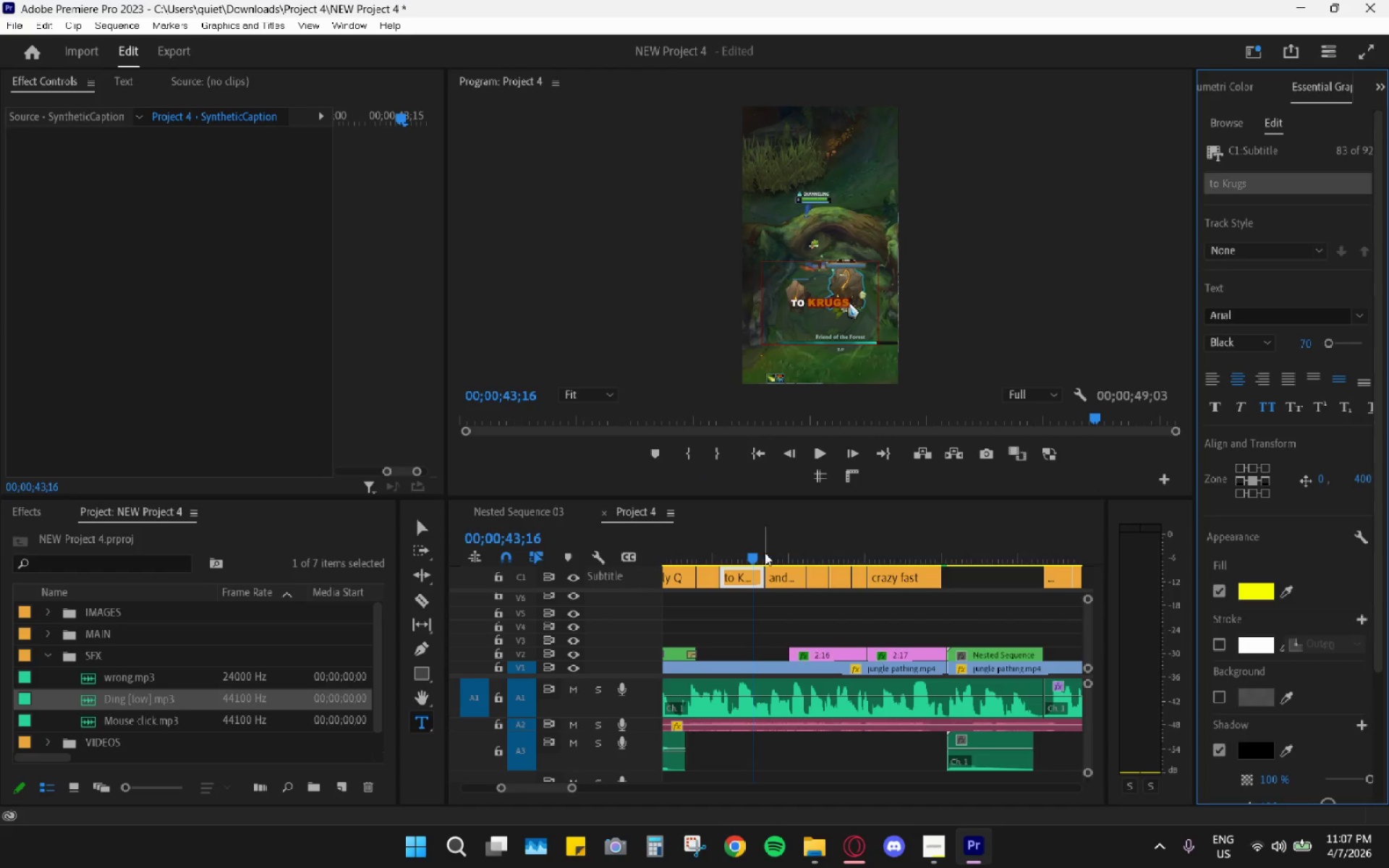 
left_click_drag(start_coordinate=[716, 544], to_coordinate=[679, 548])
 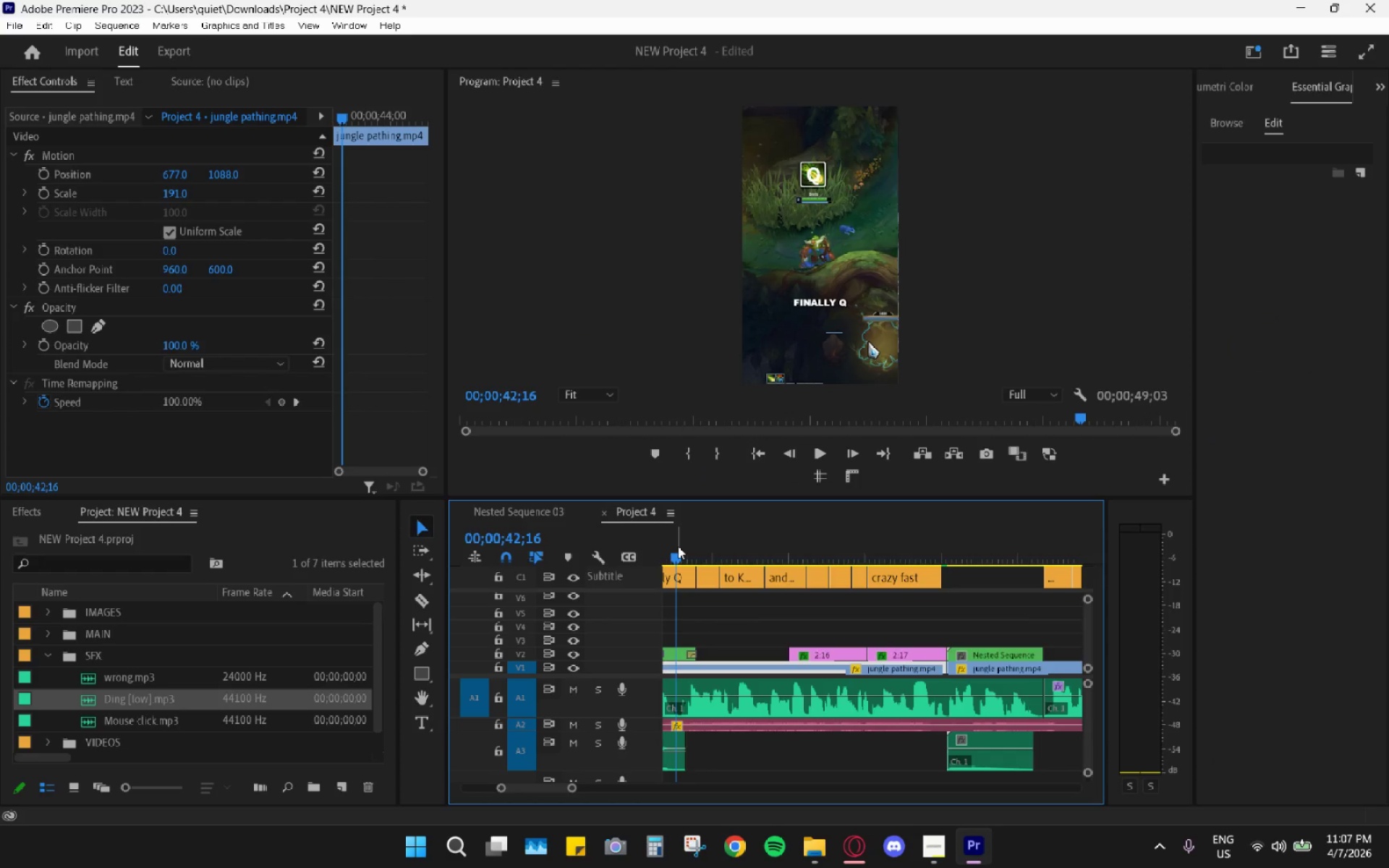 
key(Space)
 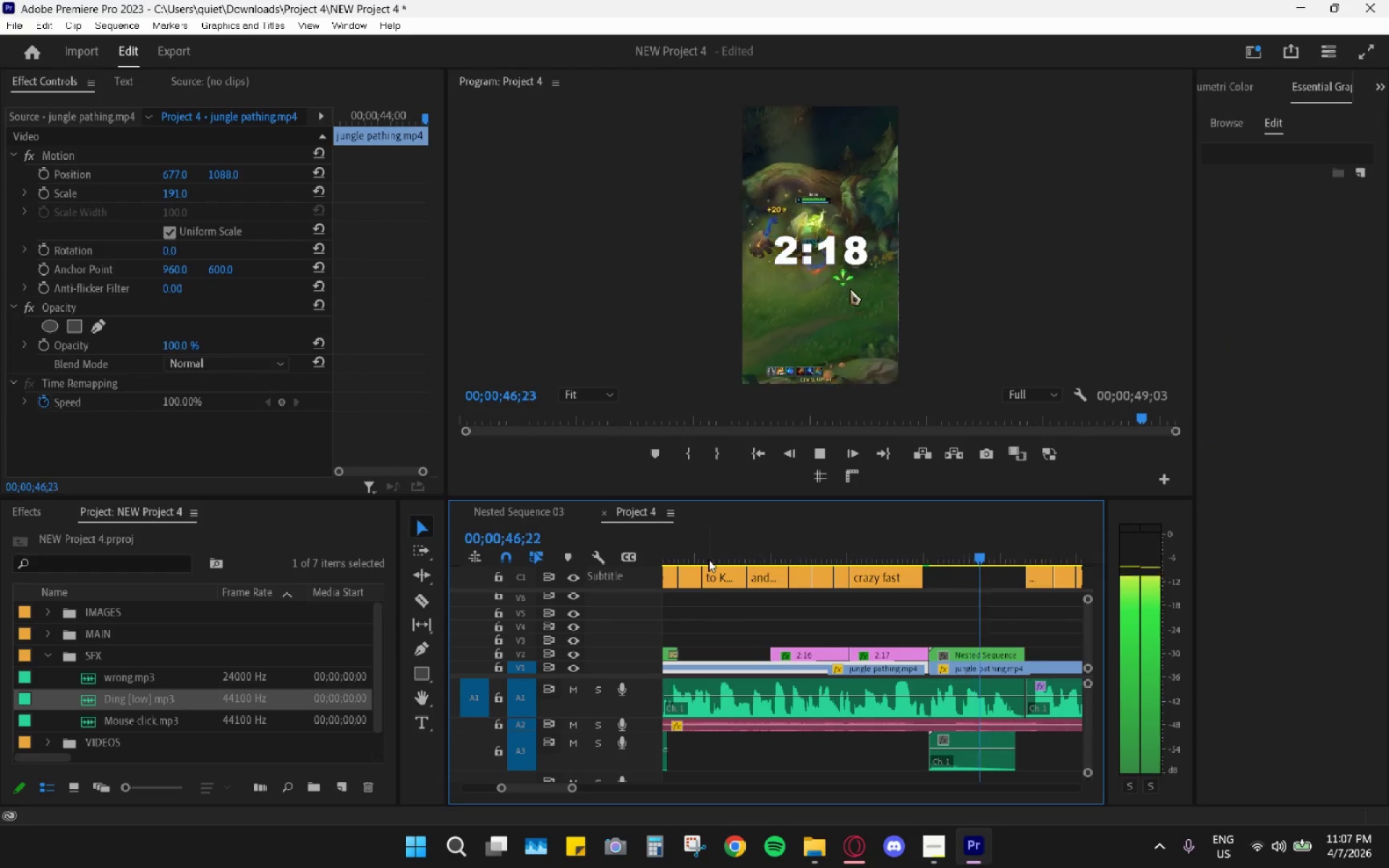 
wait(9.3)
 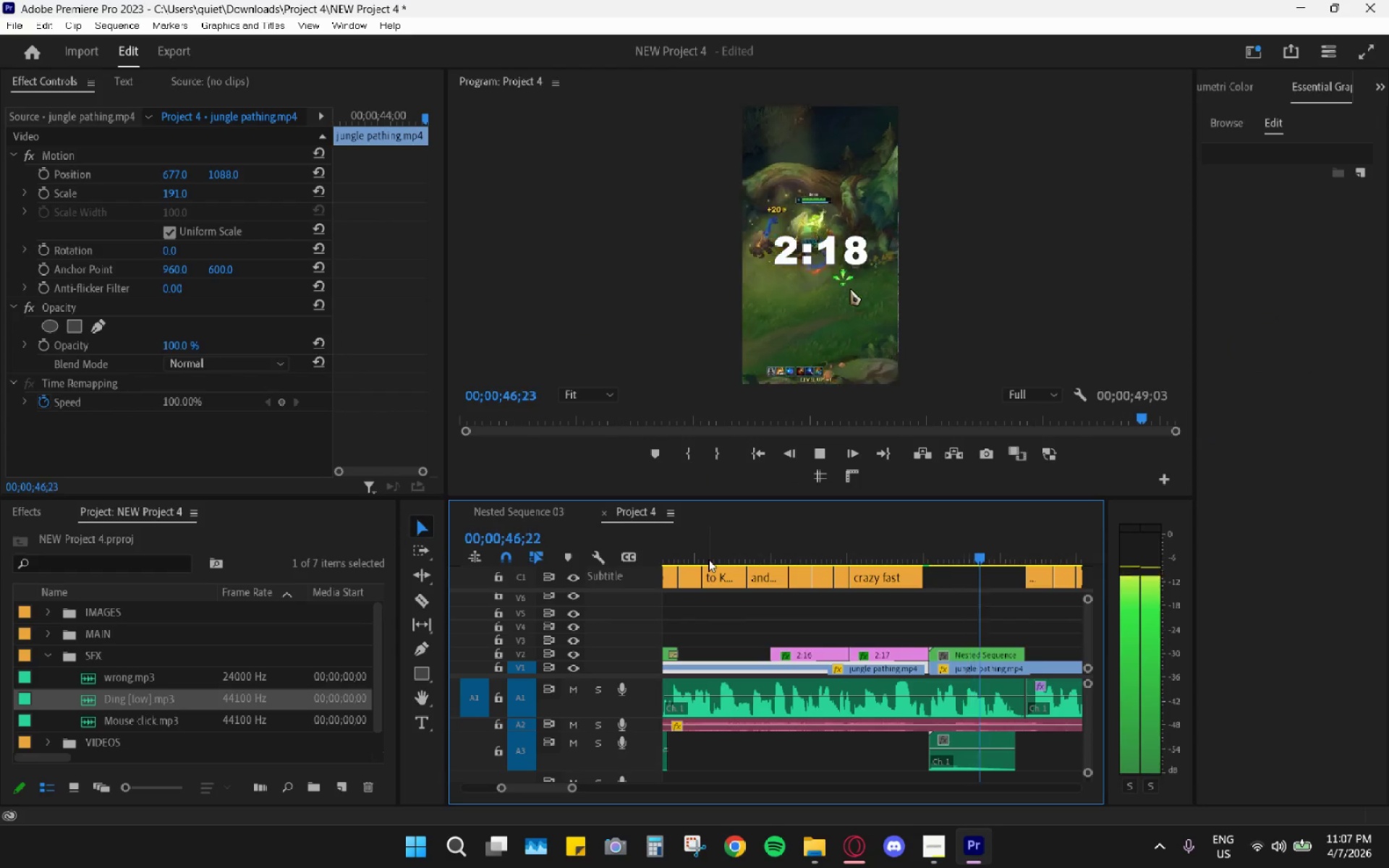 
scroll: coordinate [711, 611], scroll_direction: up, amount: 10.0
 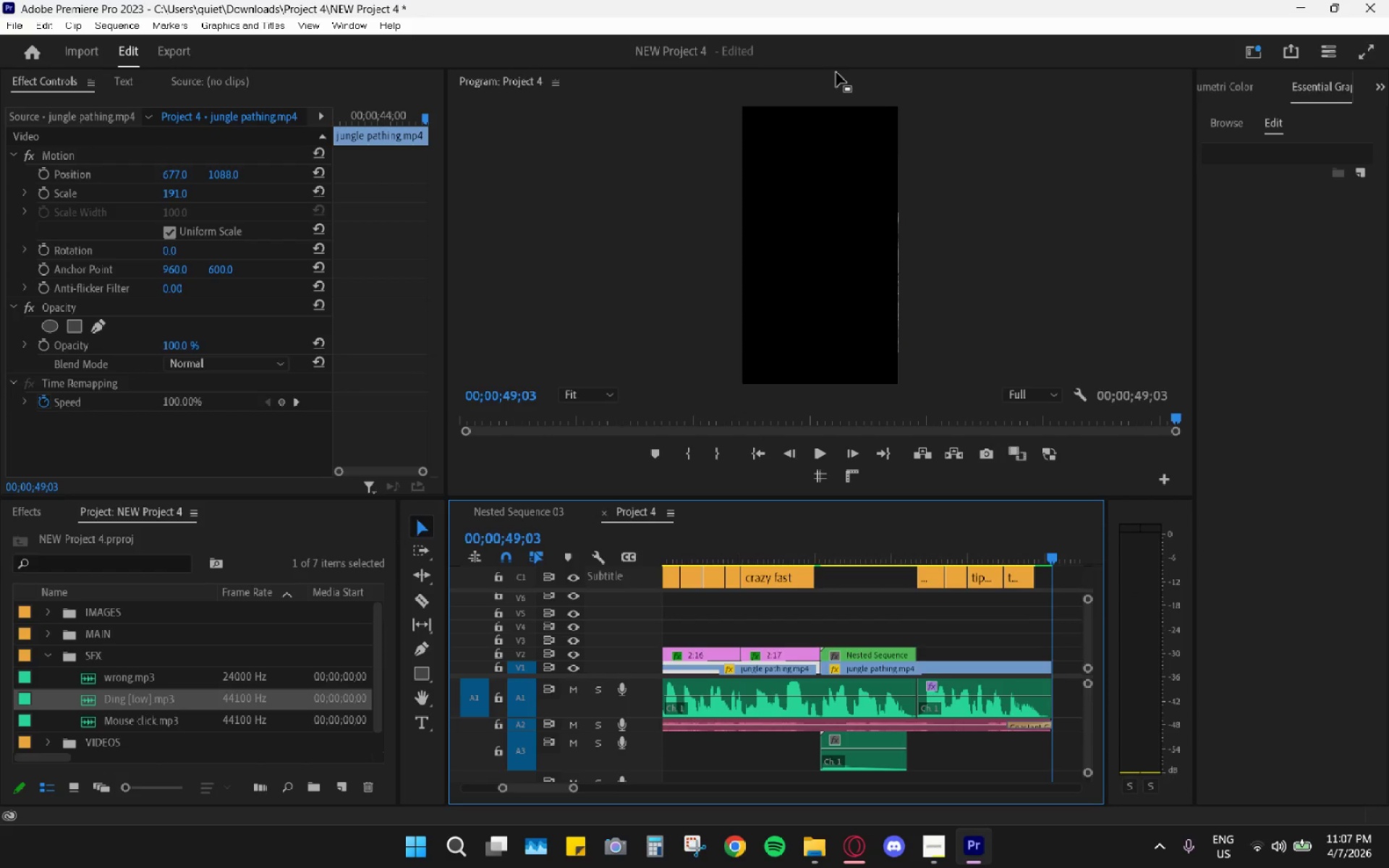 
double_click([831, 83])
 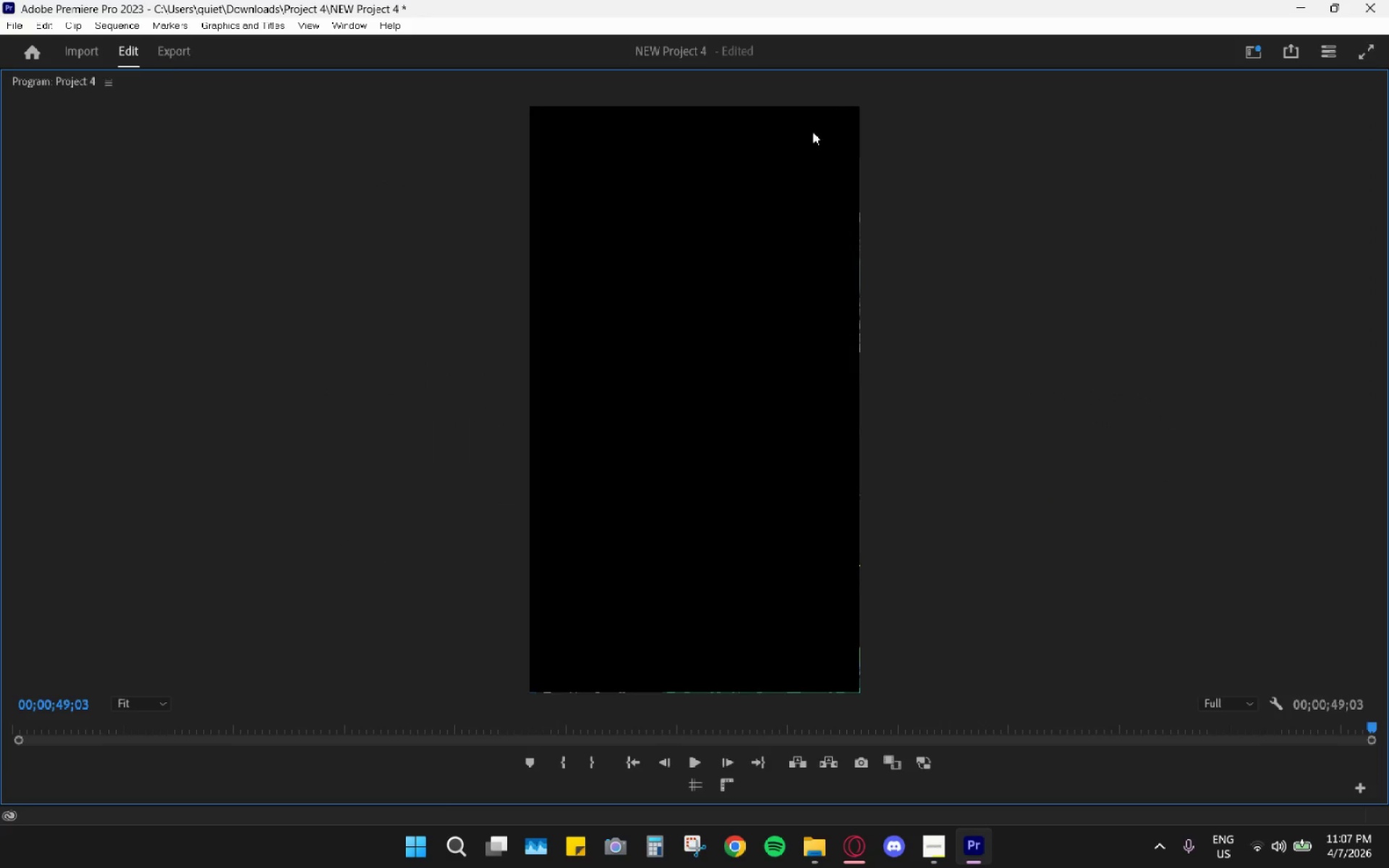 
key(Space)
 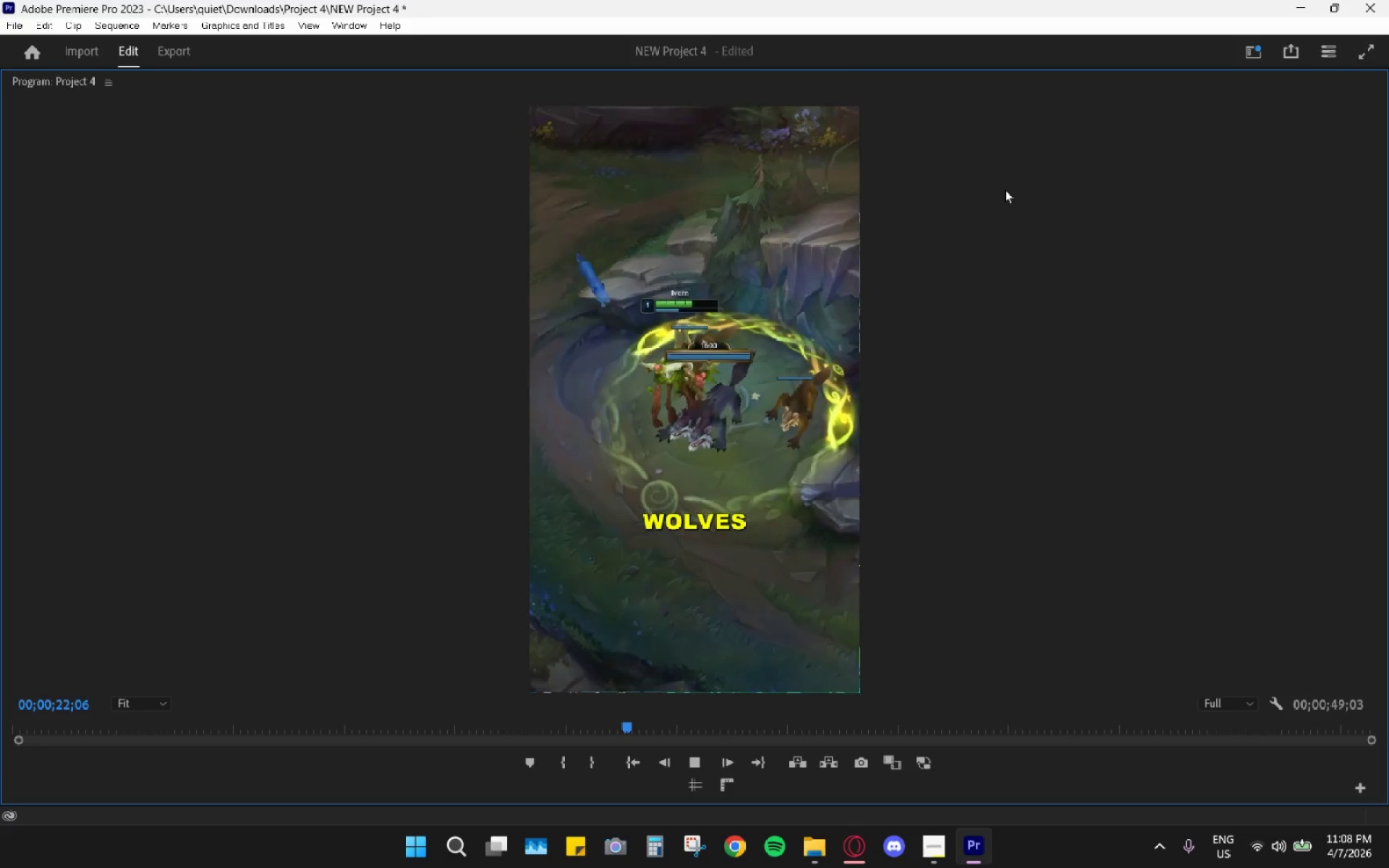 
wait(27.47)
 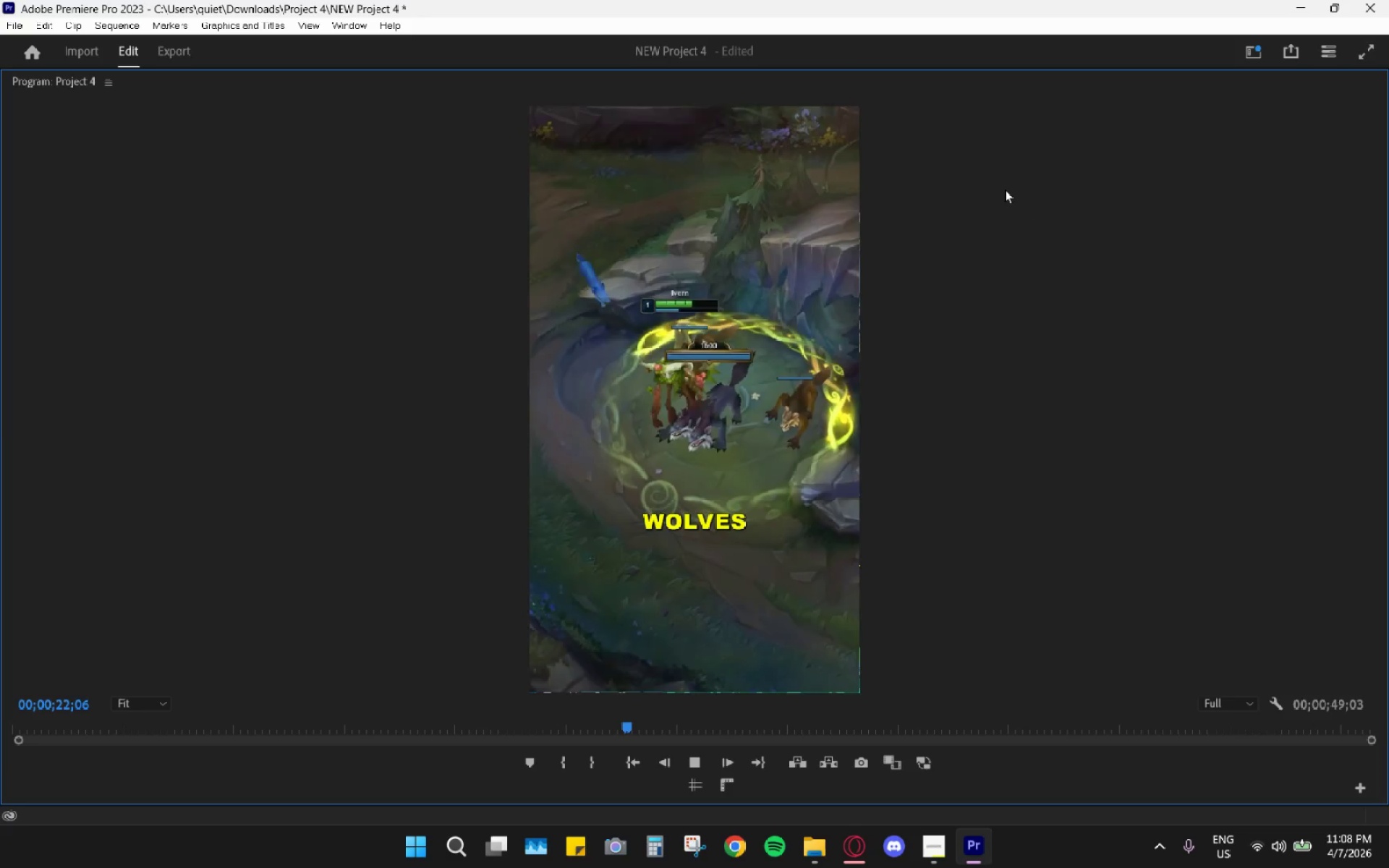 
left_click([938, 856])
 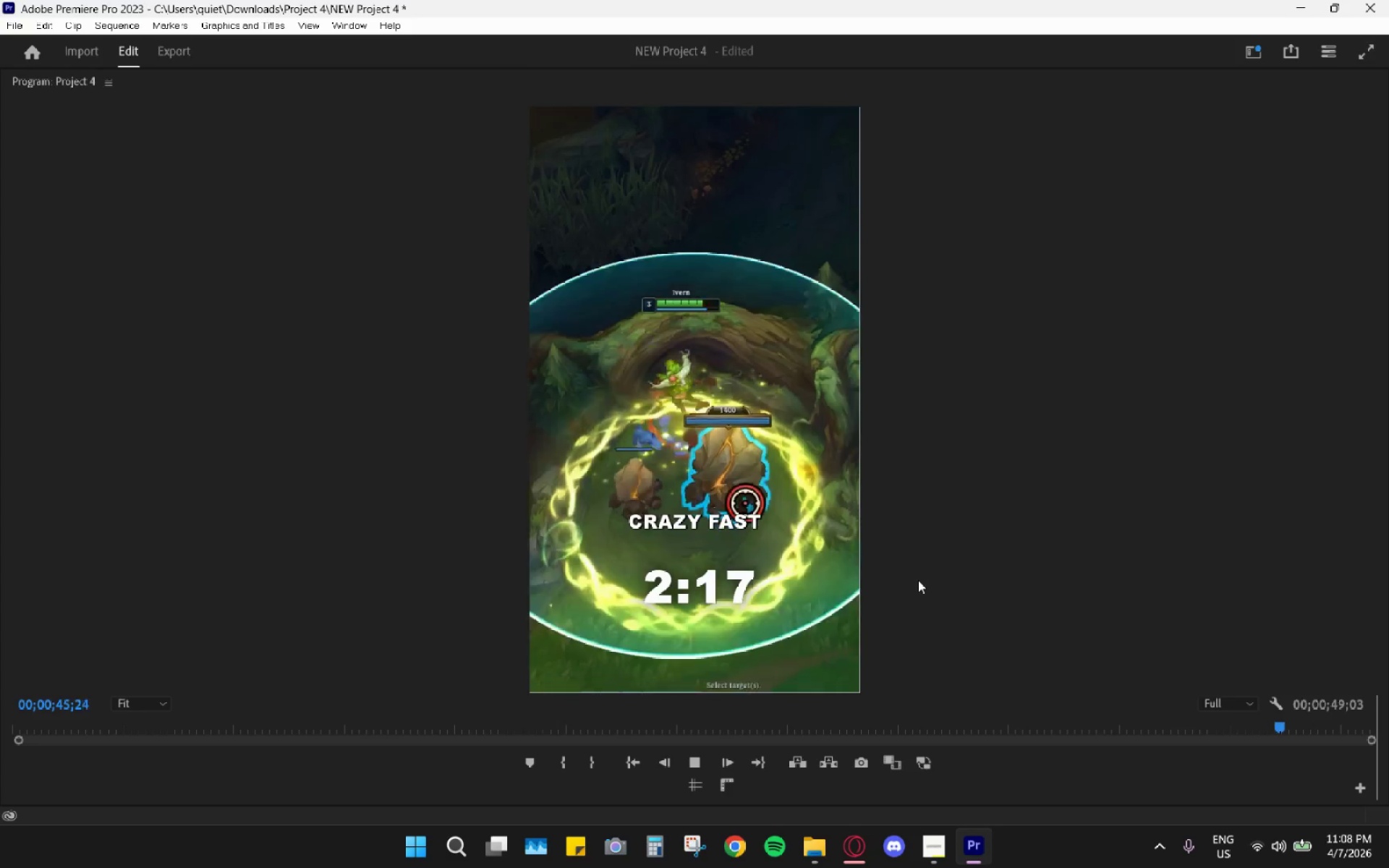 
wait(23.67)
 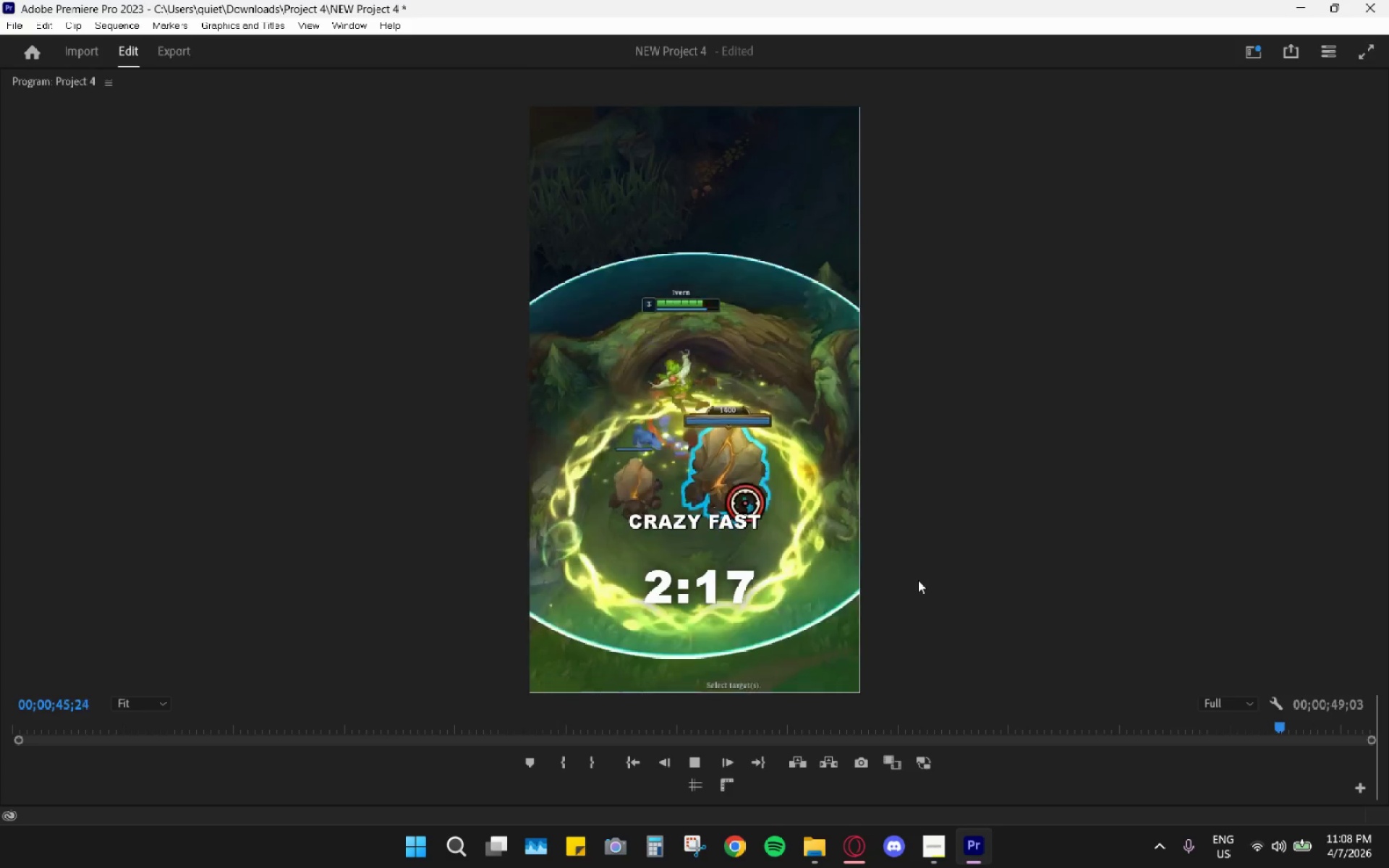 
double_click([443, 88])
 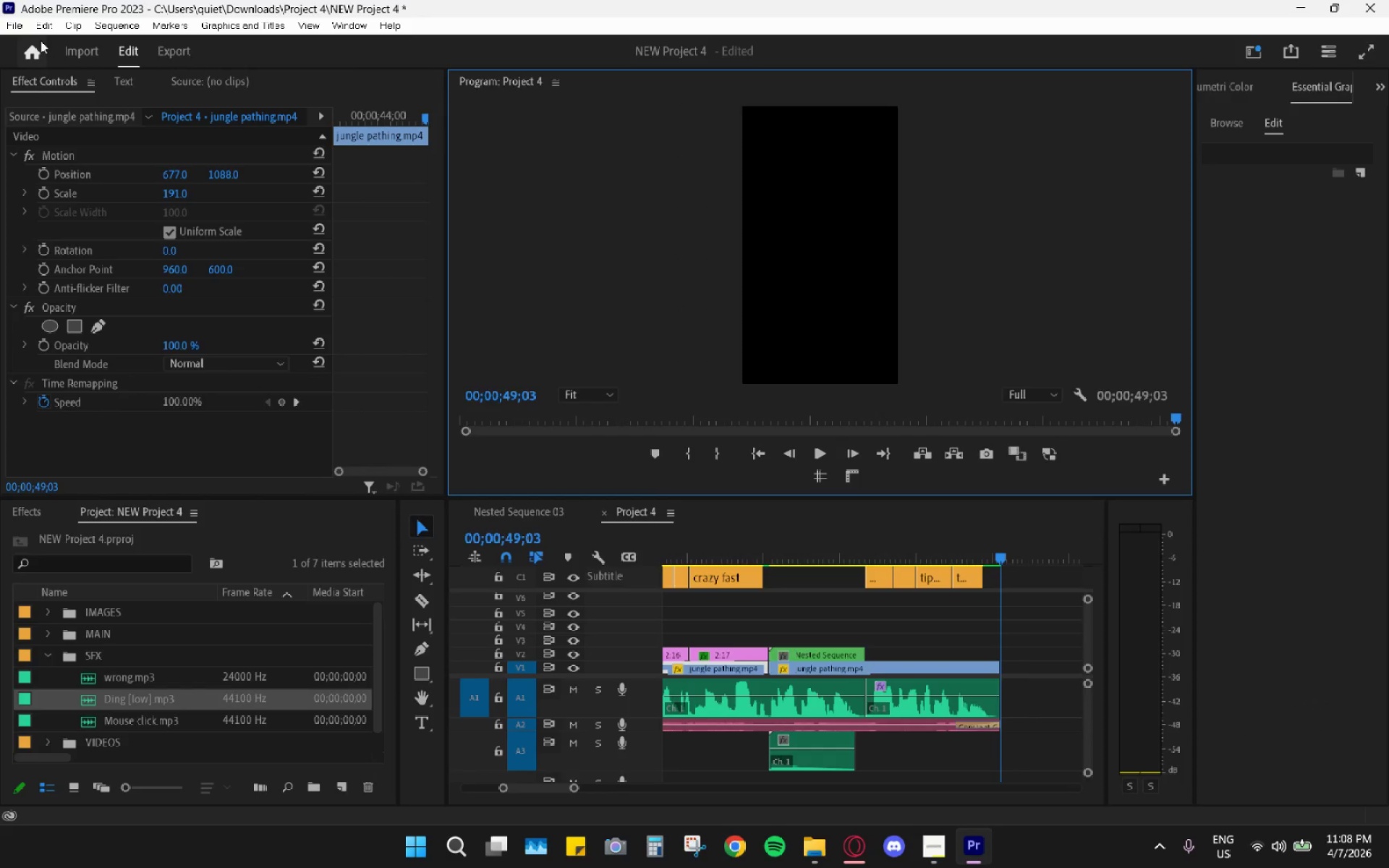 
left_click([22, 32])
 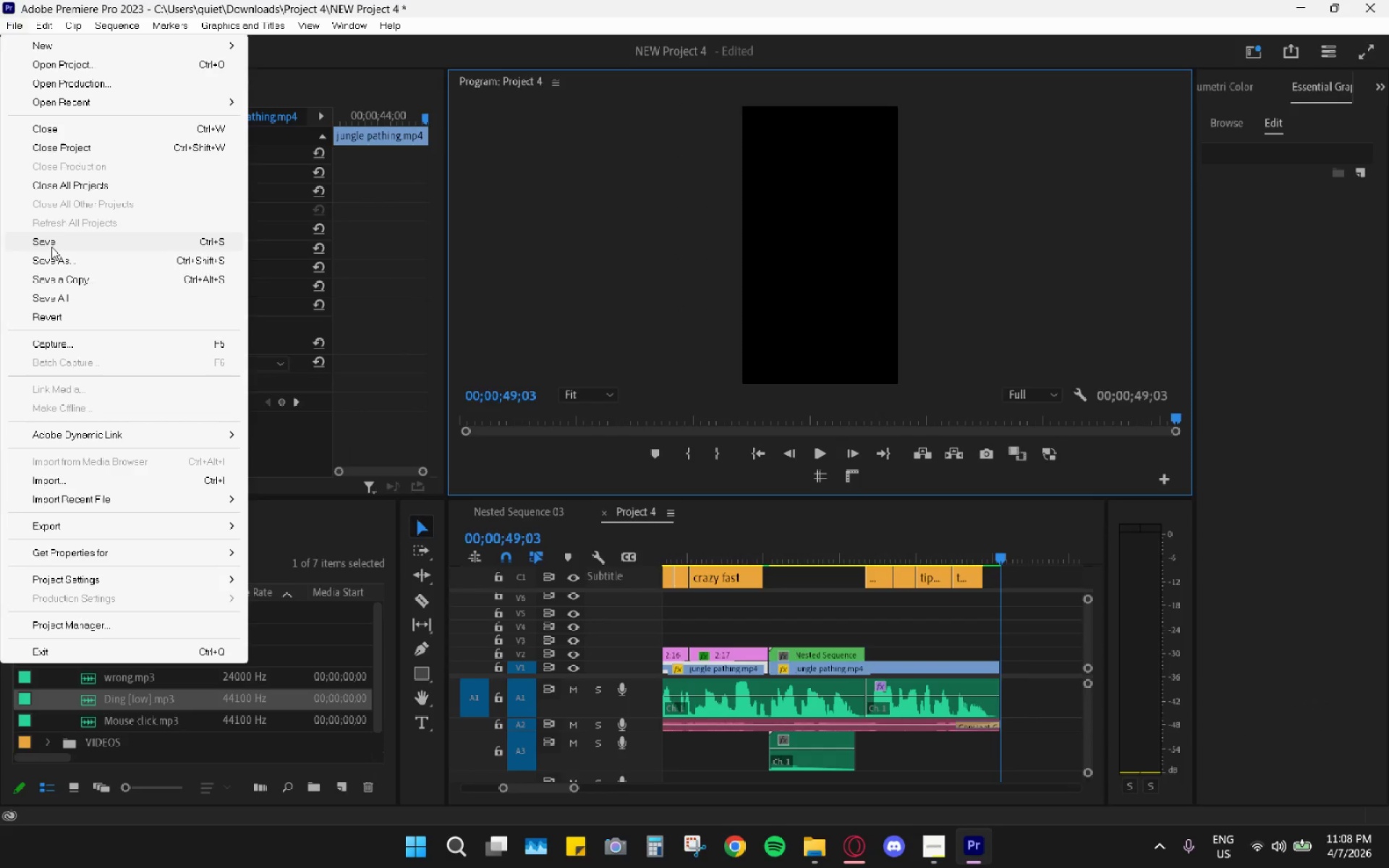 
left_click([50, 245])
 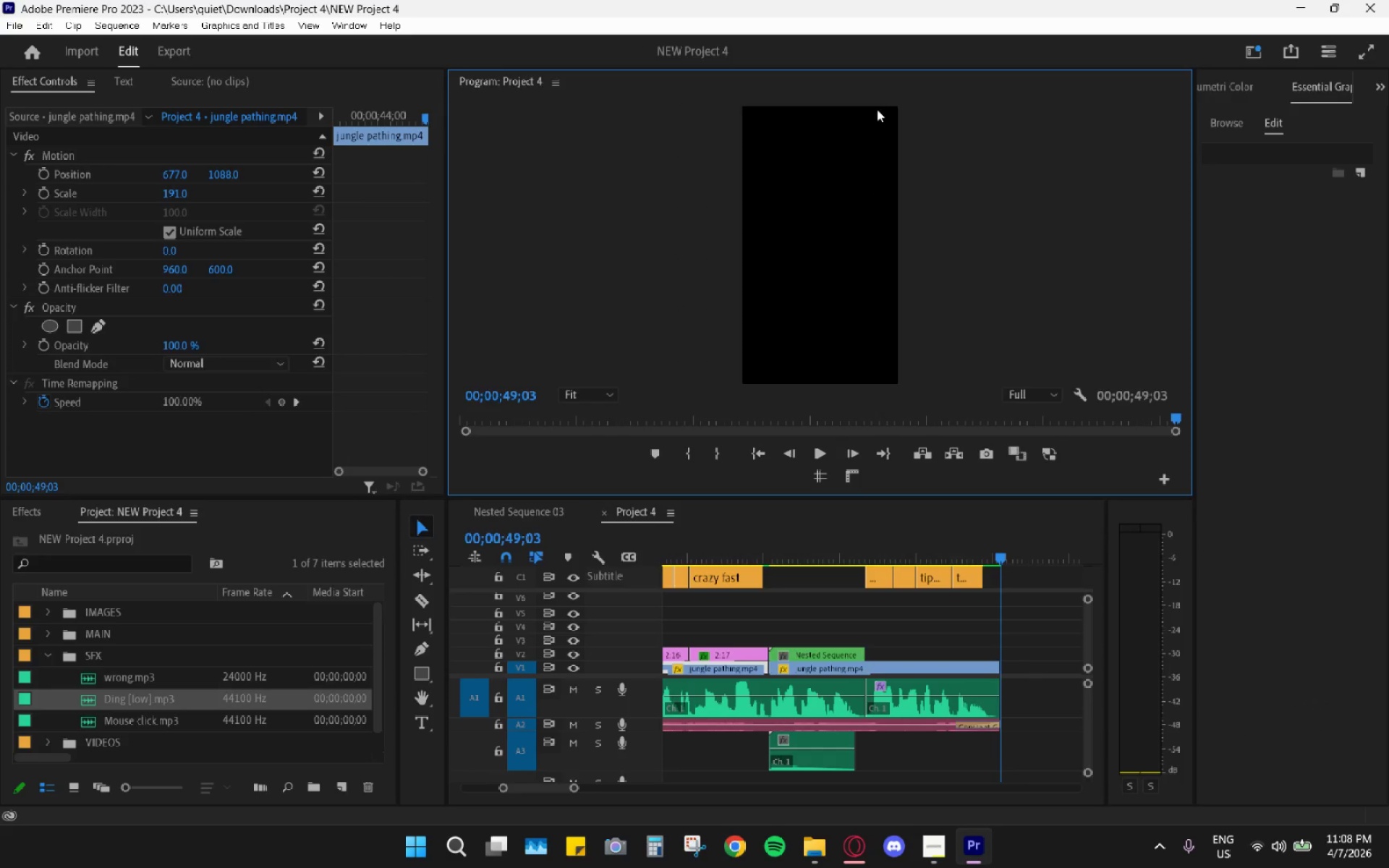 
double_click([880, 84])
 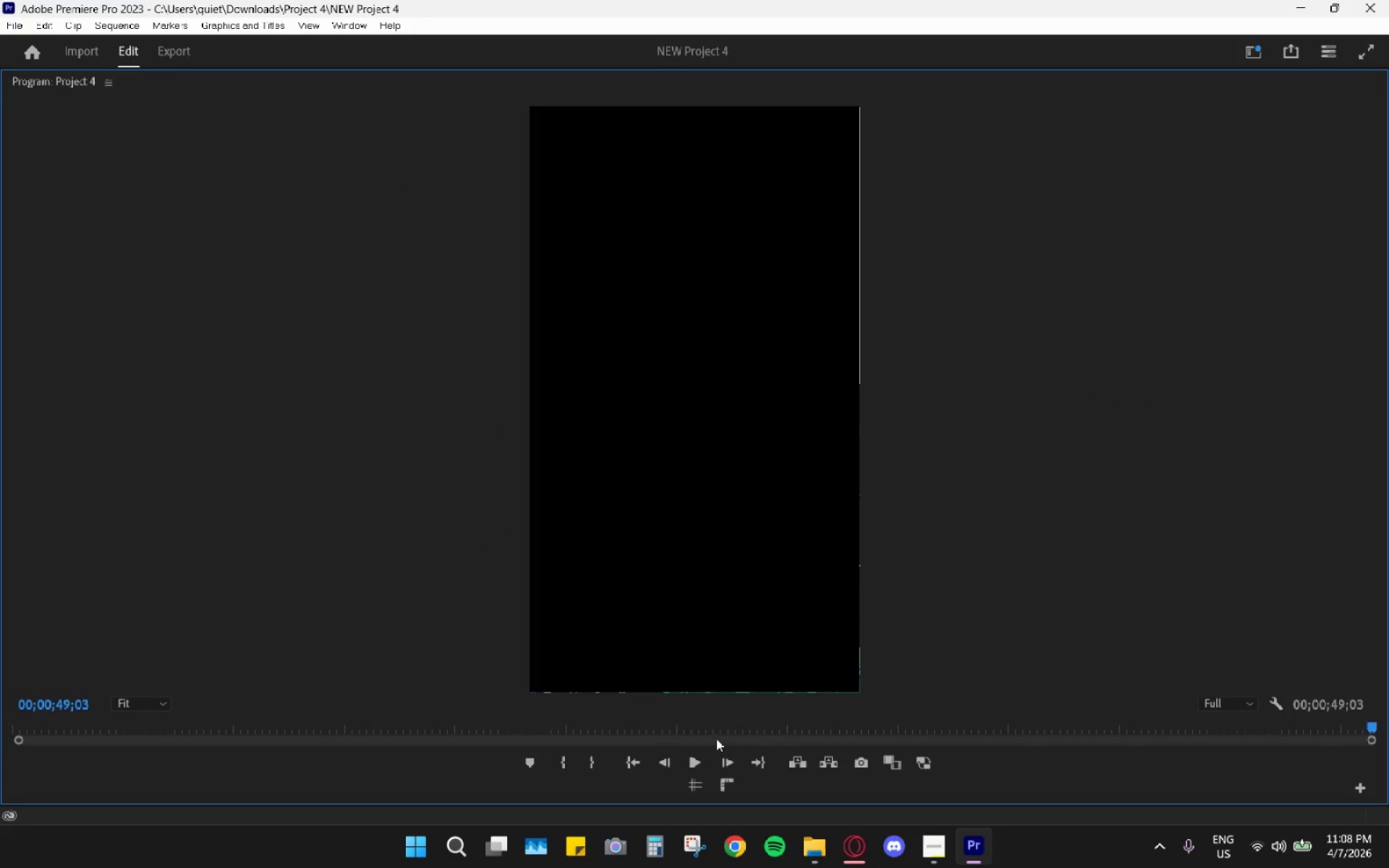 
double_click([841, 89])
 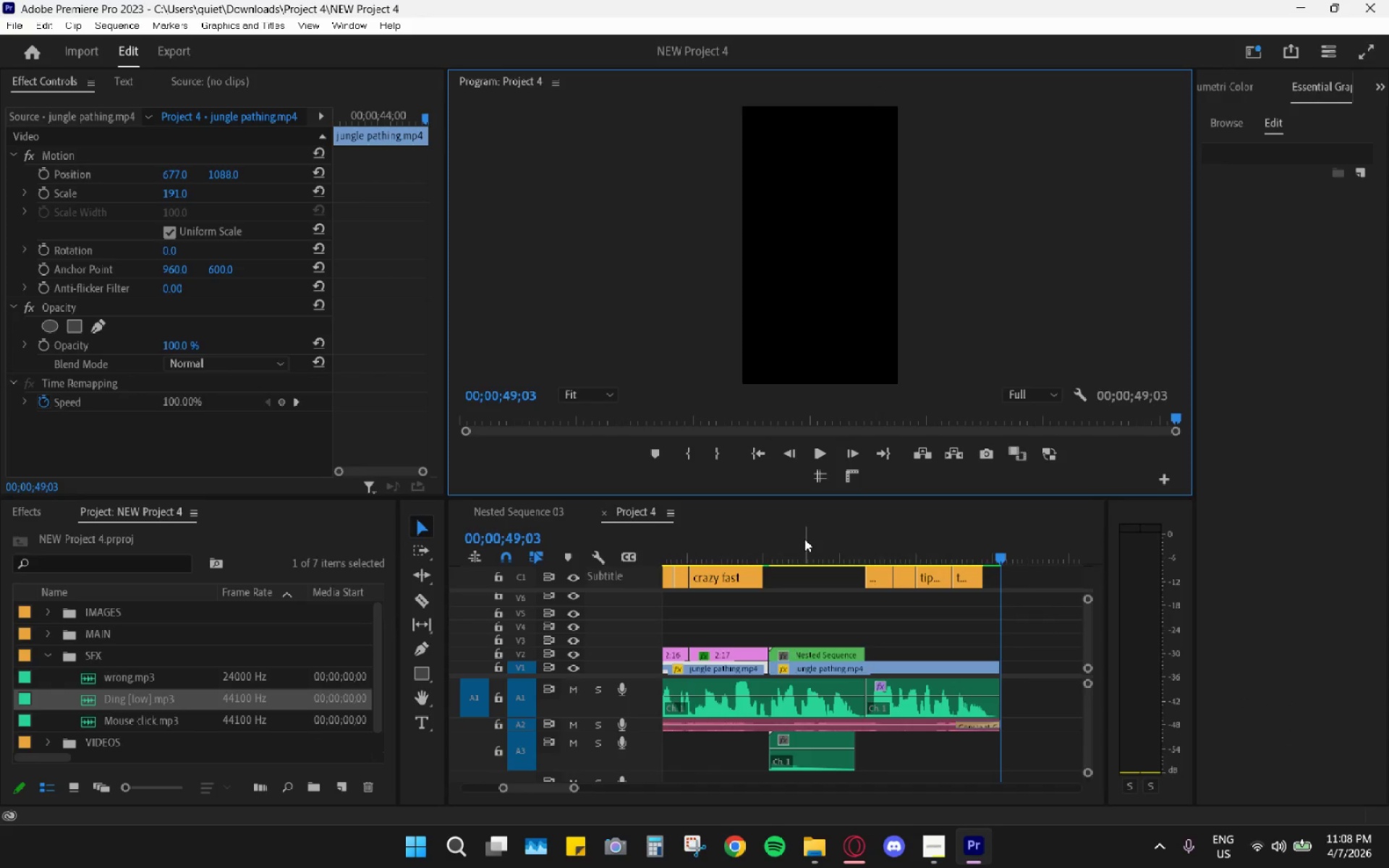 
left_click_drag(start_coordinate=[804, 539], to_coordinate=[526, 577])
 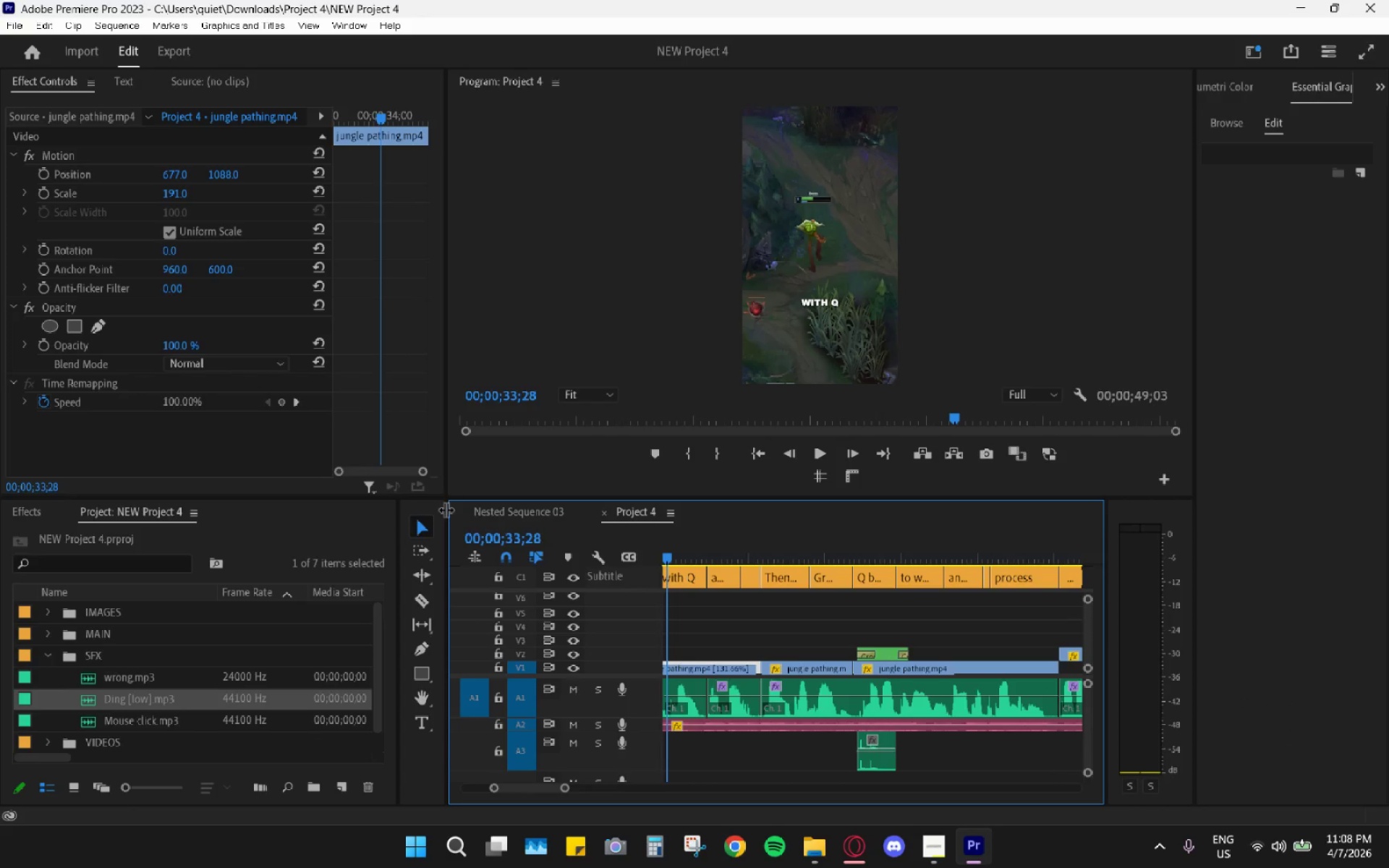 
left_click([454, 514])
 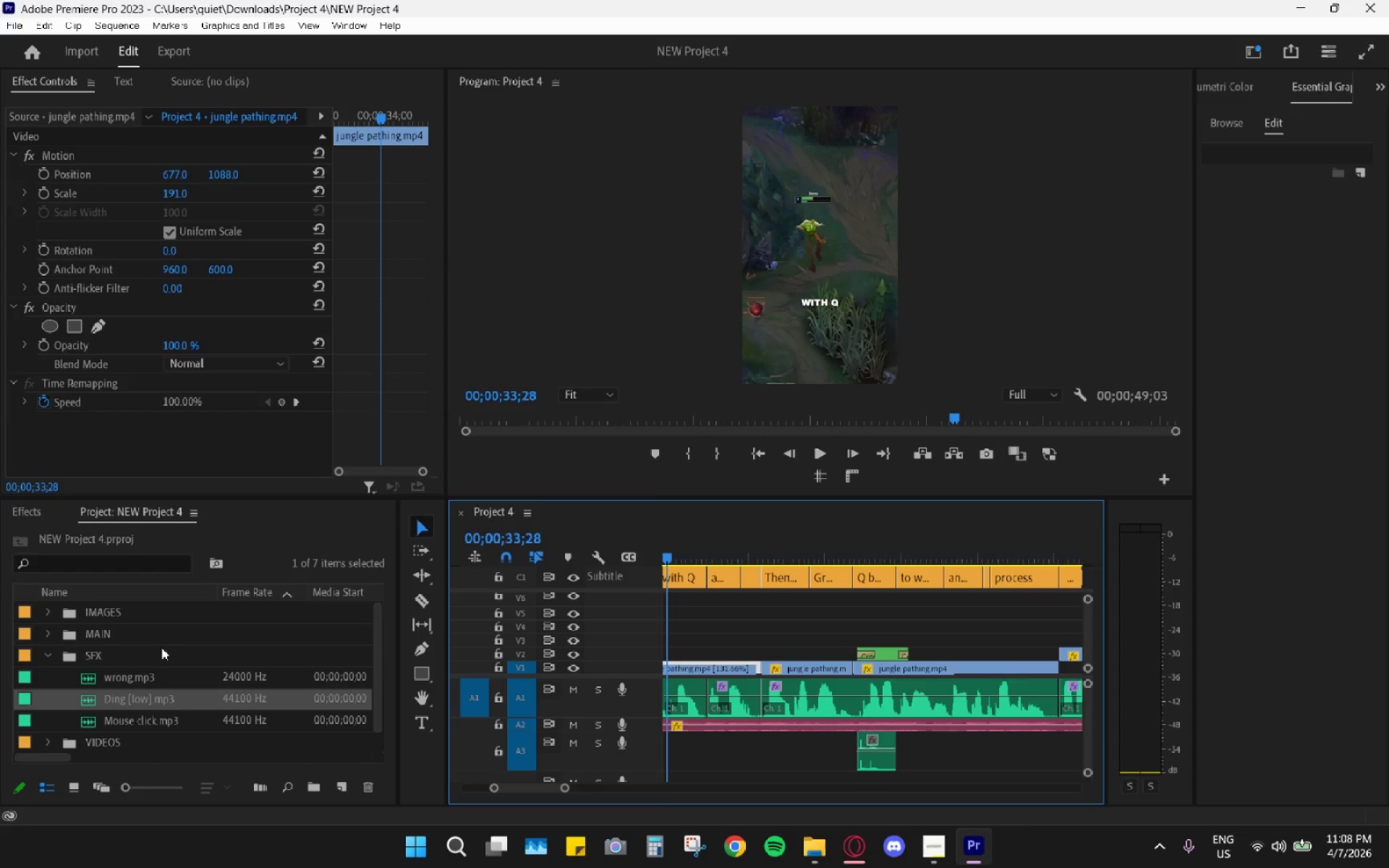 
left_click([49, 651])
 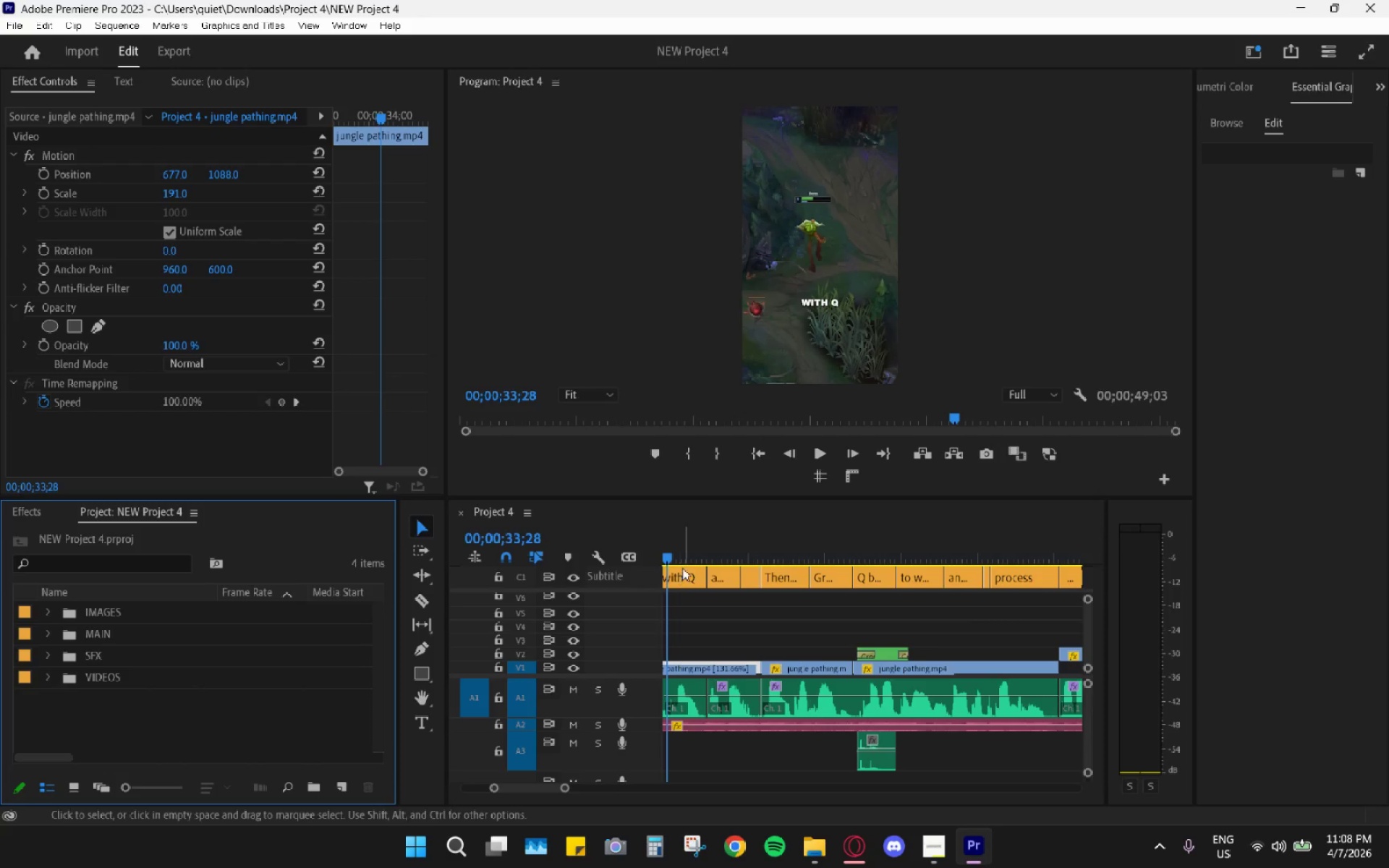 
left_click_drag(start_coordinate=[691, 543], to_coordinate=[488, 575])
 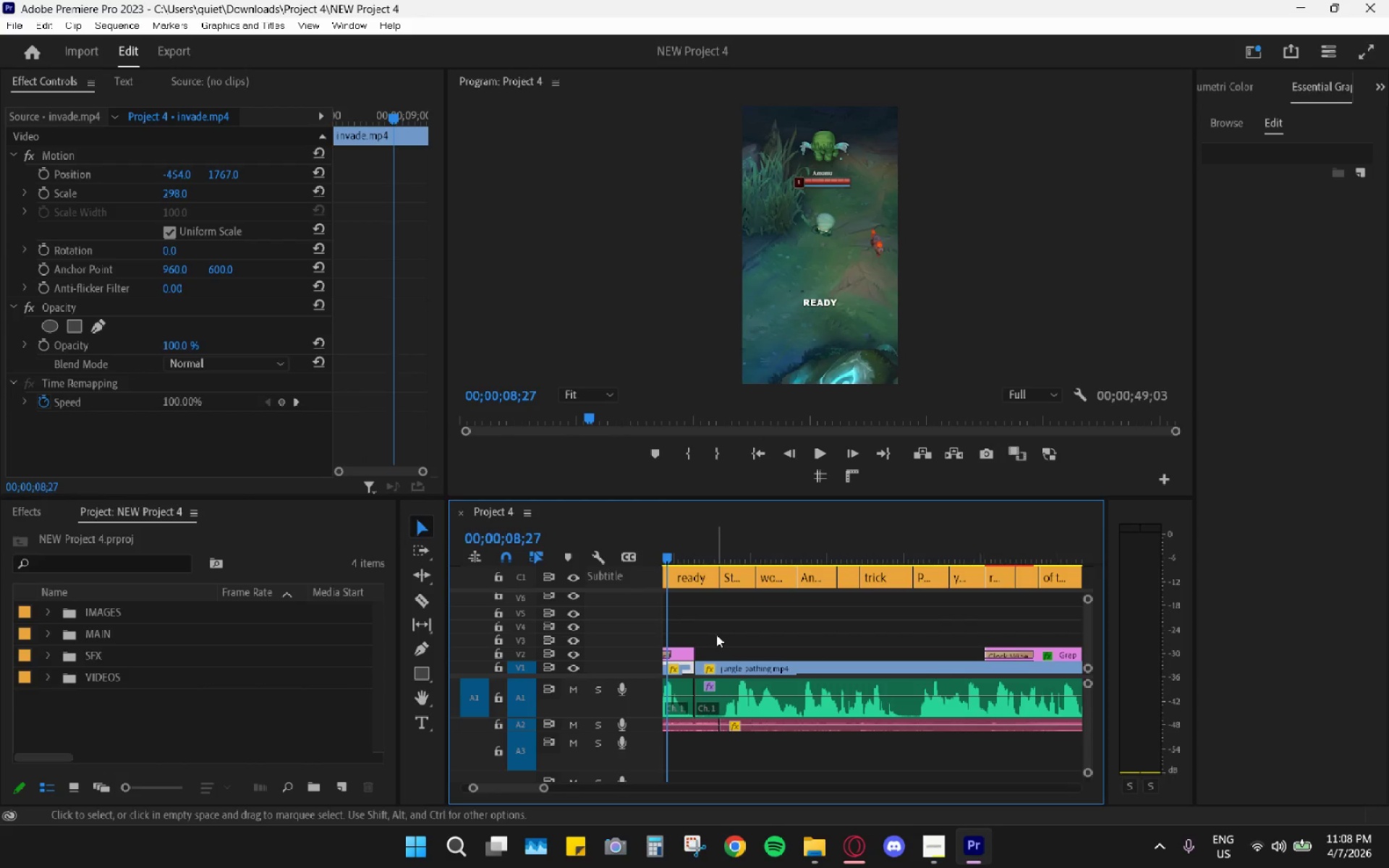 
hold_key(key=AltLeft, duration=1.05)
 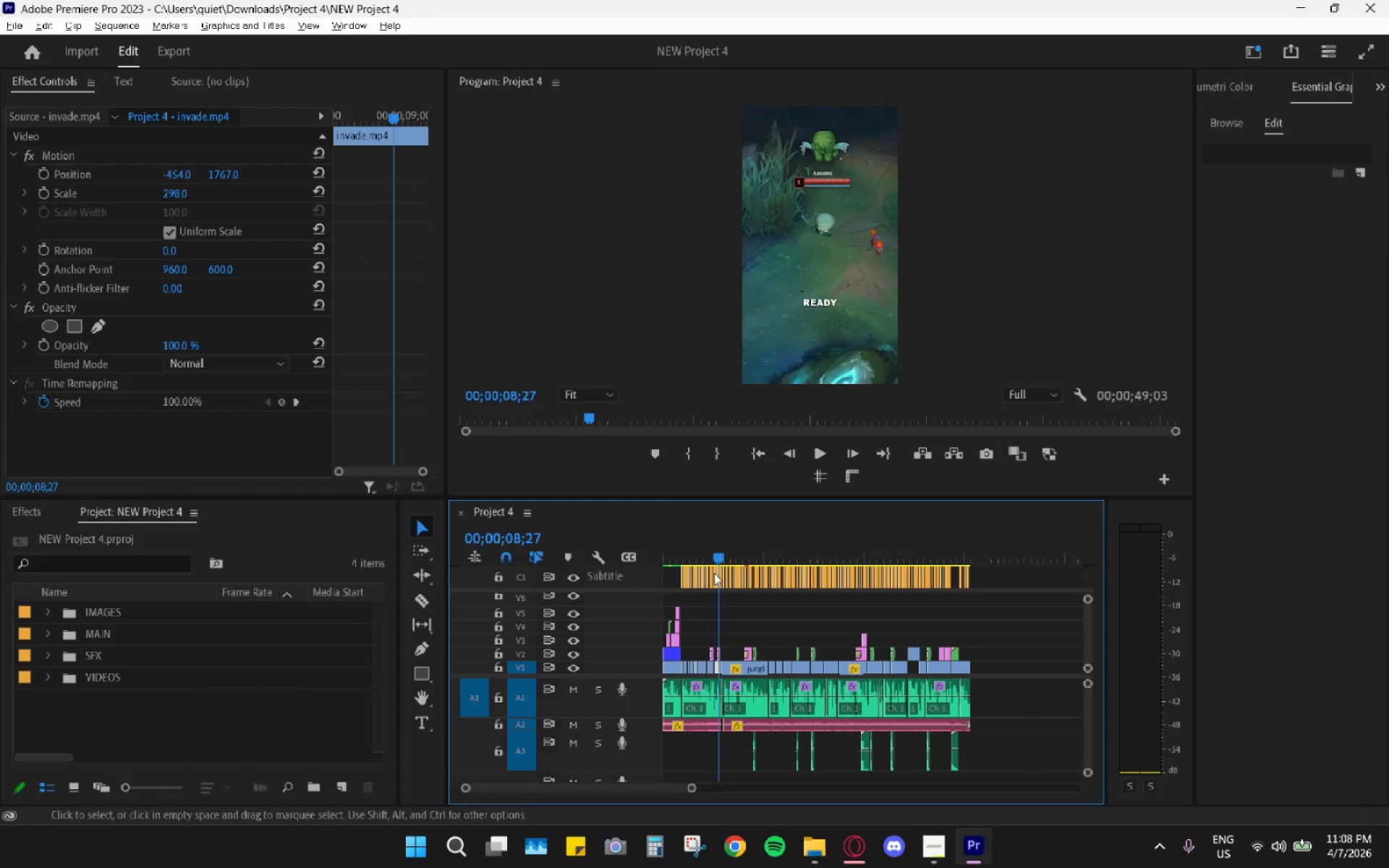 
hold_key(key=AltLeft, duration=0.41)
 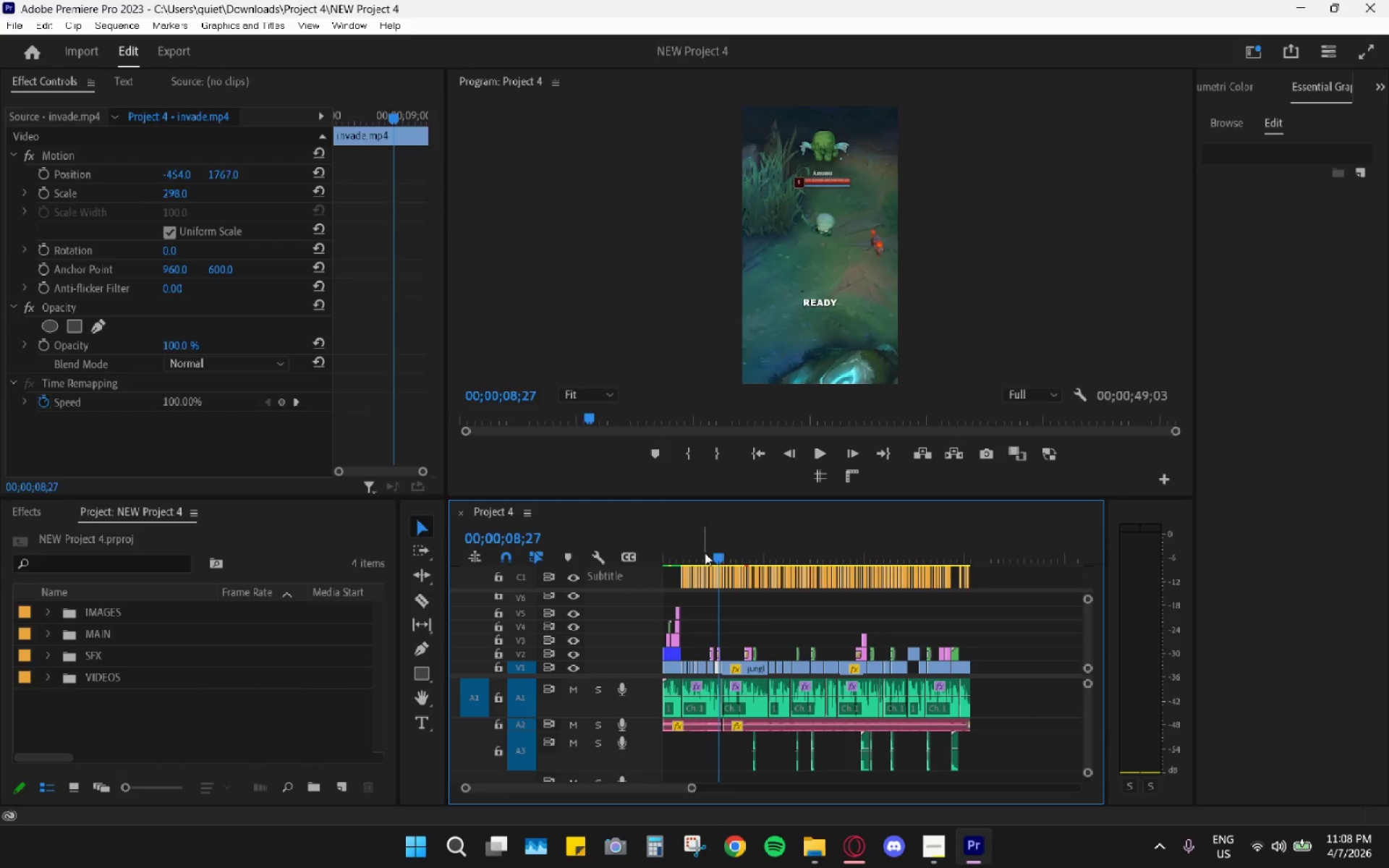 
scroll: coordinate [738, 676], scroll_direction: down, amount: 23.0
 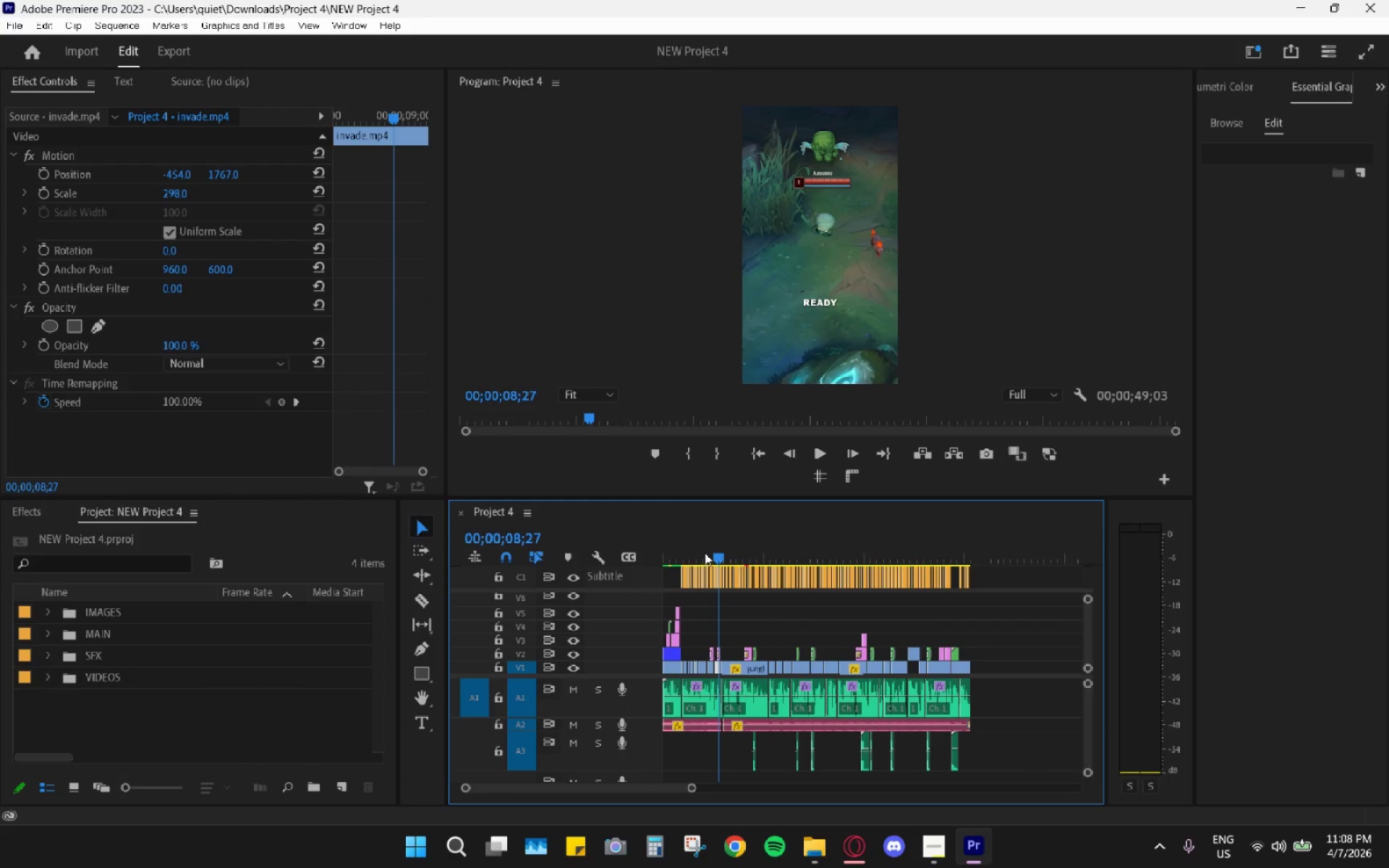 
left_click_drag(start_coordinate=[703, 553], to_coordinate=[624, 578])
 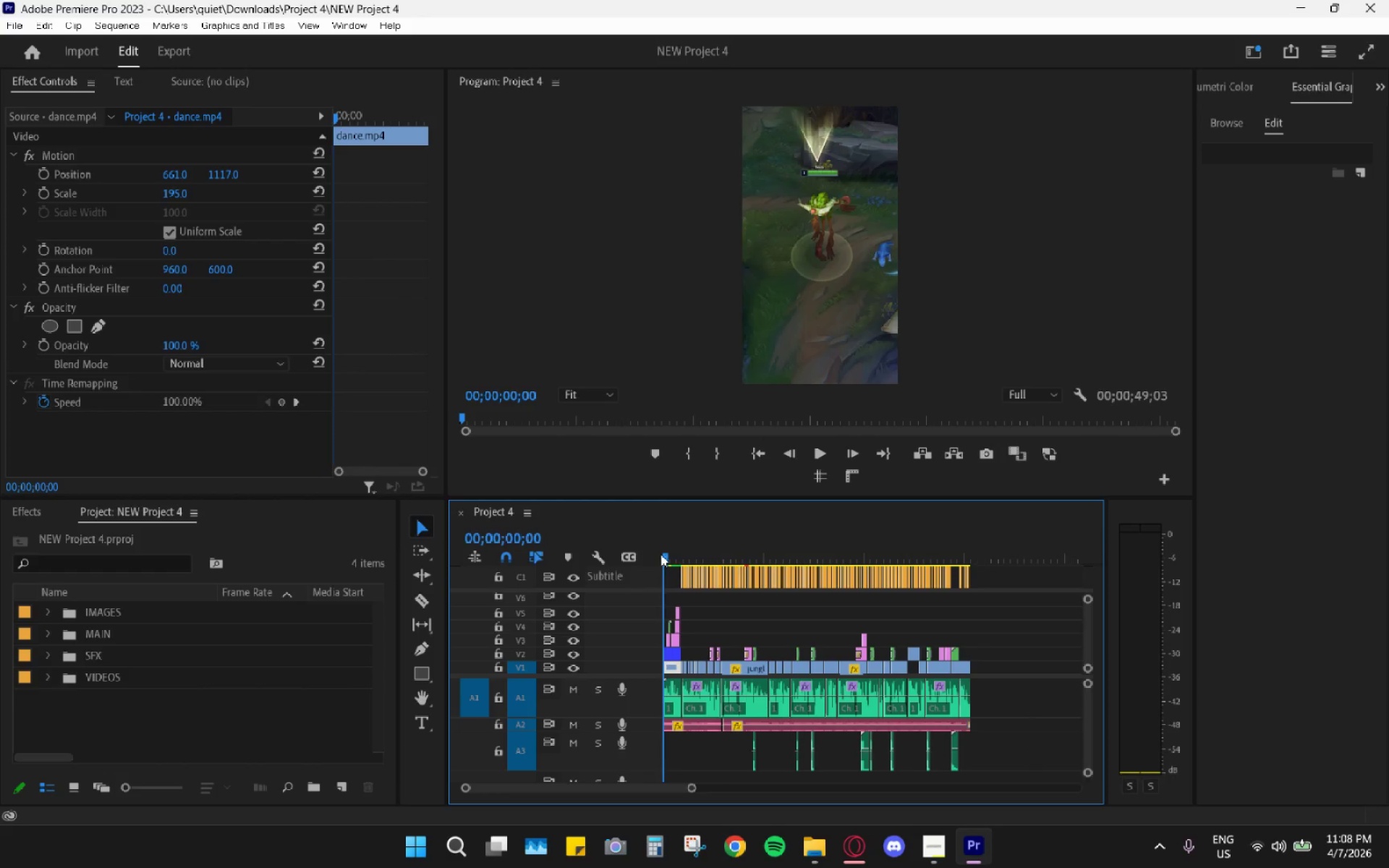 
right_click([666, 558])
 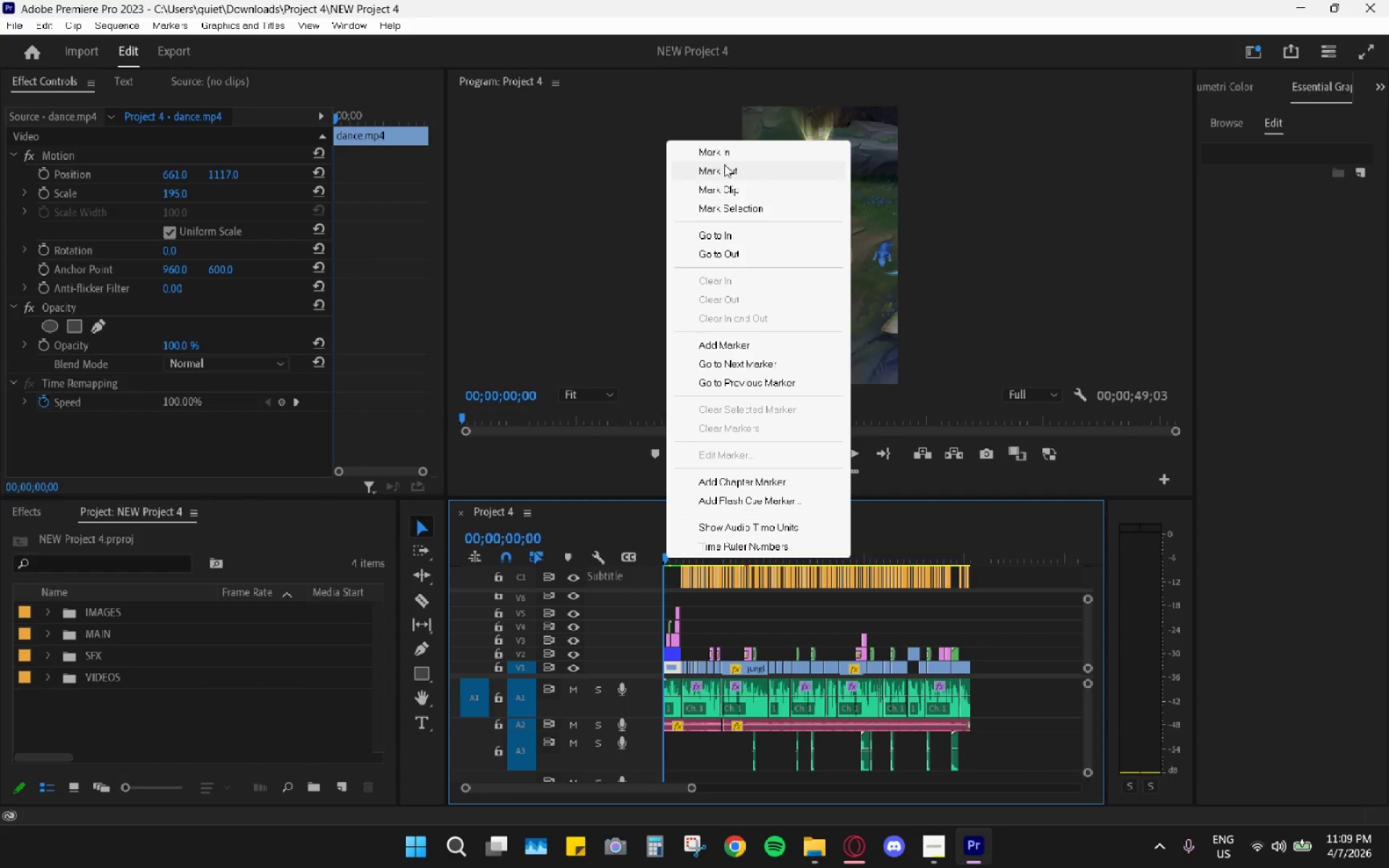 
left_click([724, 163])
 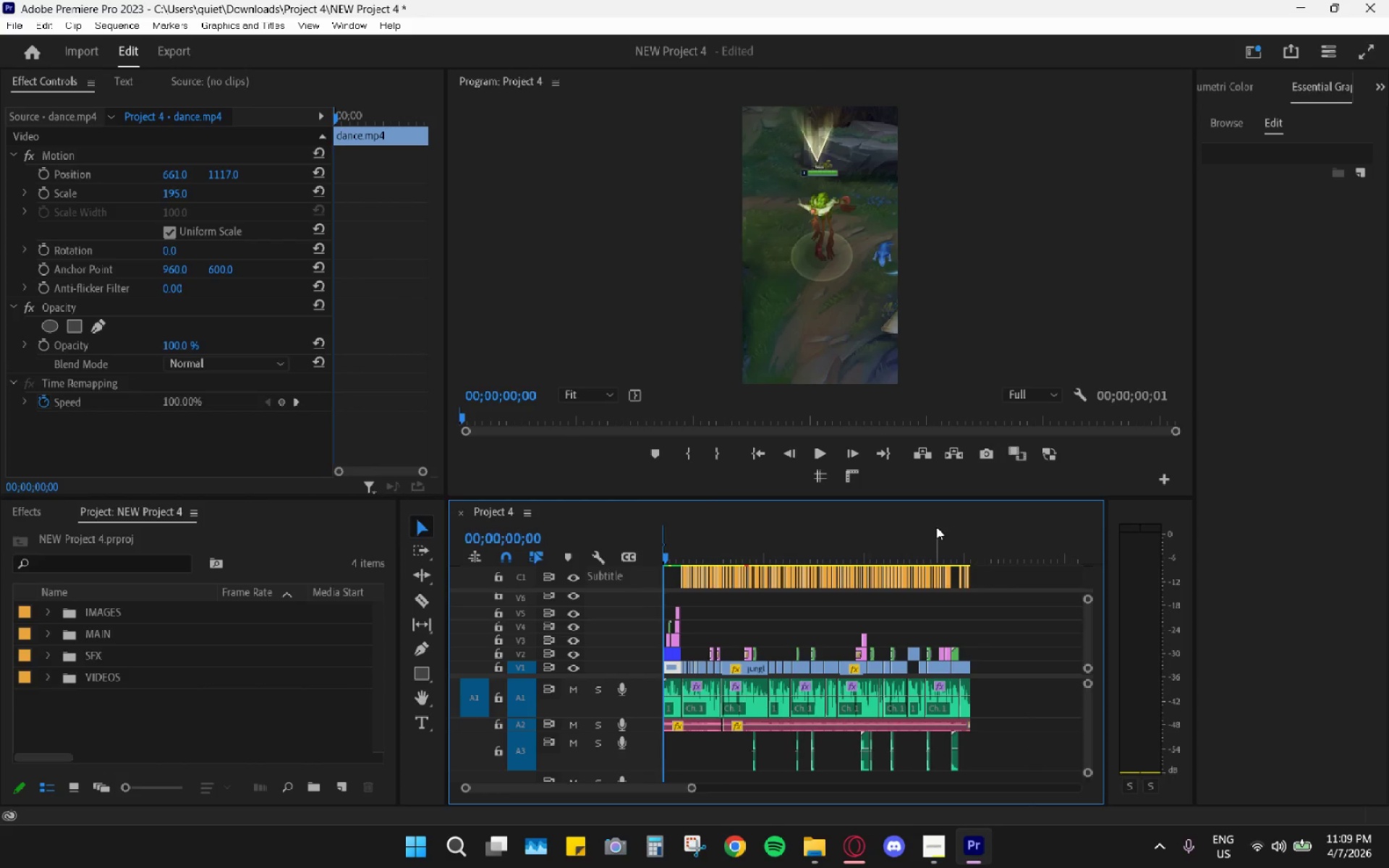 
left_click_drag(start_coordinate=[954, 534], to_coordinate=[976, 542])
 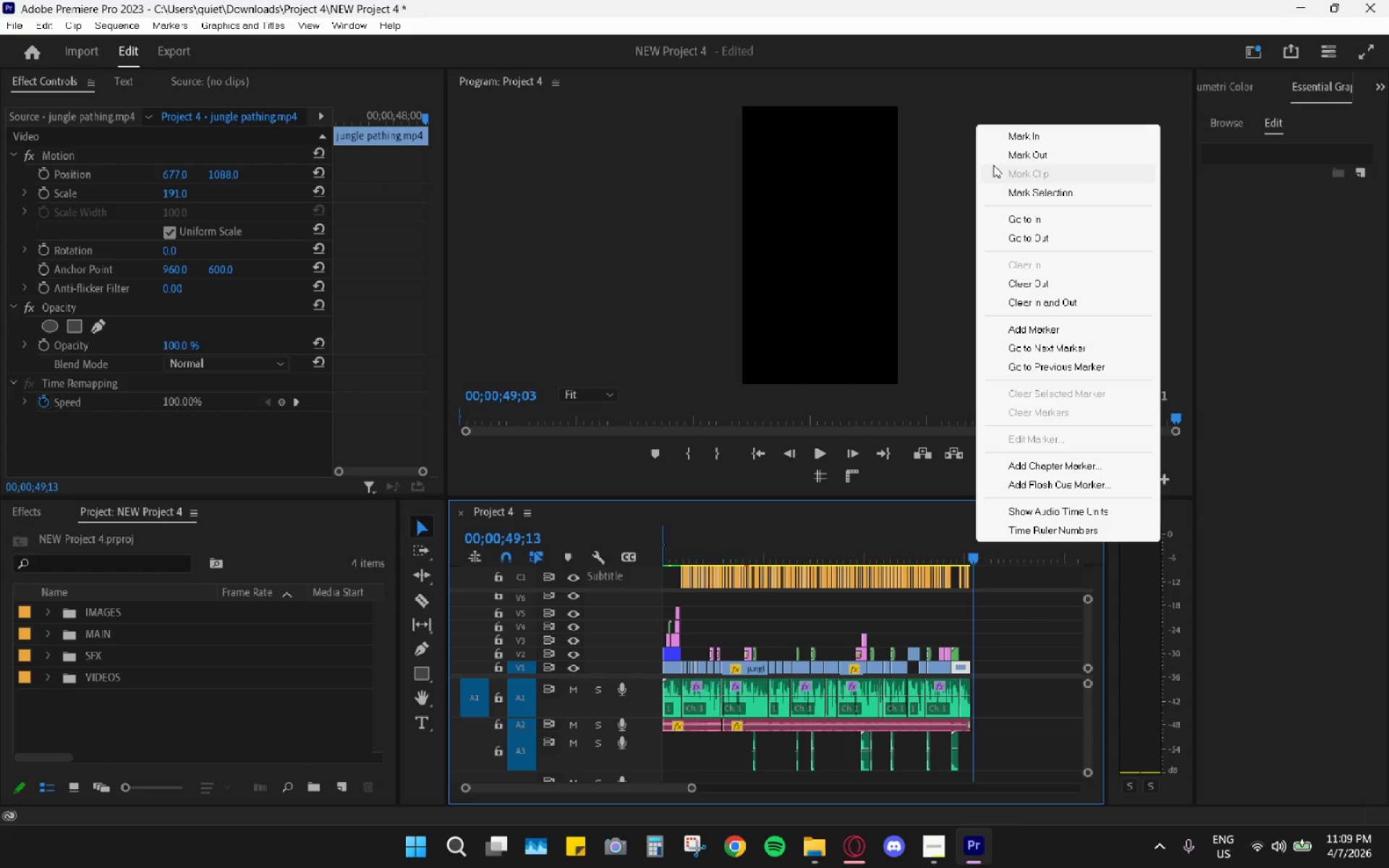 
left_click([998, 162])
 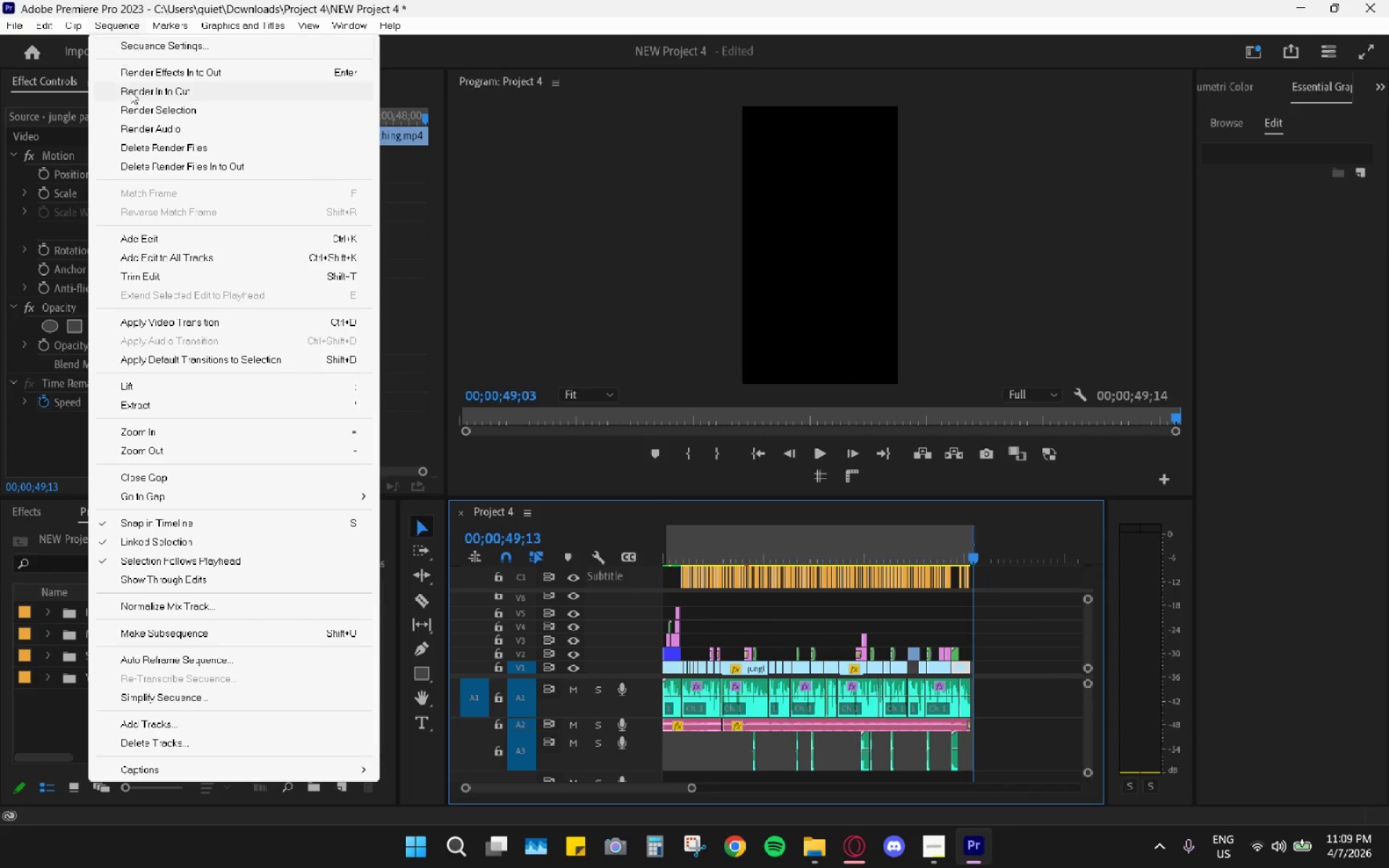 
left_click([138, 98])
 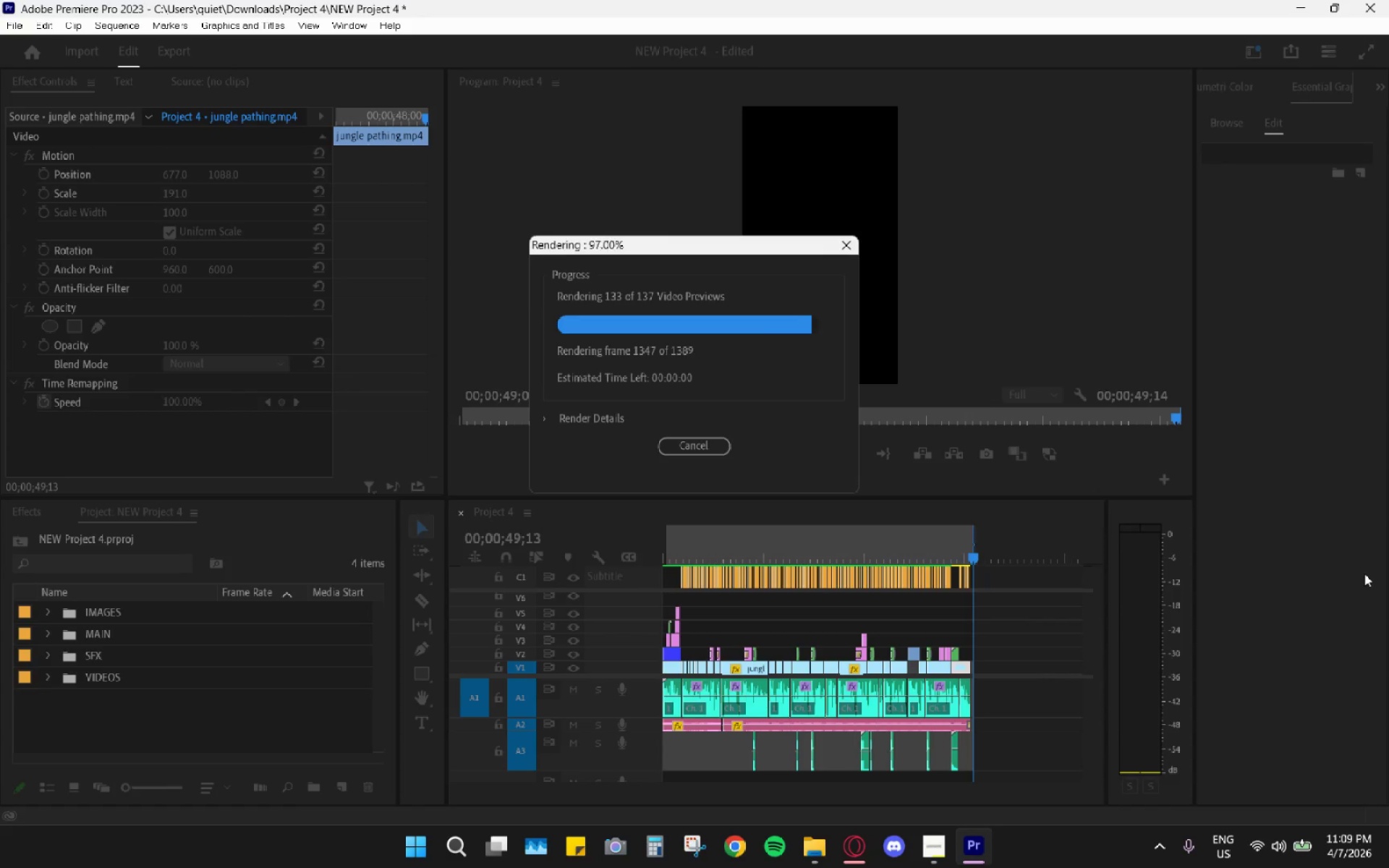 
wait(30.11)
 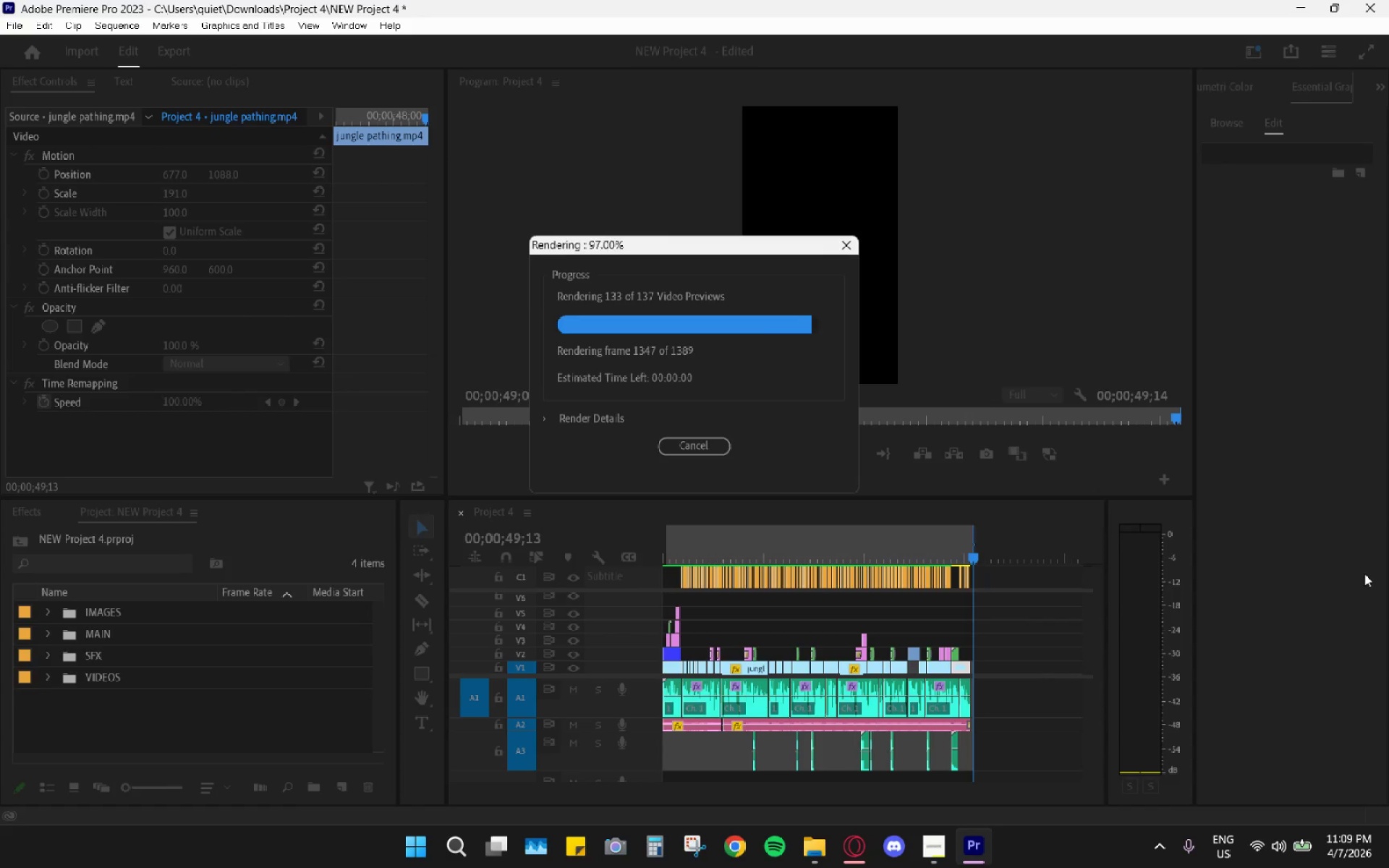 
right_click([903, 550])
 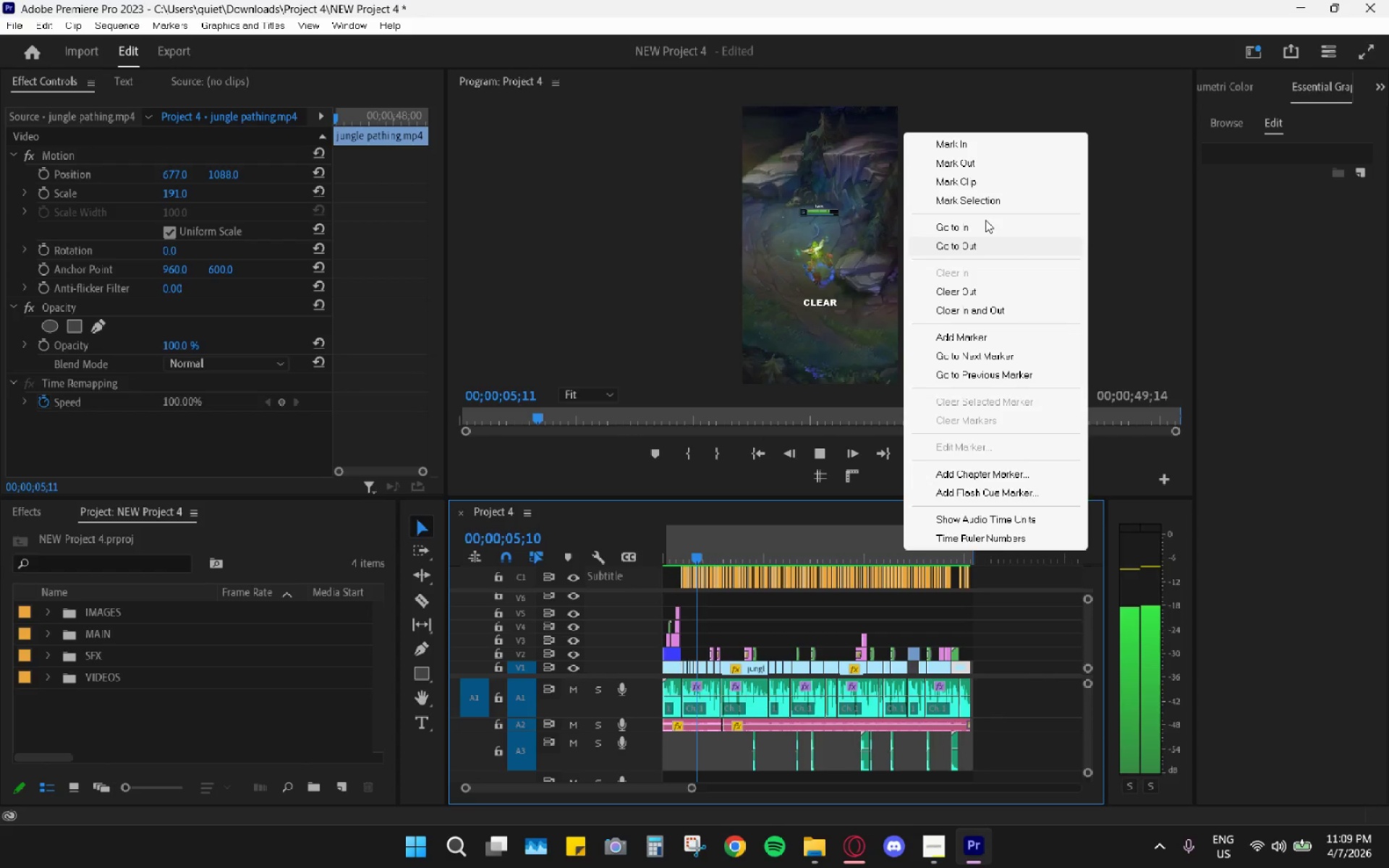 
left_click([968, 307])
 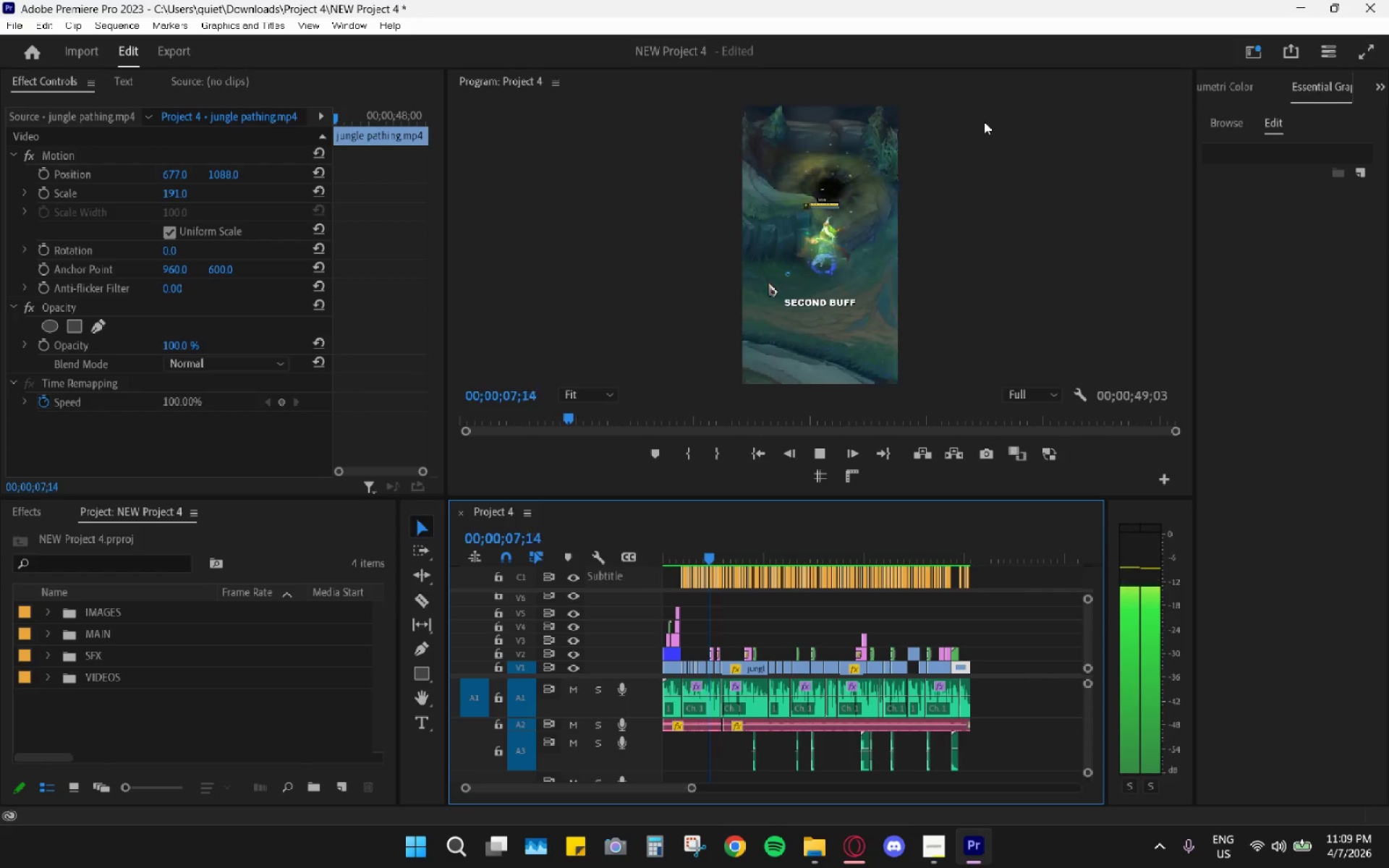 
left_click([1006, 87])
 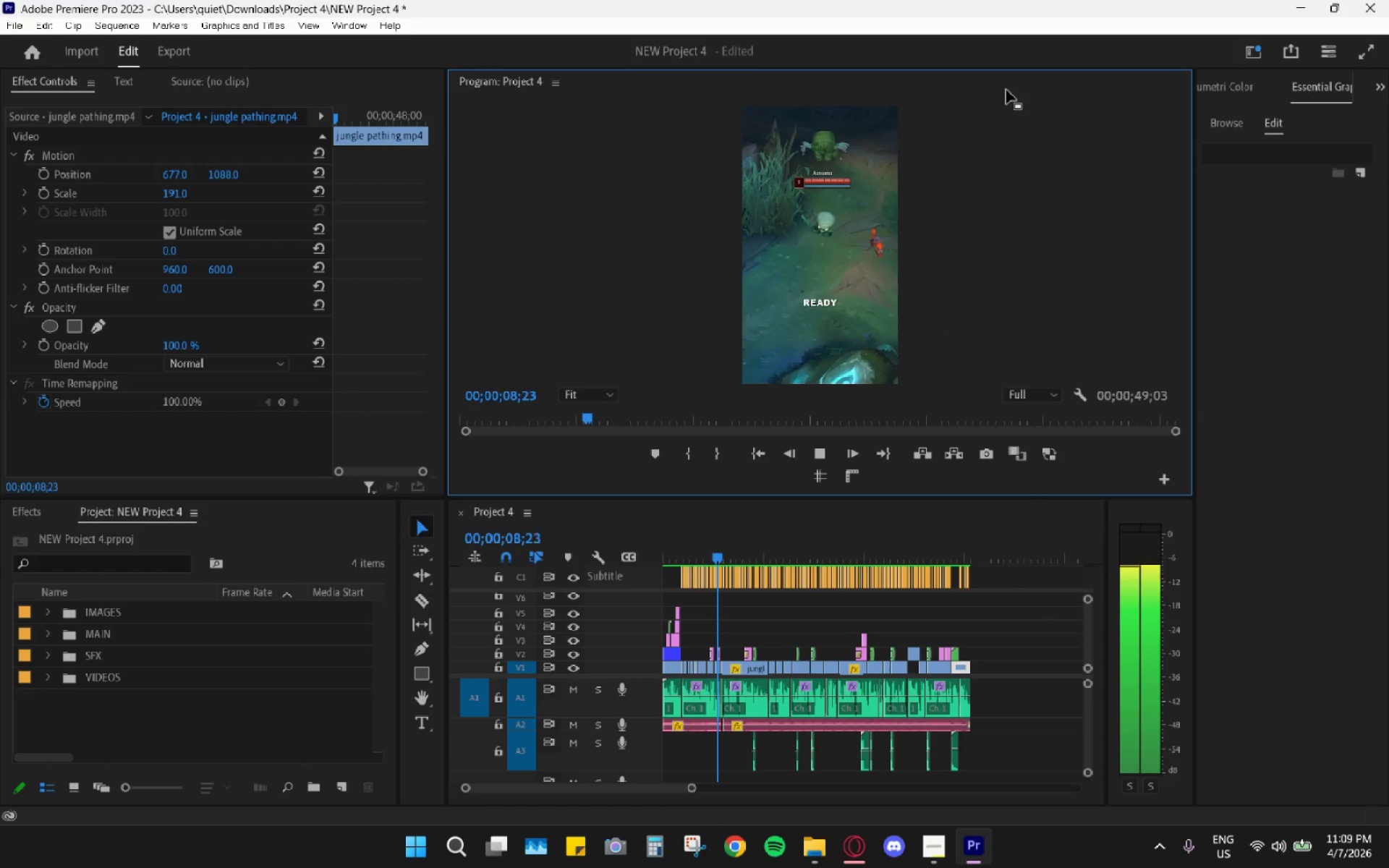 
double_click([1006, 90])
 